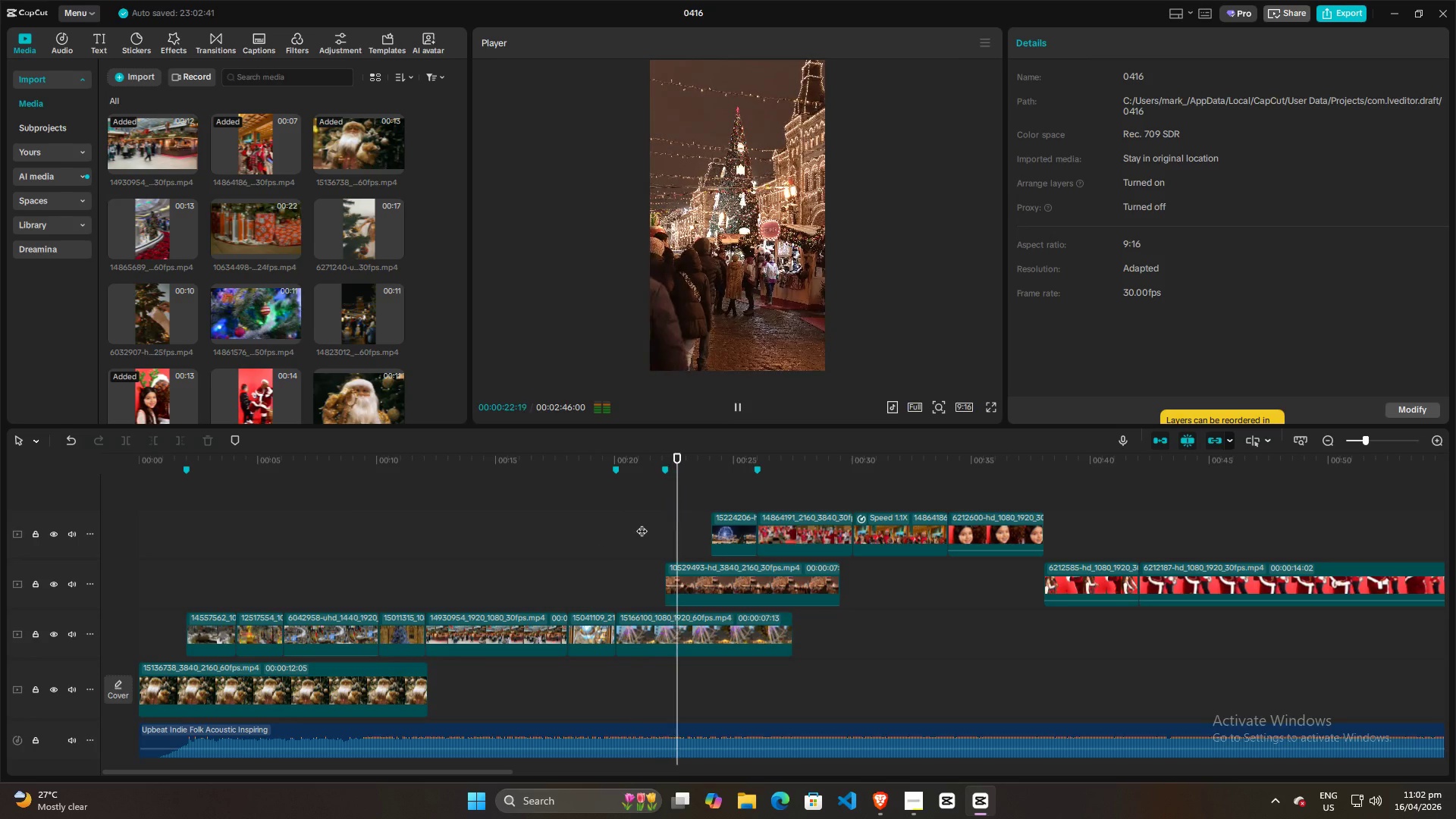 
key(Space)
 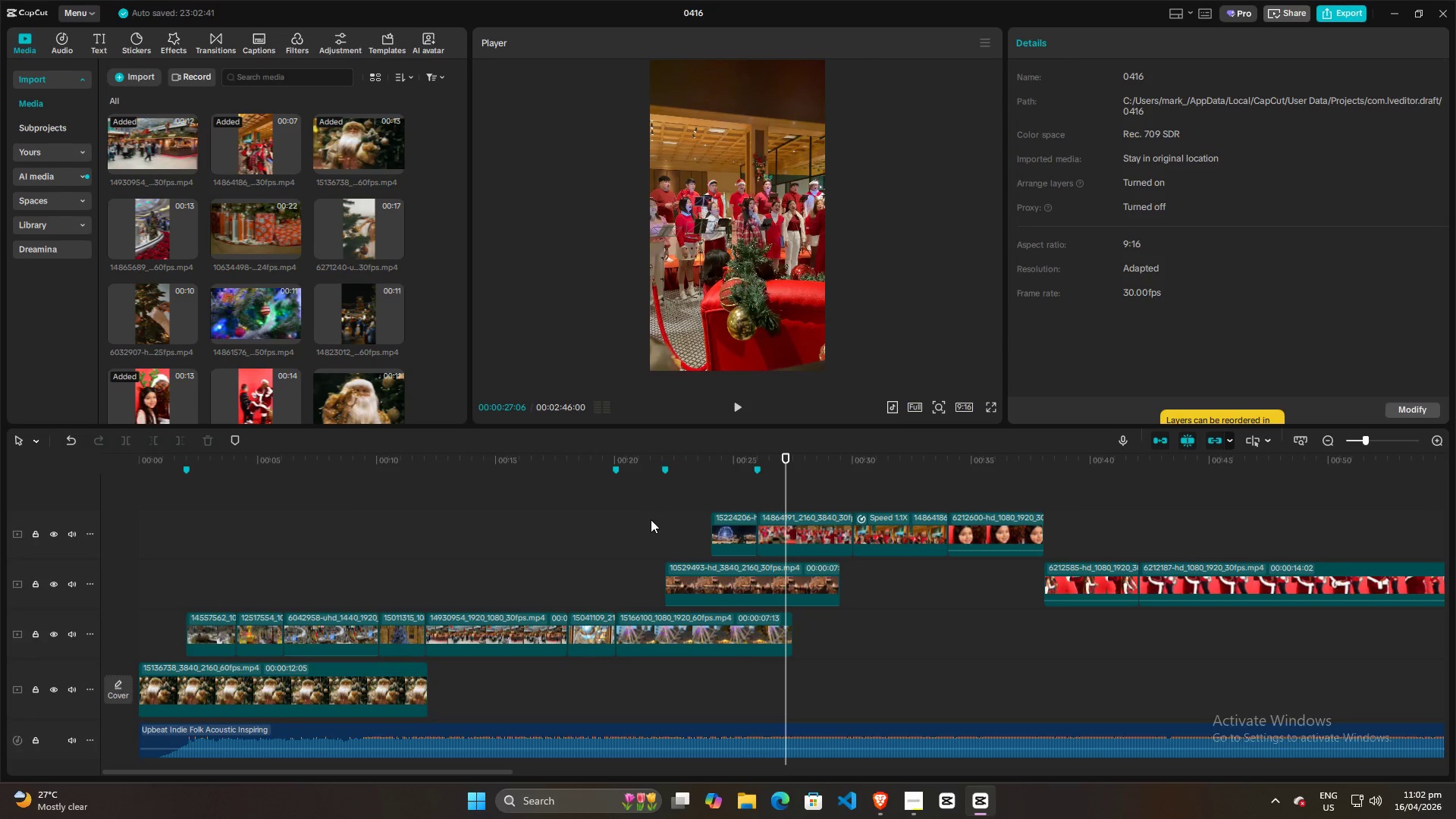 
left_click([681, 507])
 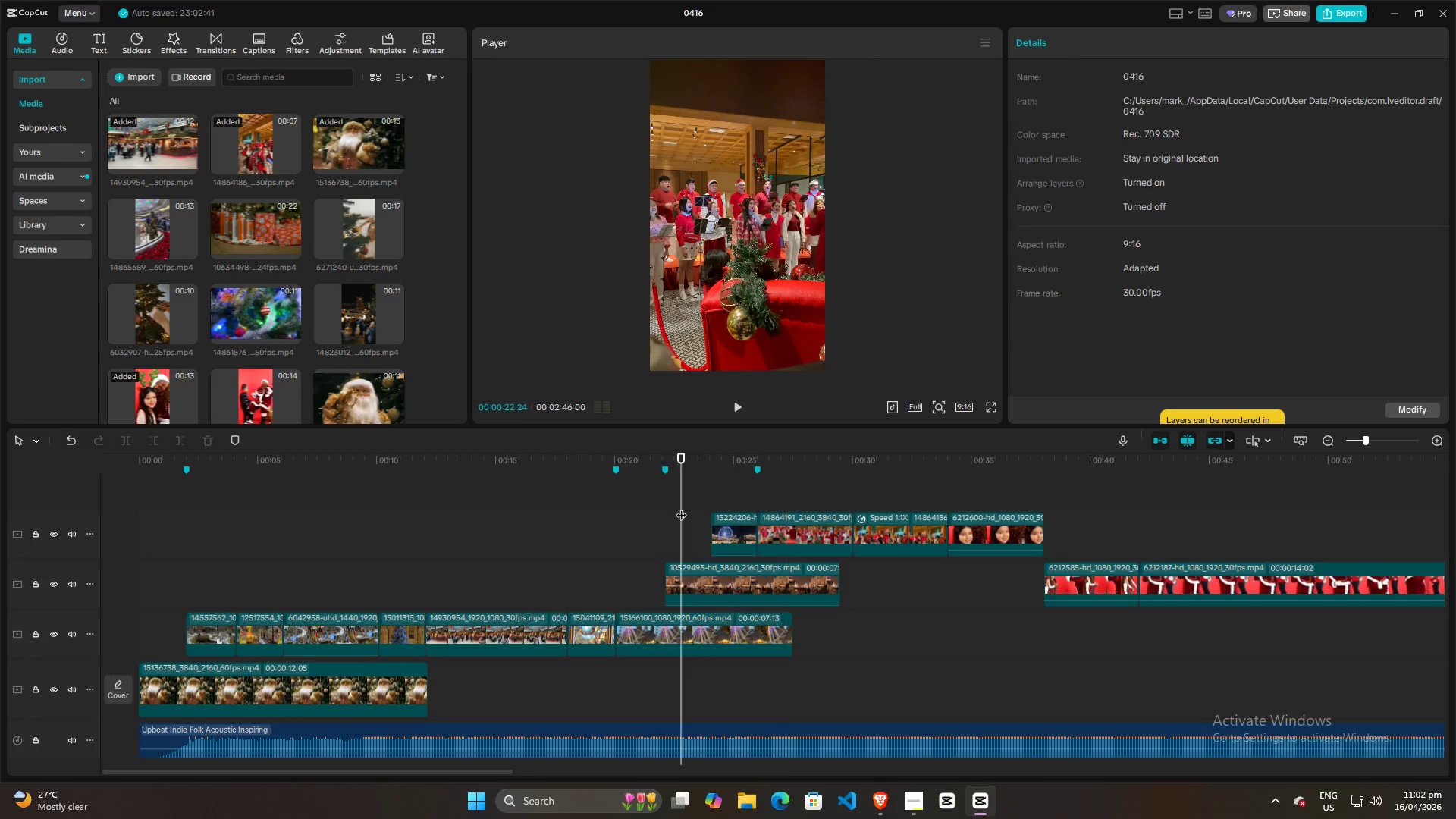 
key(Space)
 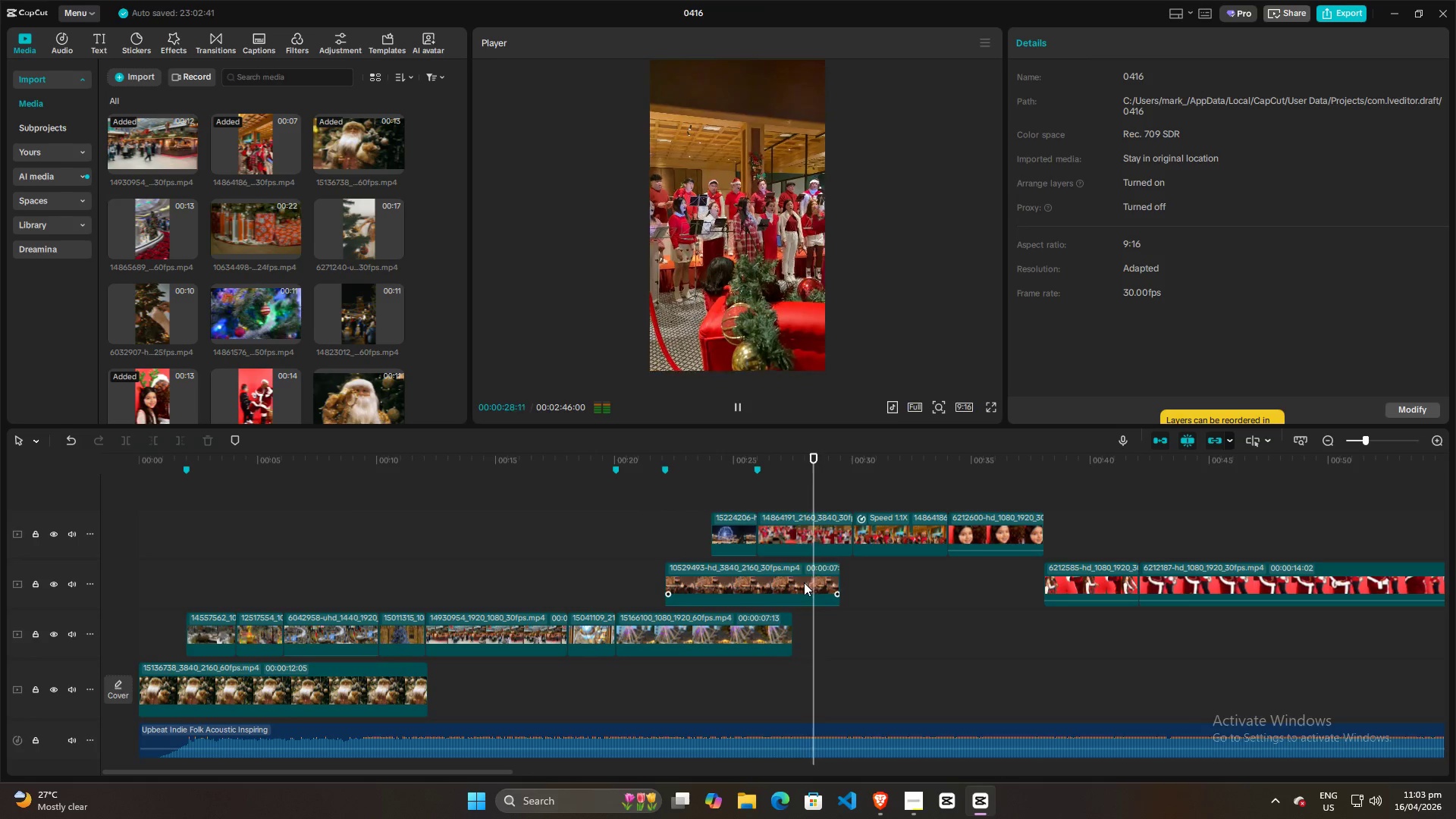 
wait(7.86)
 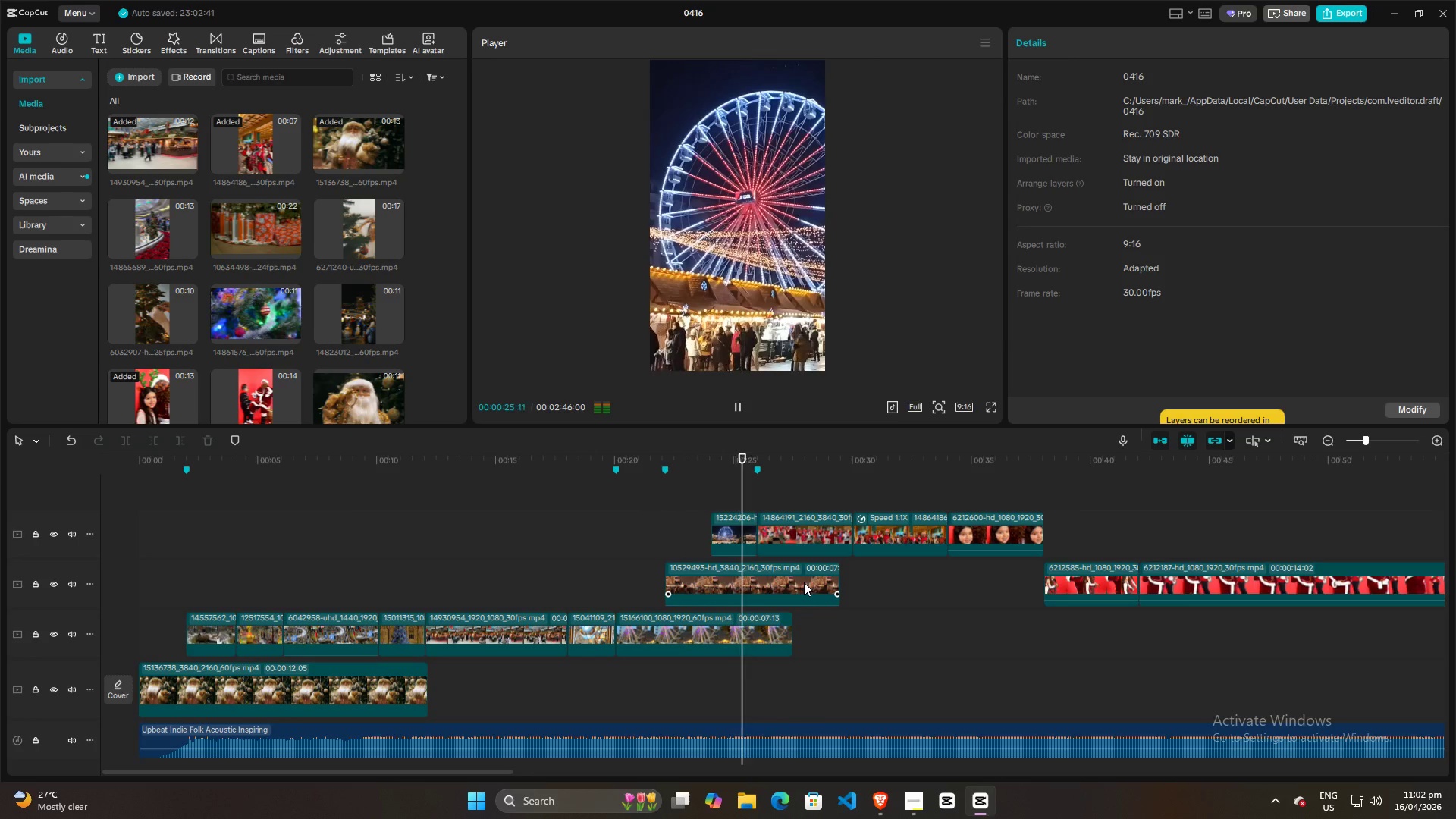 
key(Space)
 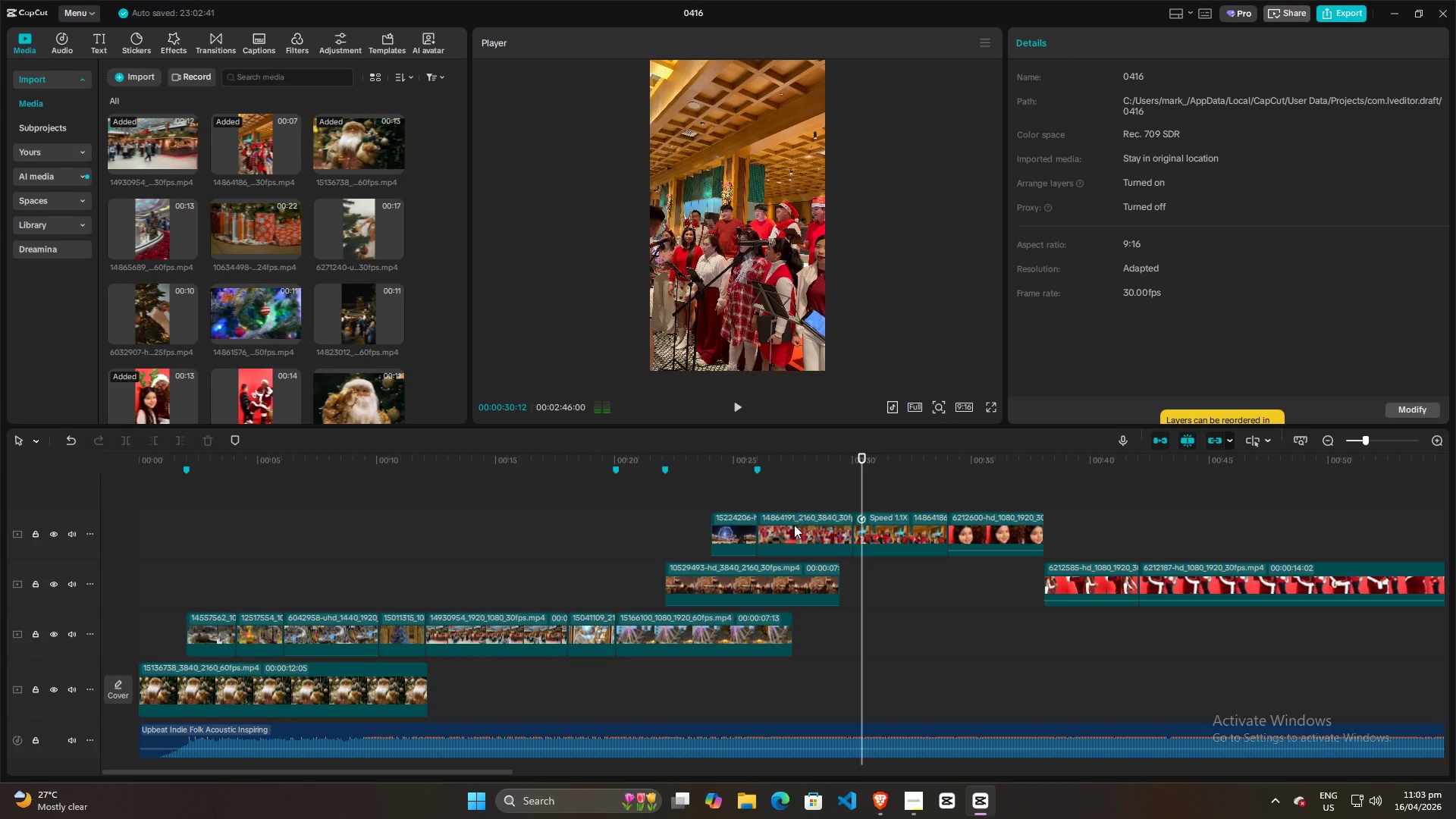 
left_click([794, 526])
 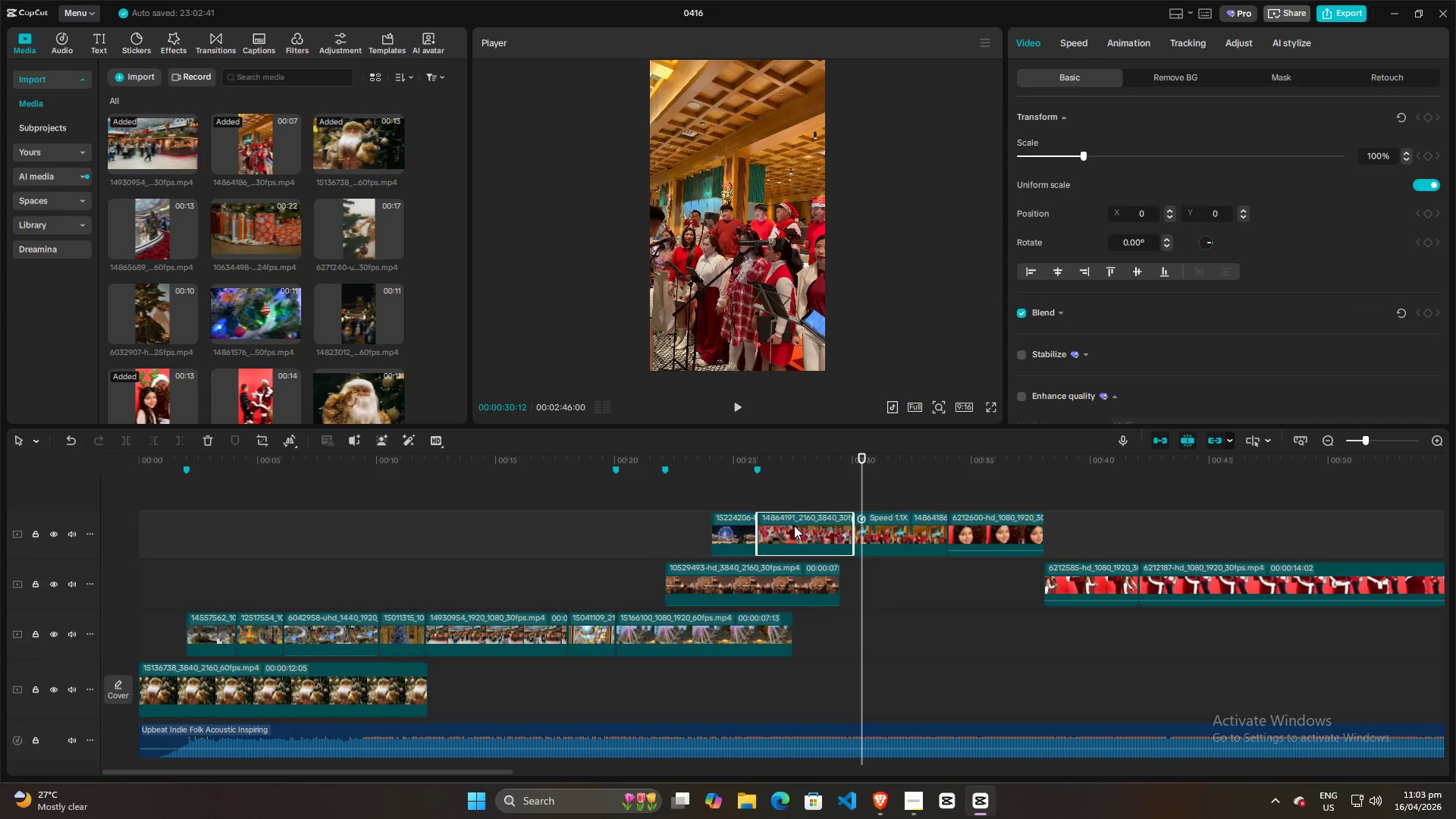 
hold_key(key=AltLeft, duration=0.72)
left_click_drag(start_coordinate=[794, 527], to_coordinate=[795, 483])
 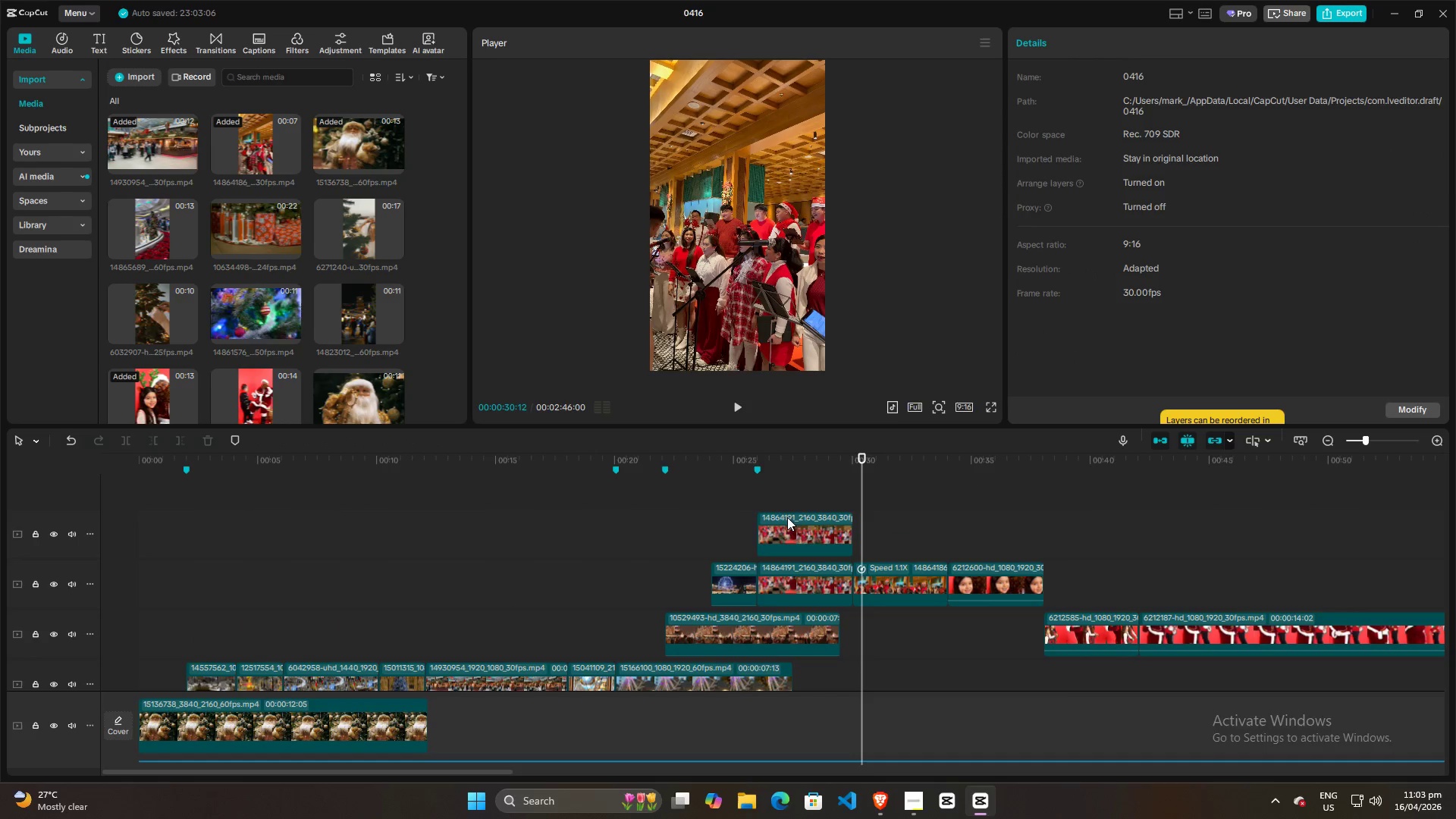 
left_click([789, 523])
 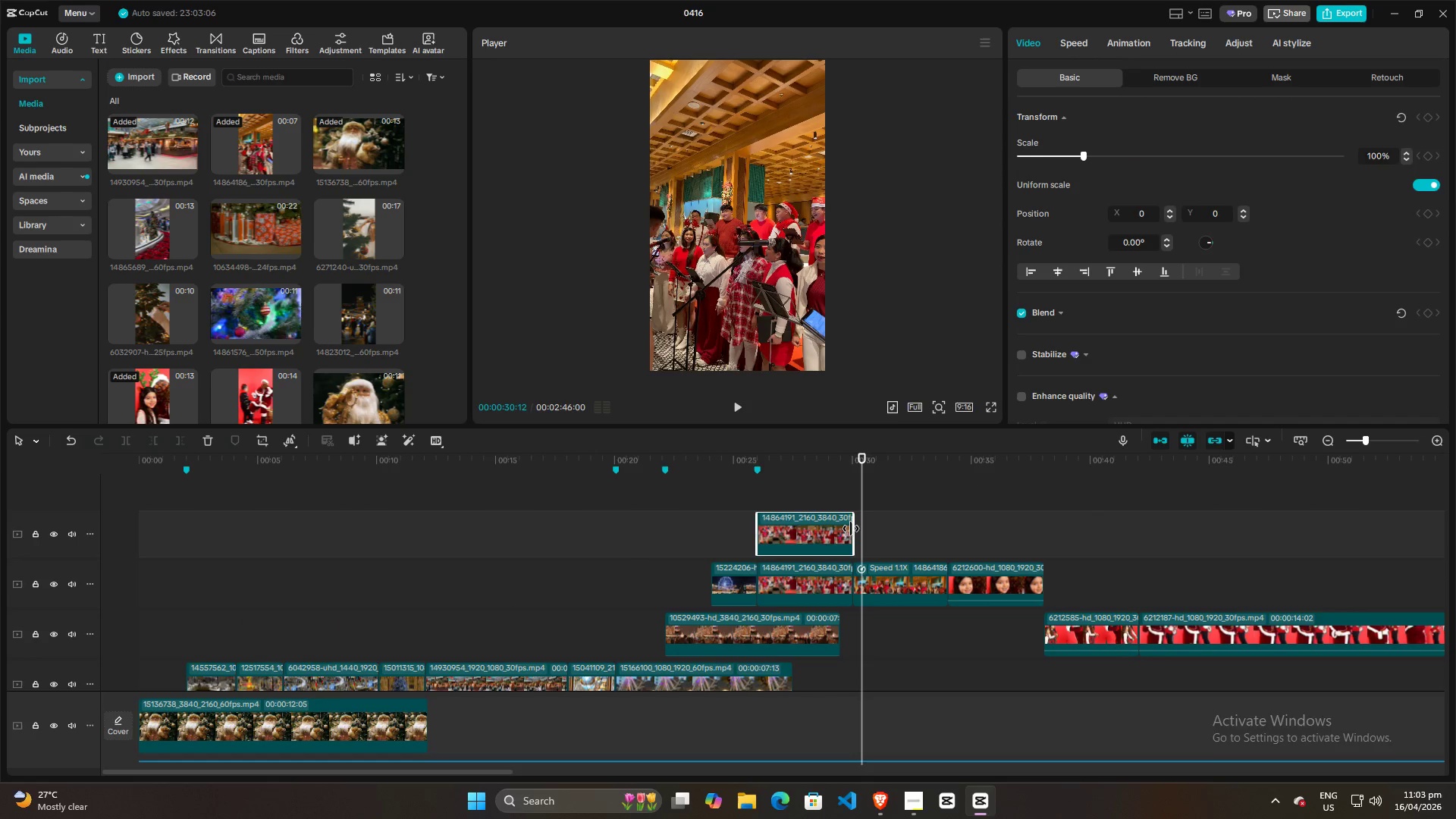 
left_click_drag(start_coordinate=[853, 529], to_coordinate=[1181, 531])
 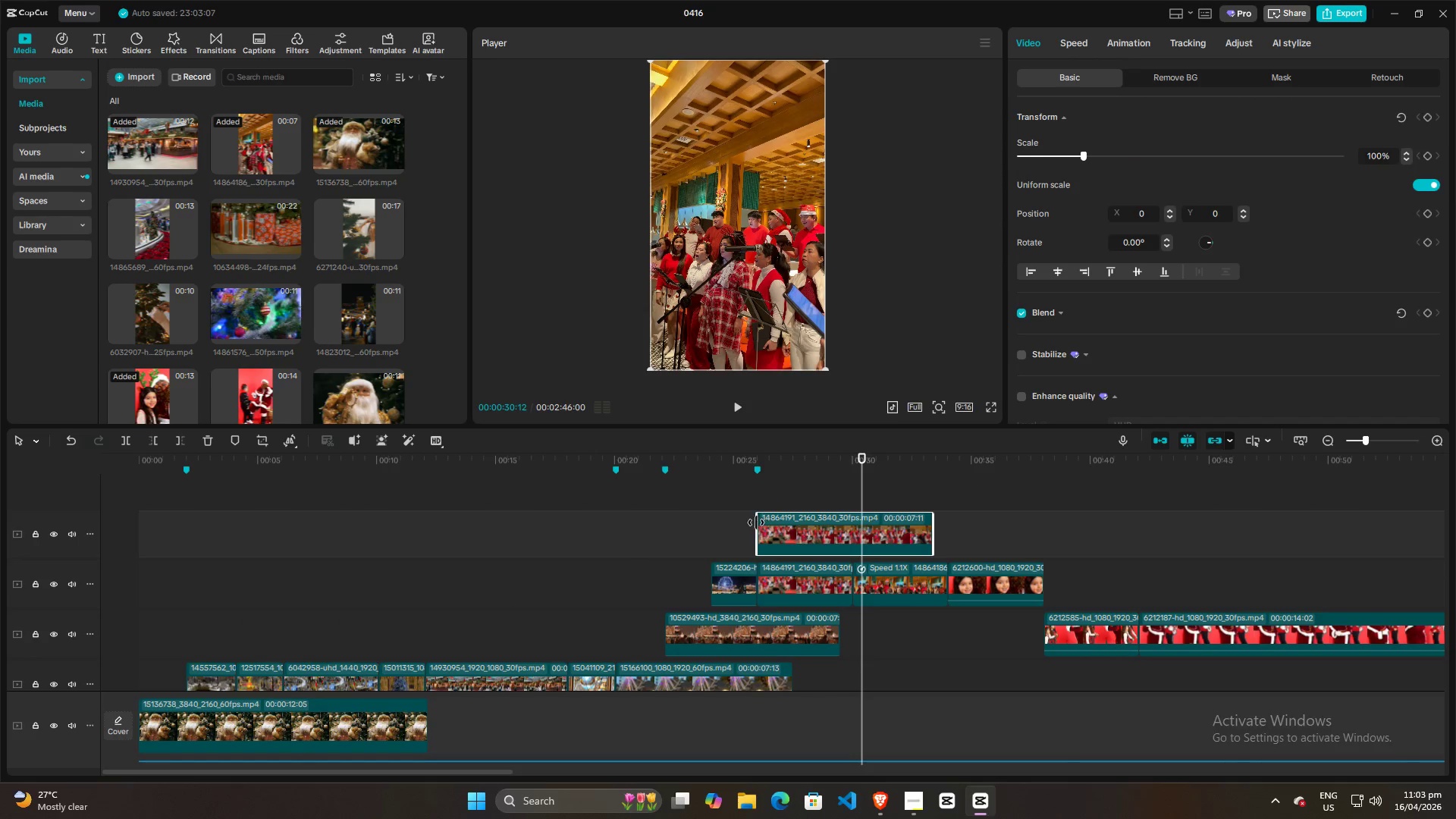 
left_click_drag(start_coordinate=[754, 524], to_coordinate=[605, 524])
 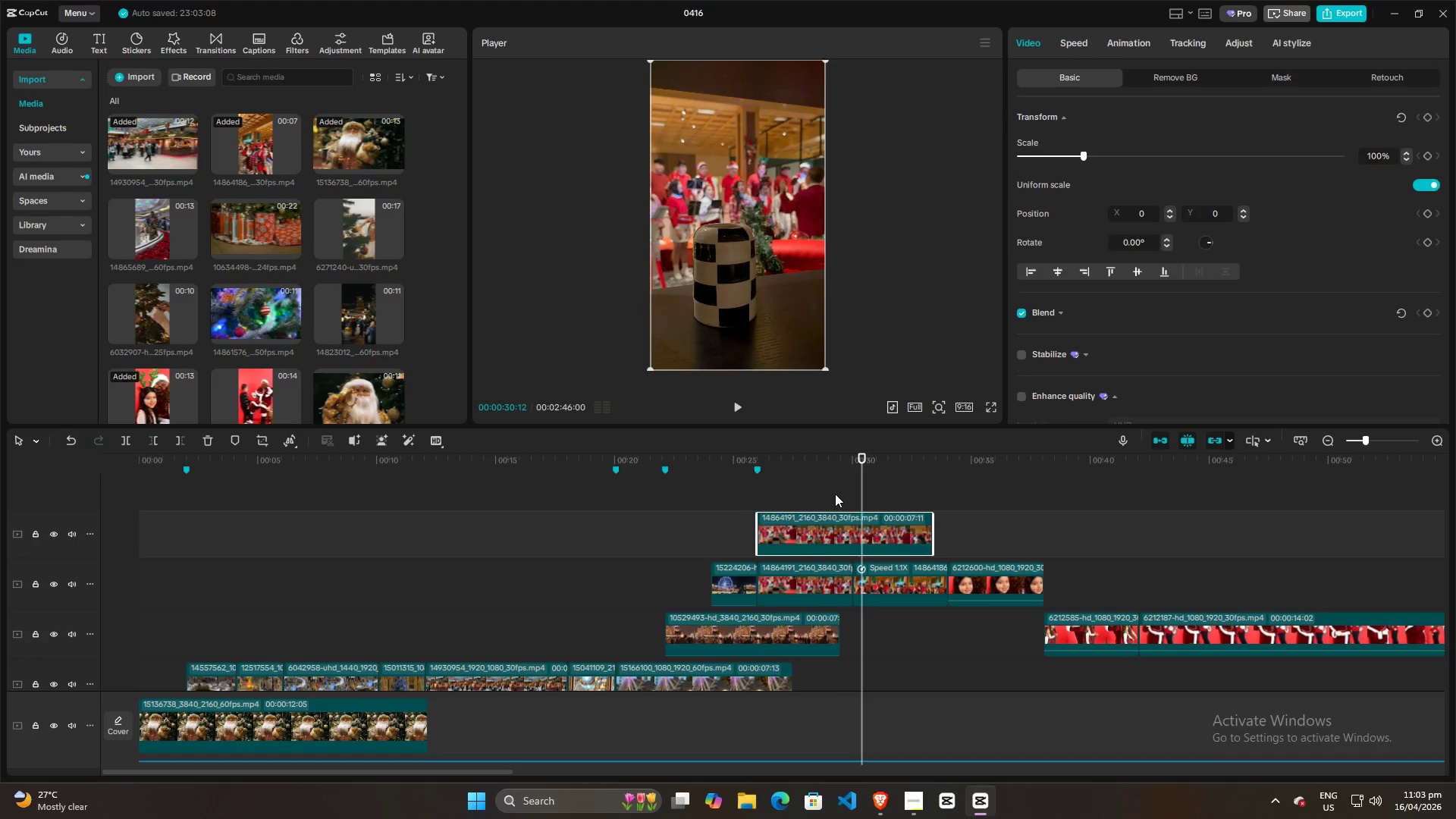 
left_click([835, 492])
 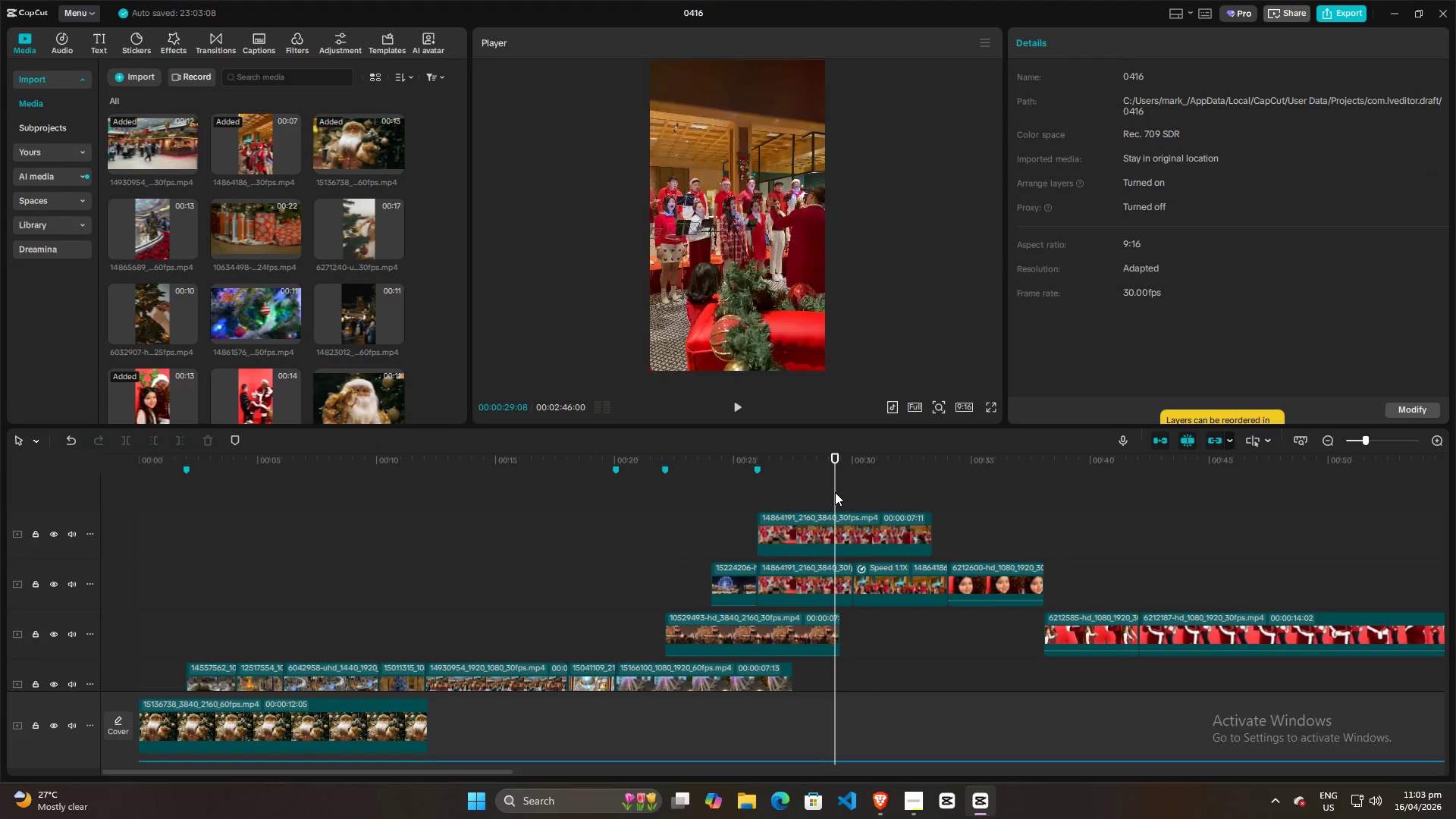 
key(Space)
 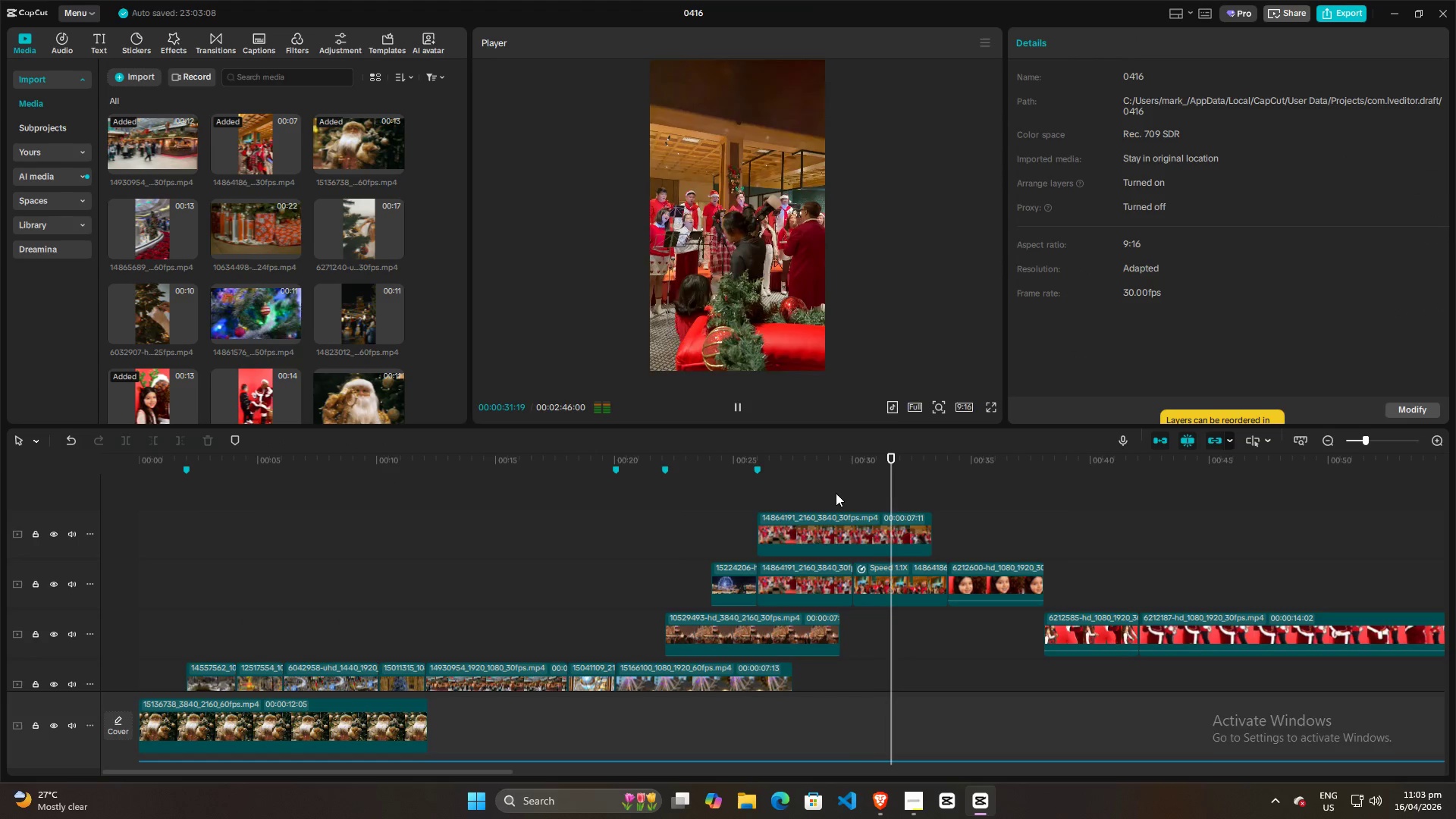 
key(Space)
 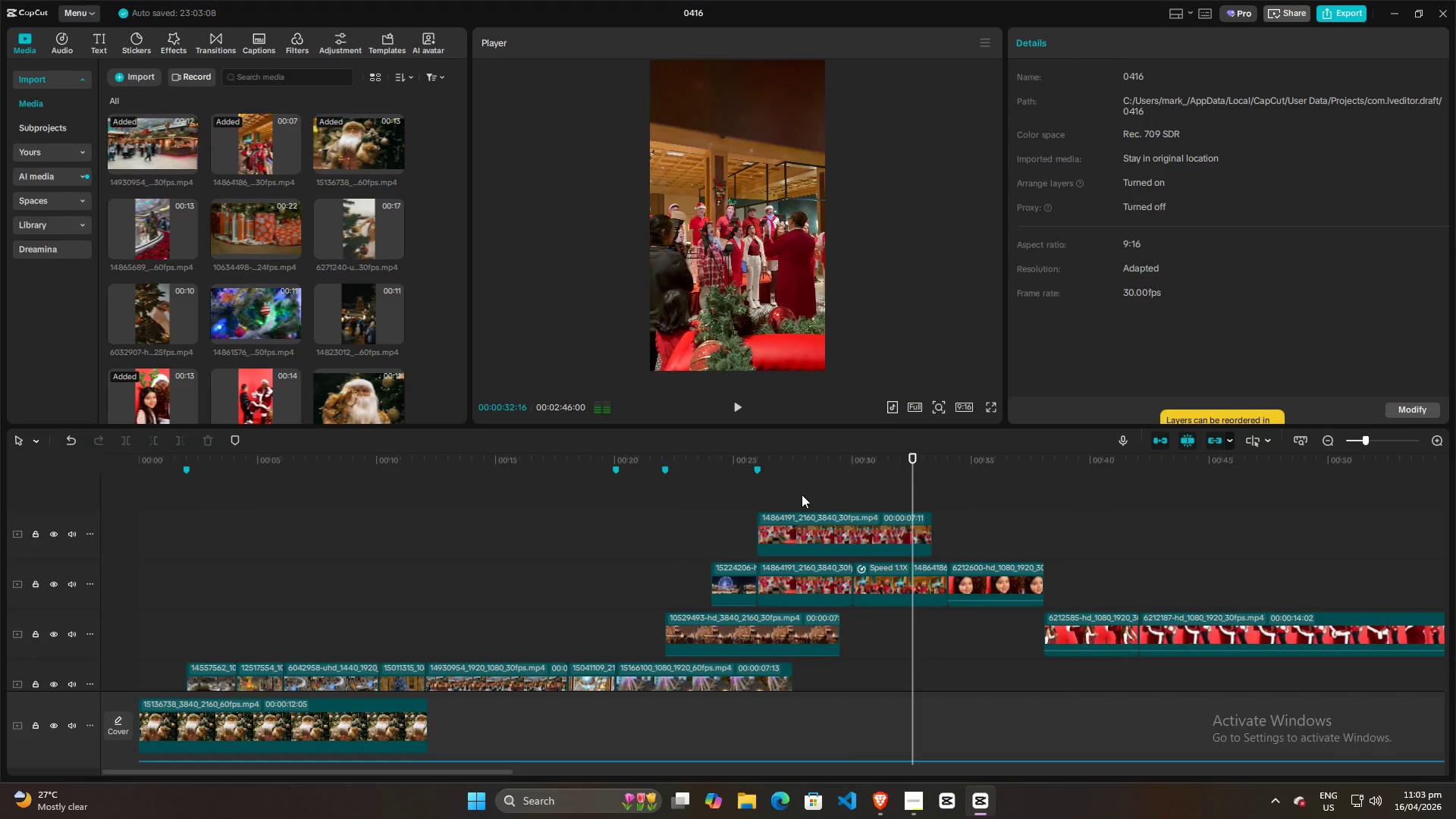 
left_click([802, 494])
 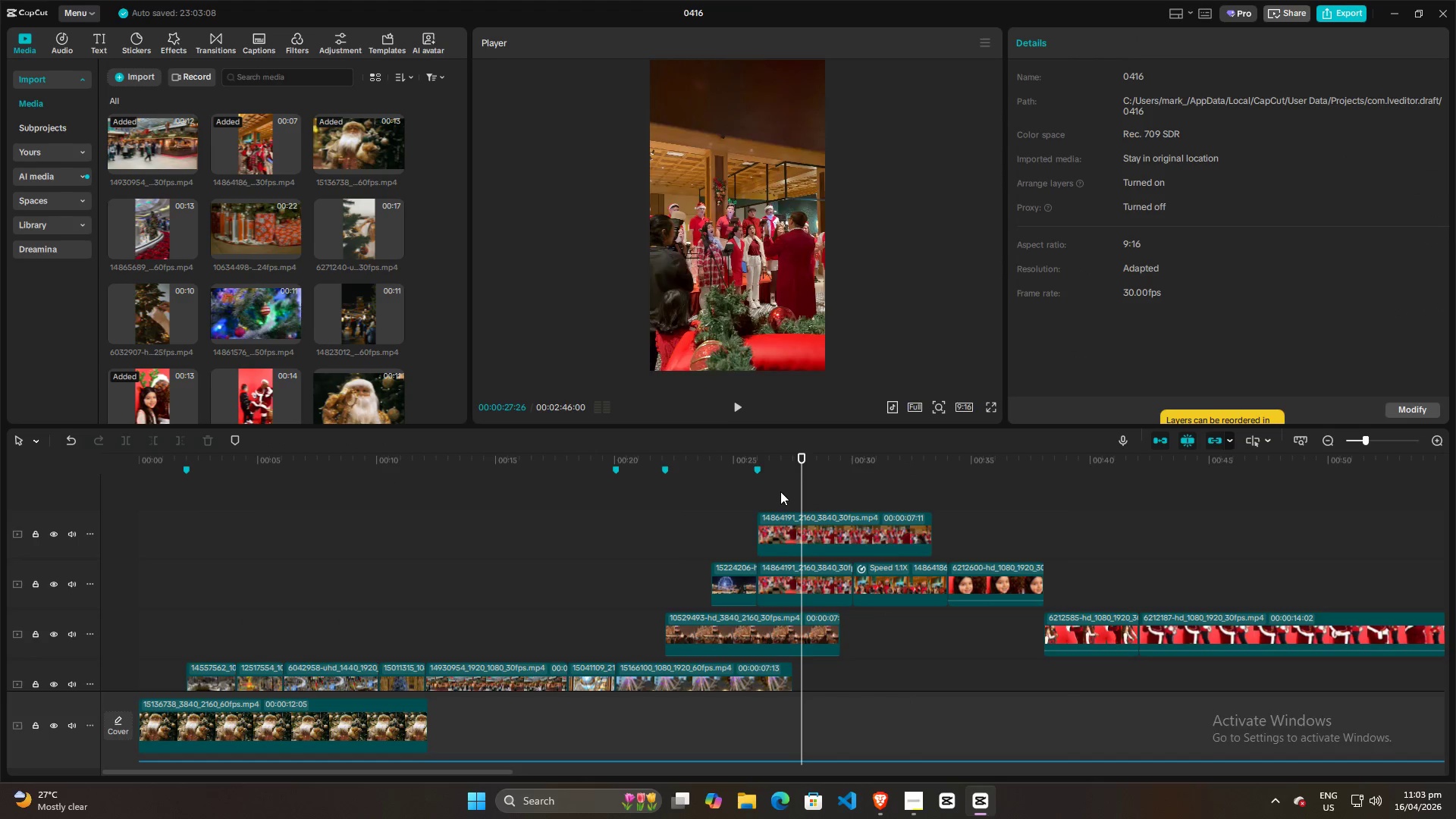 
left_click([780, 491])
 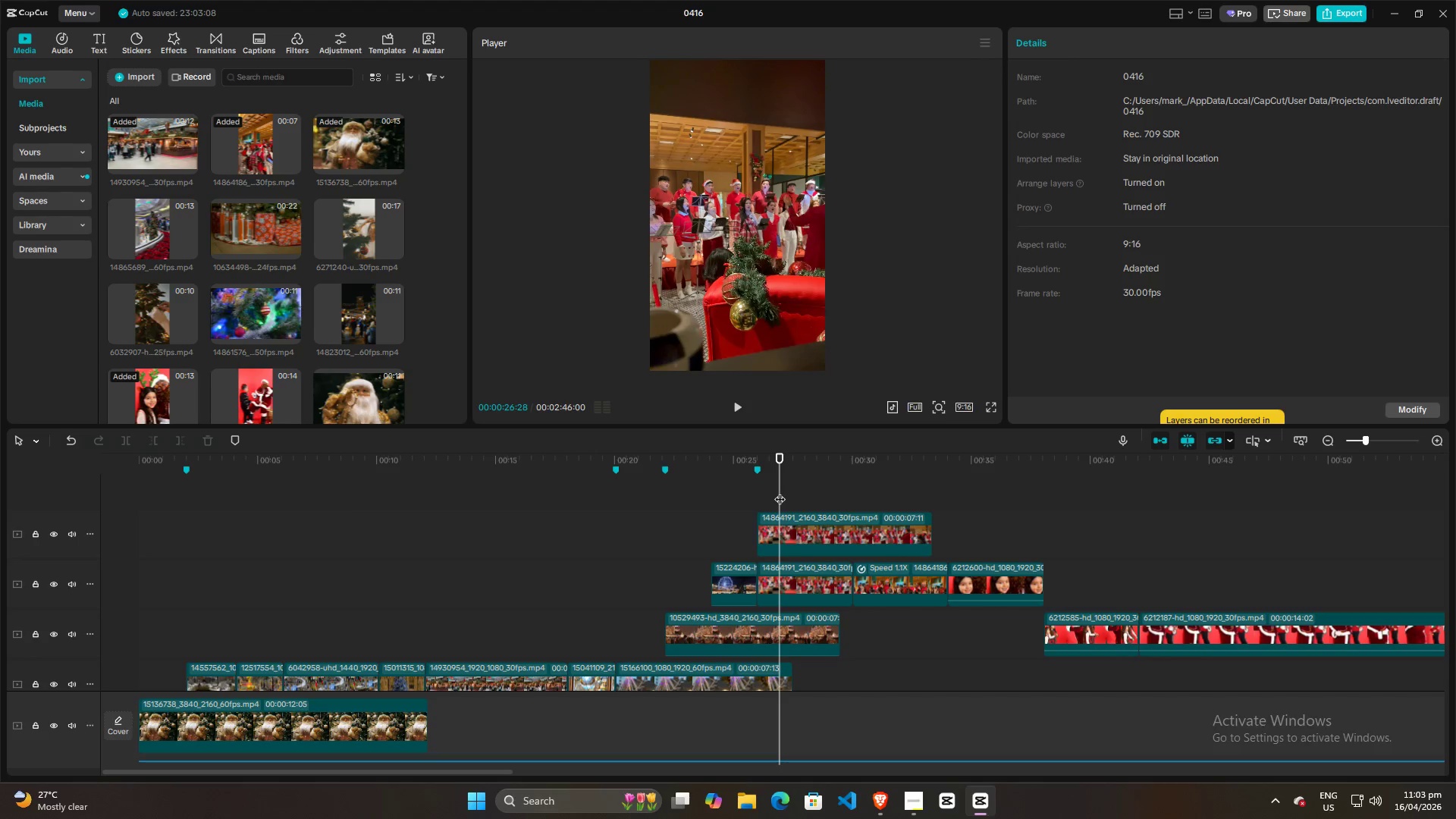 
left_click([799, 491])
 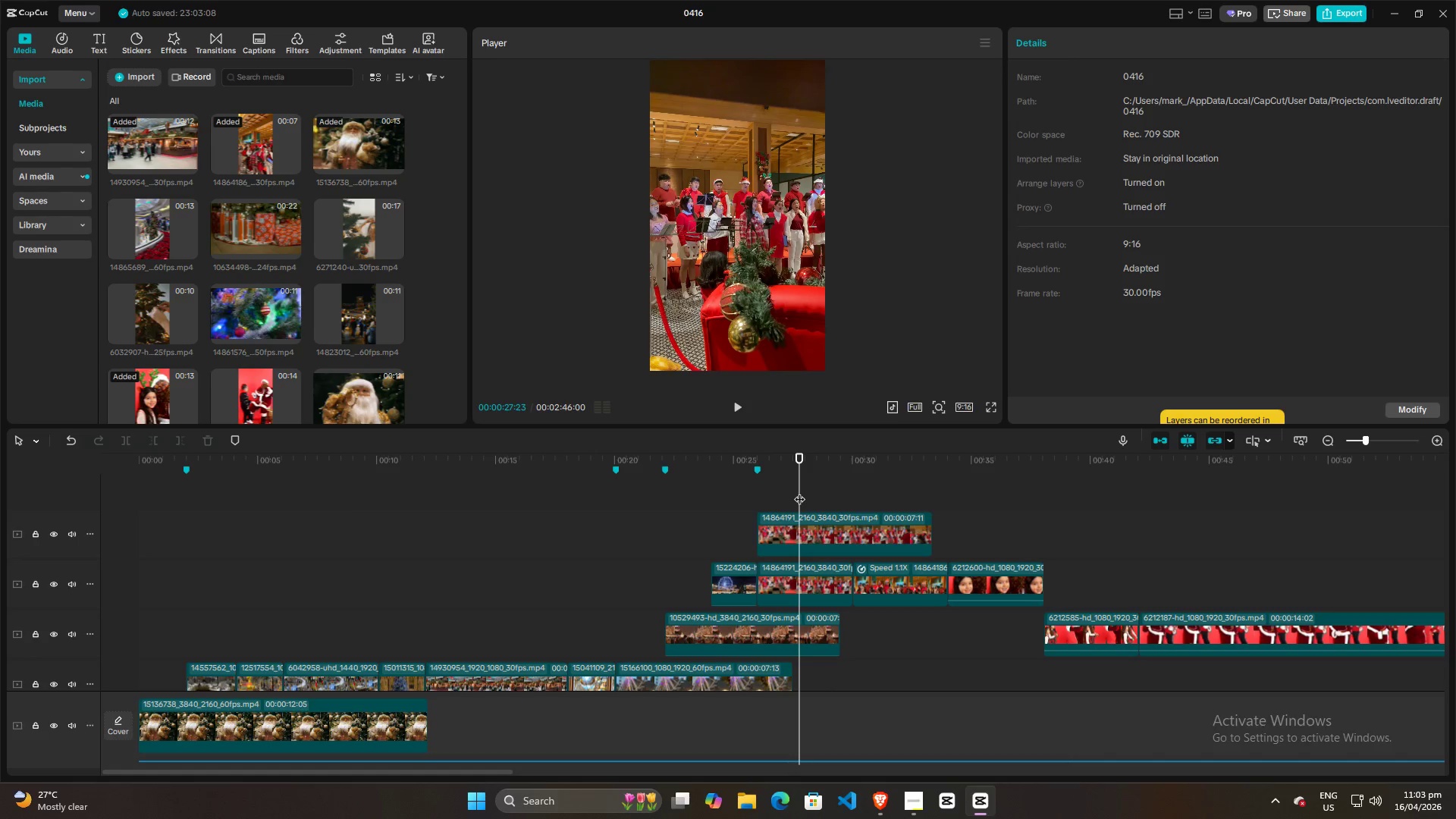 
key(Space)
 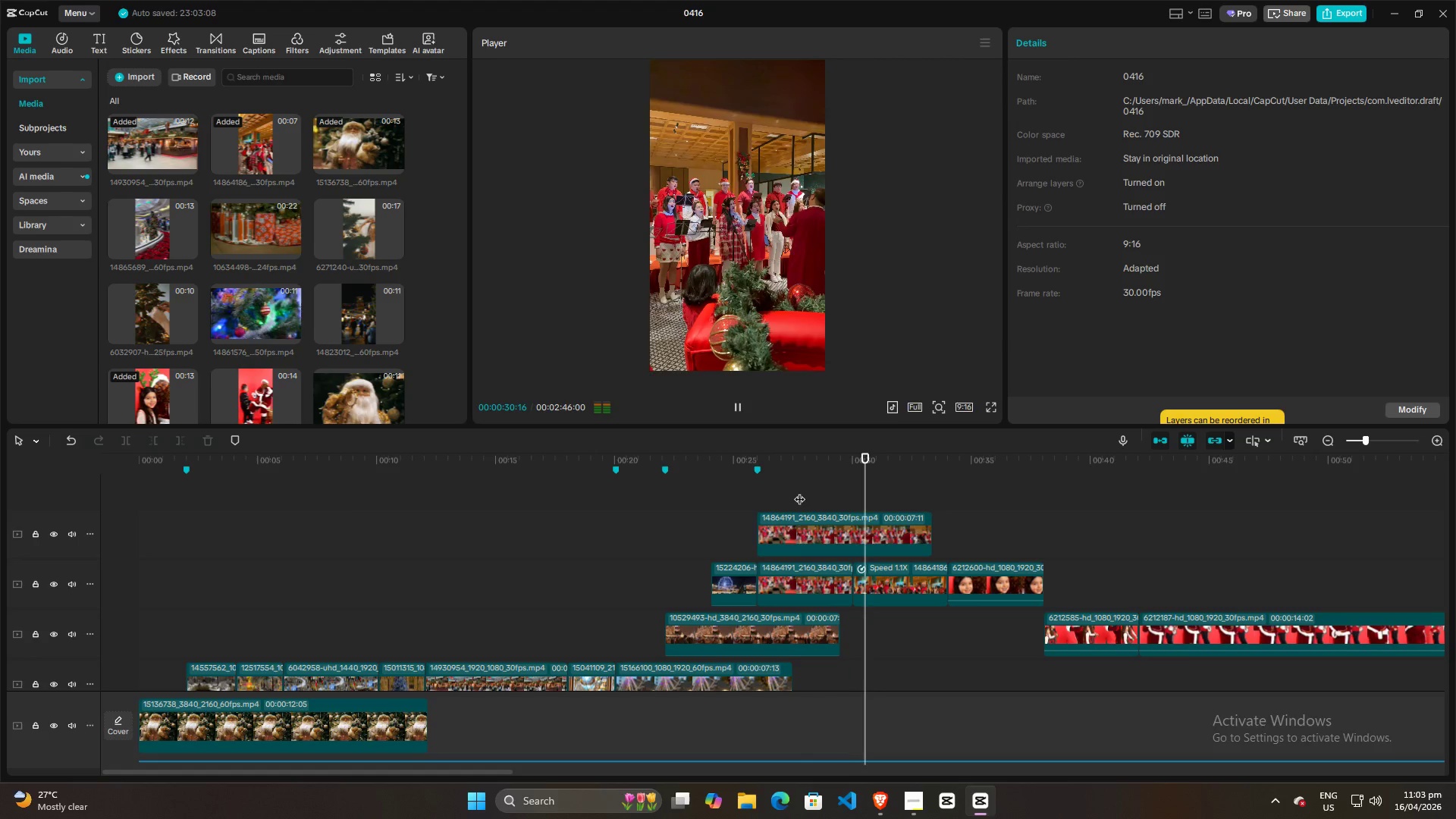 
key(Space)
 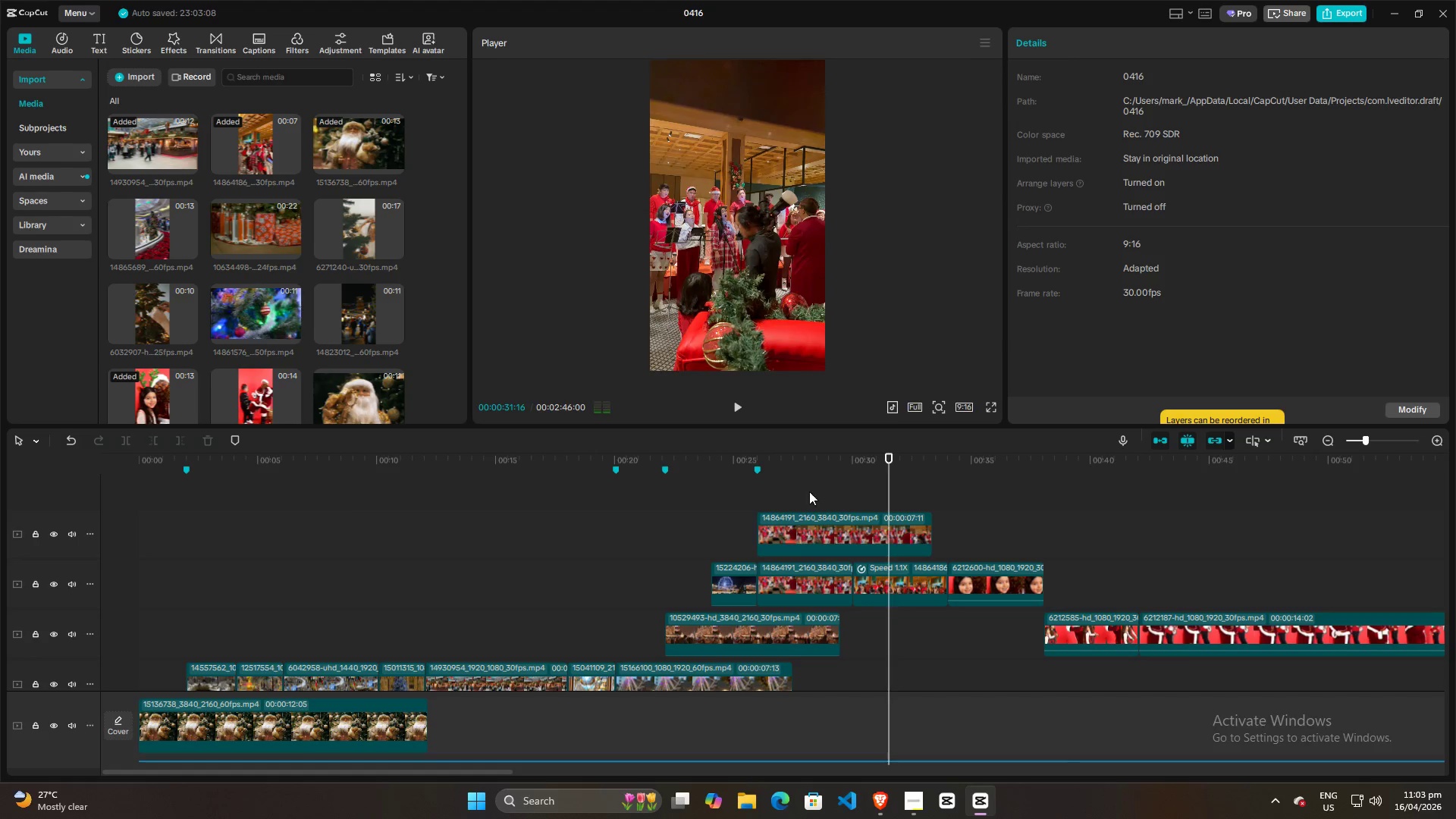 
key(Space)
 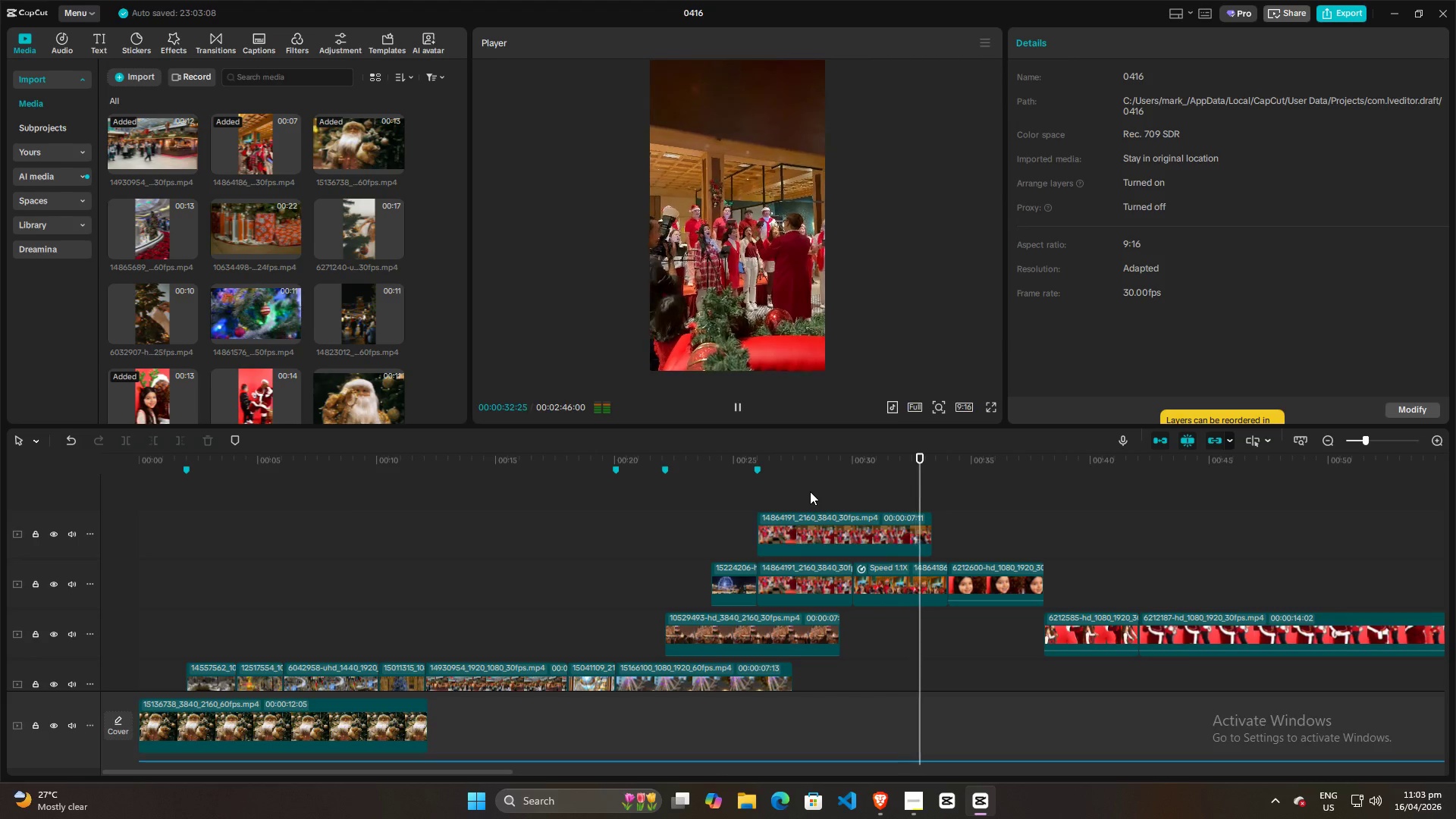 
key(Space)
 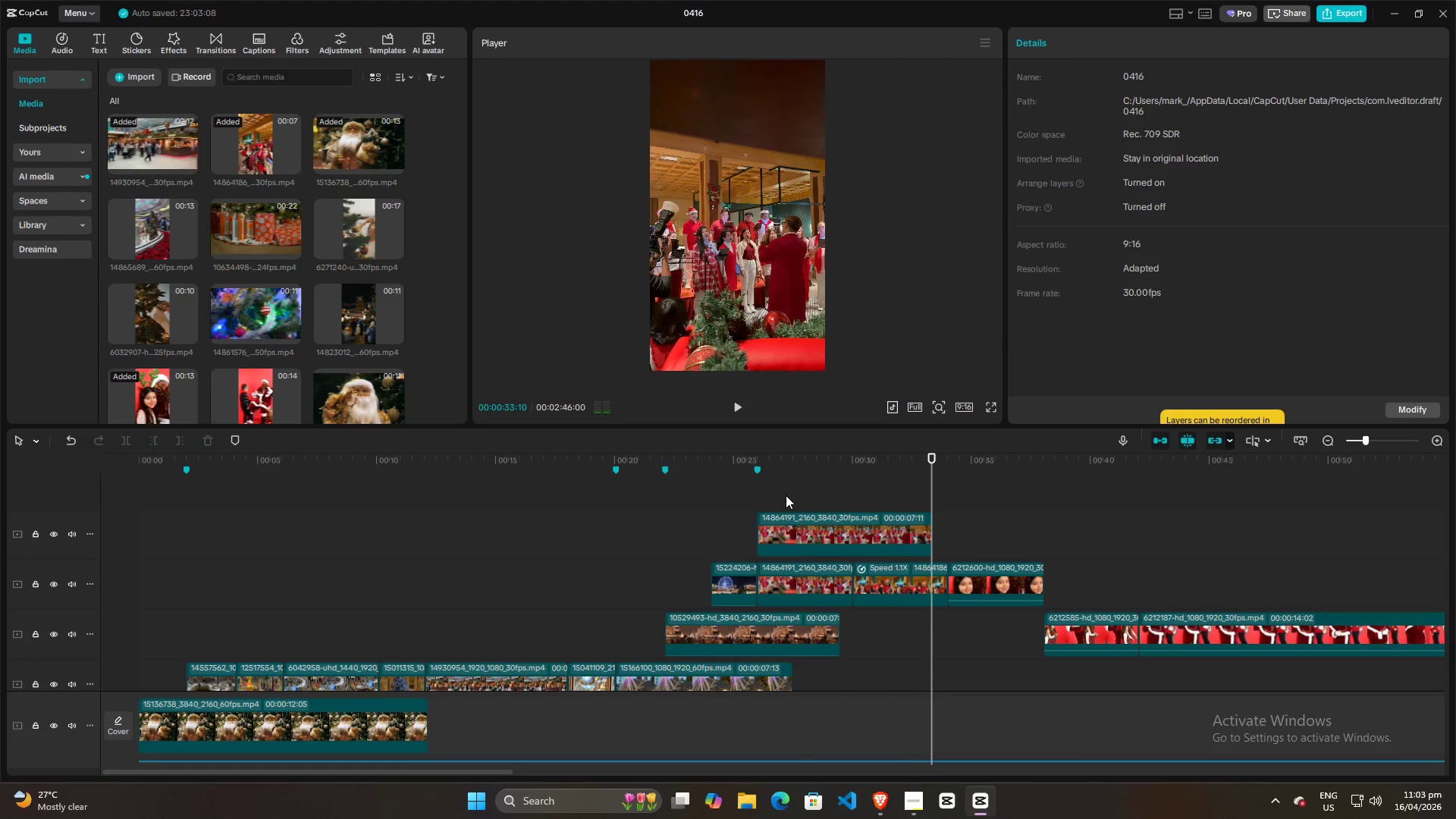 
left_click([784, 496])
 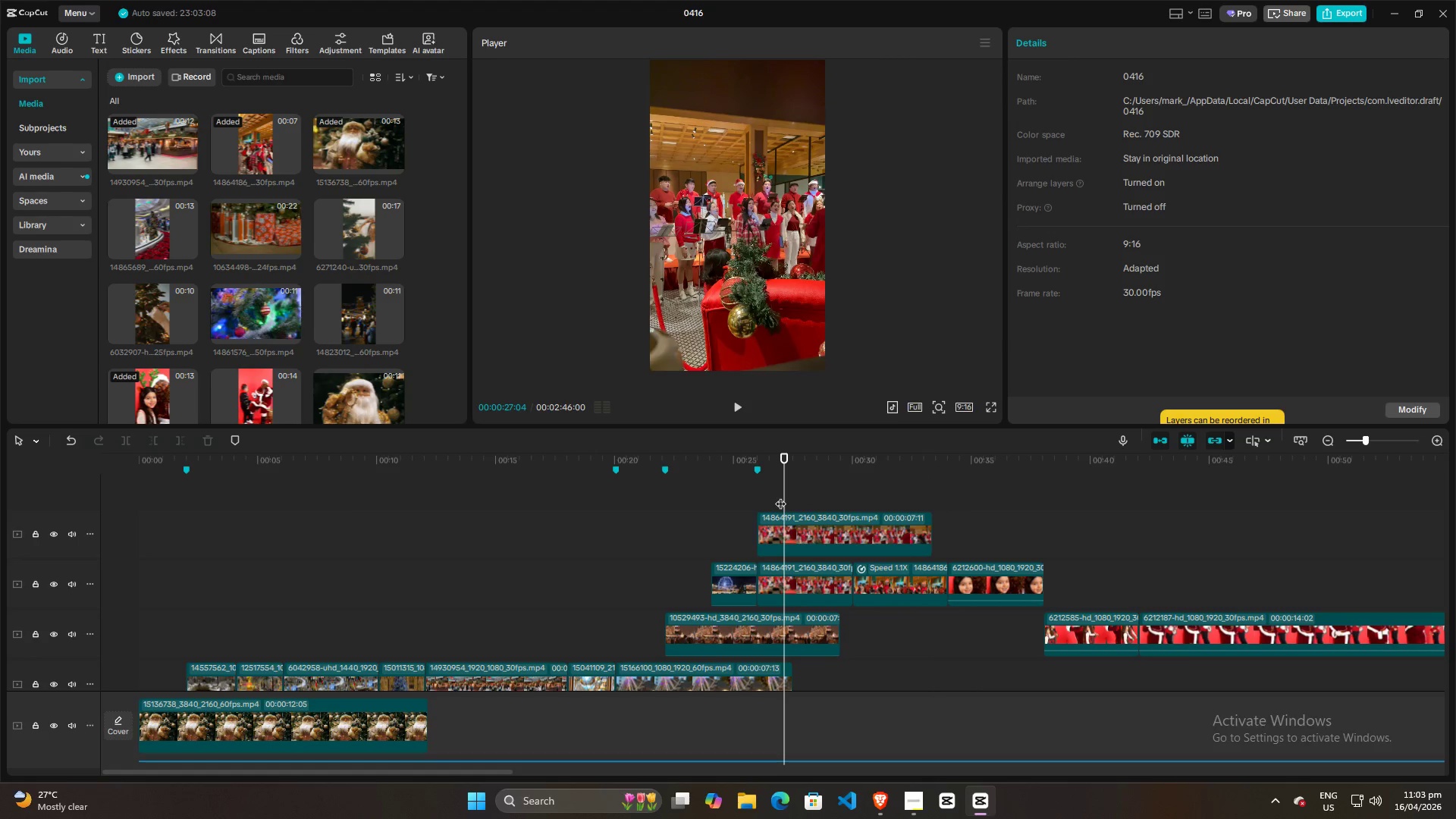 
left_click([766, 496])
 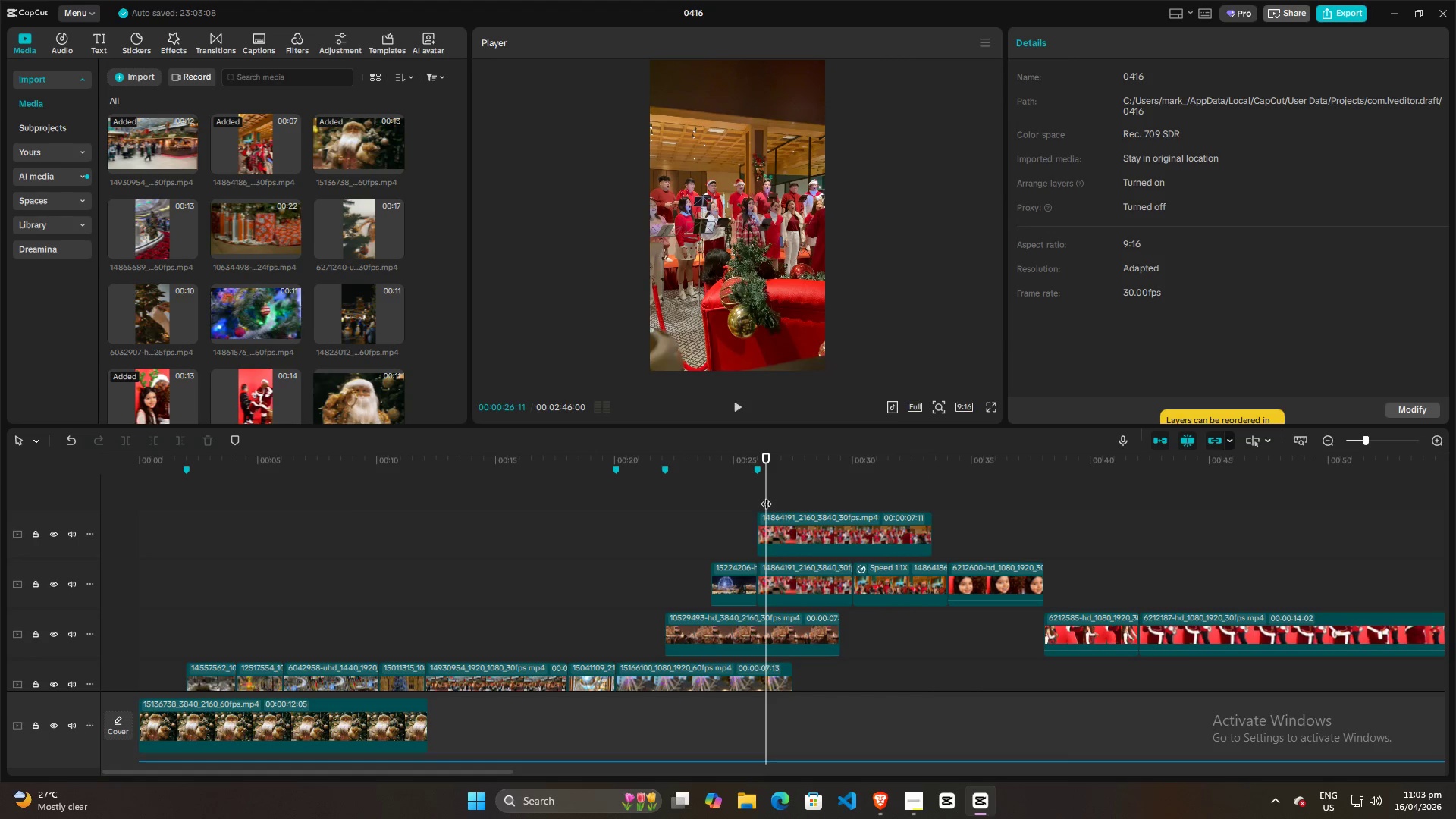 
left_click_drag(start_coordinate=[766, 496], to_coordinate=[761, 498])
 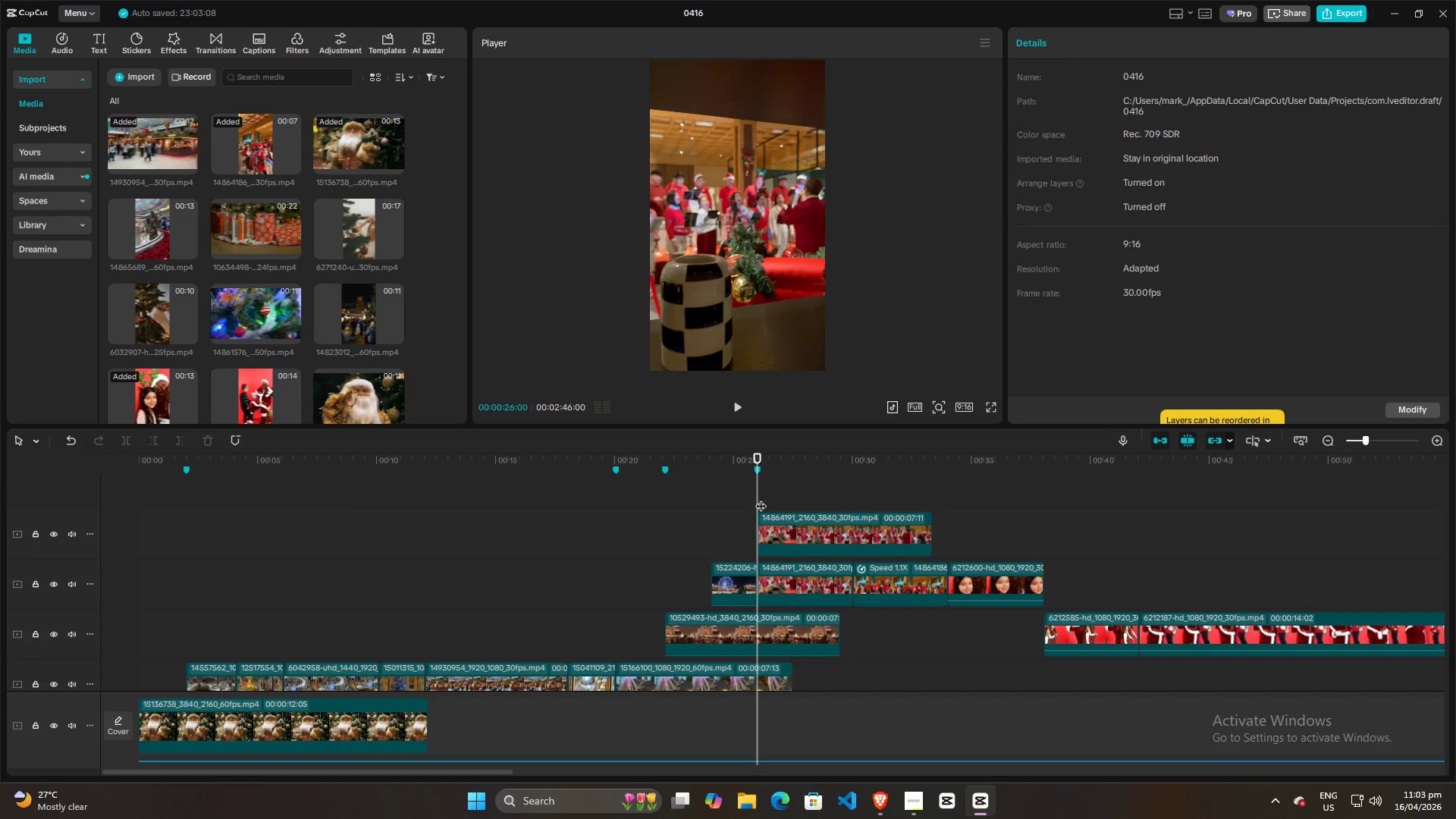 
key(Space)
 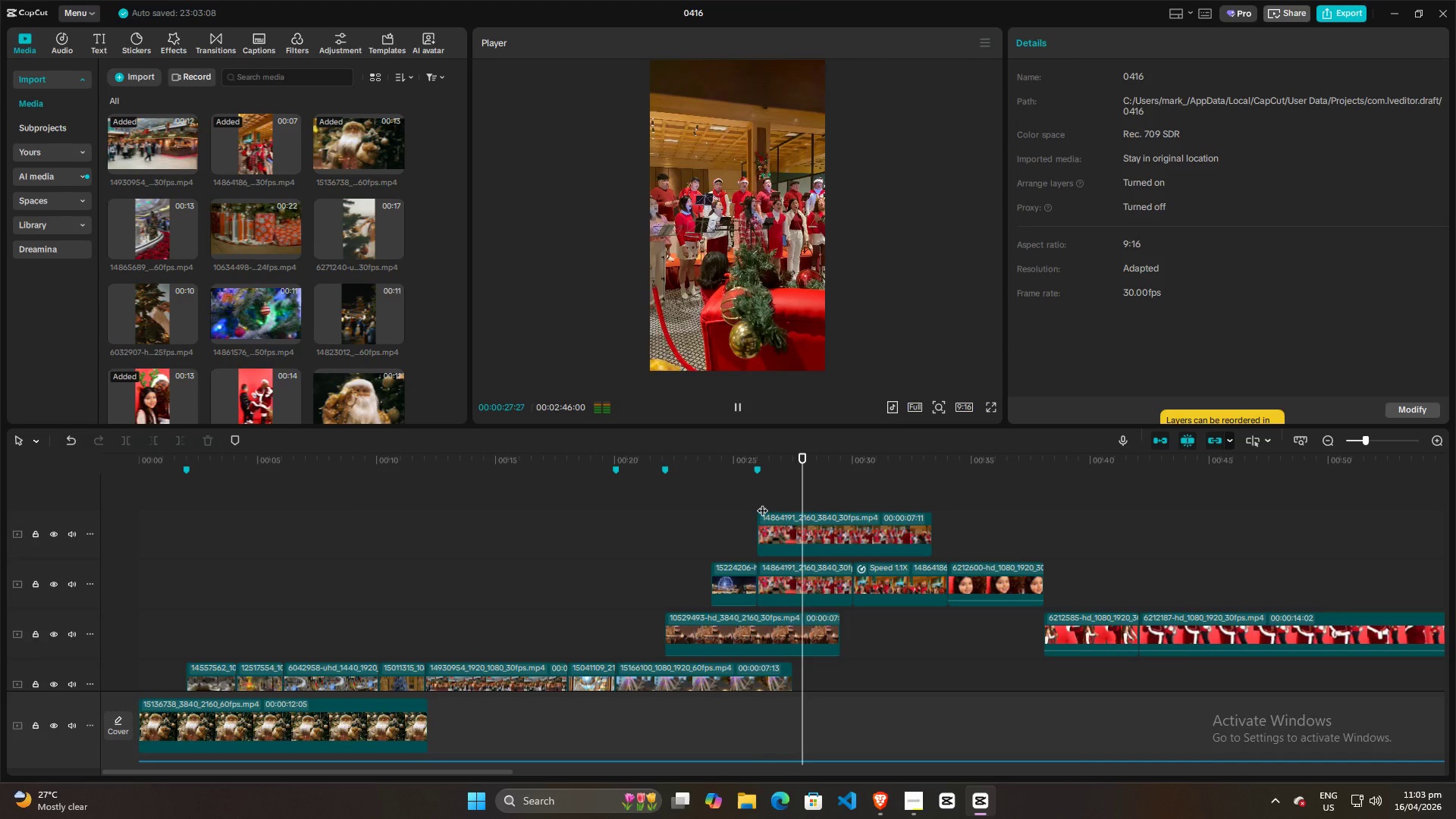 
key(Space)
 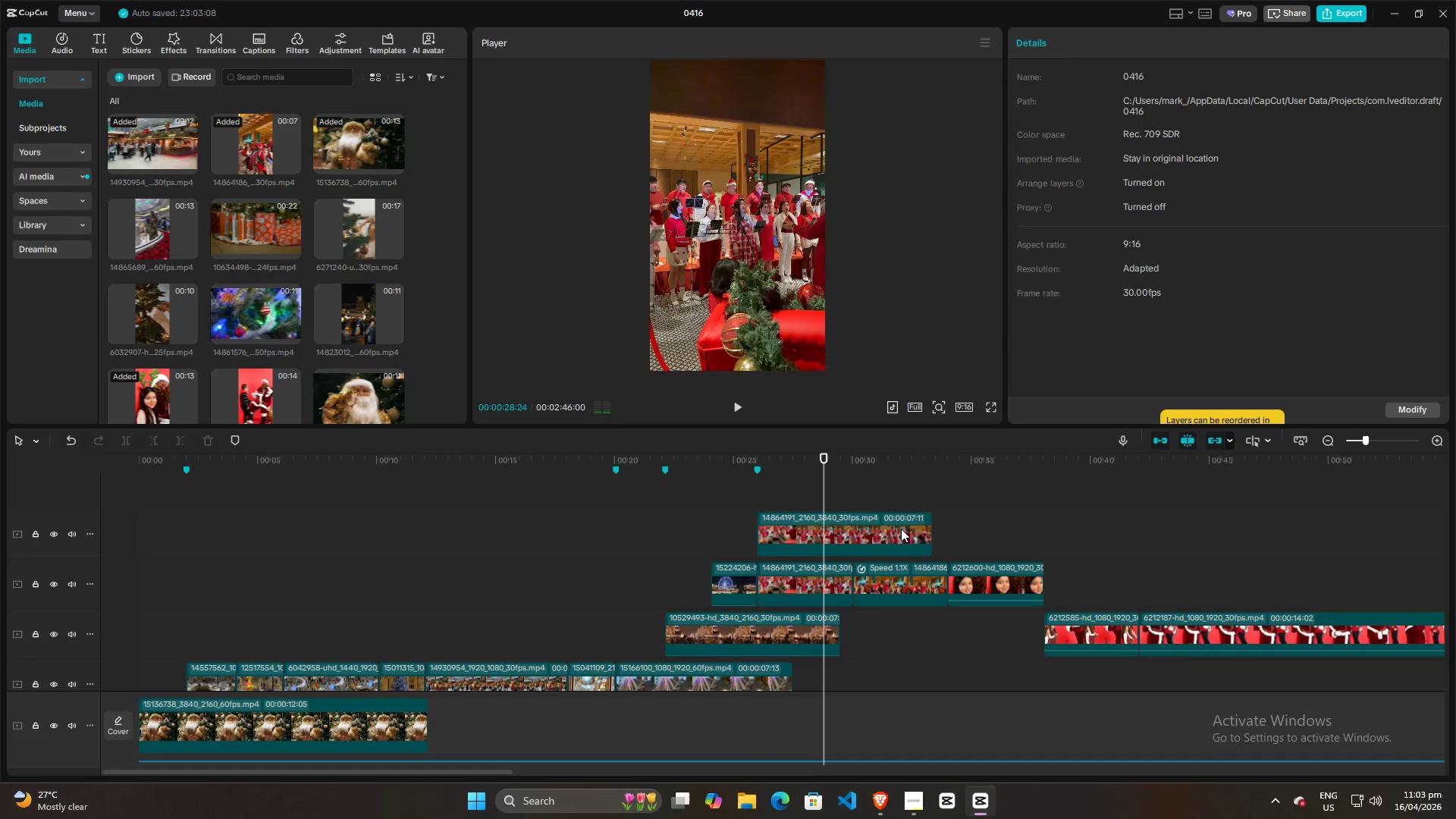 
left_click([902, 529])
 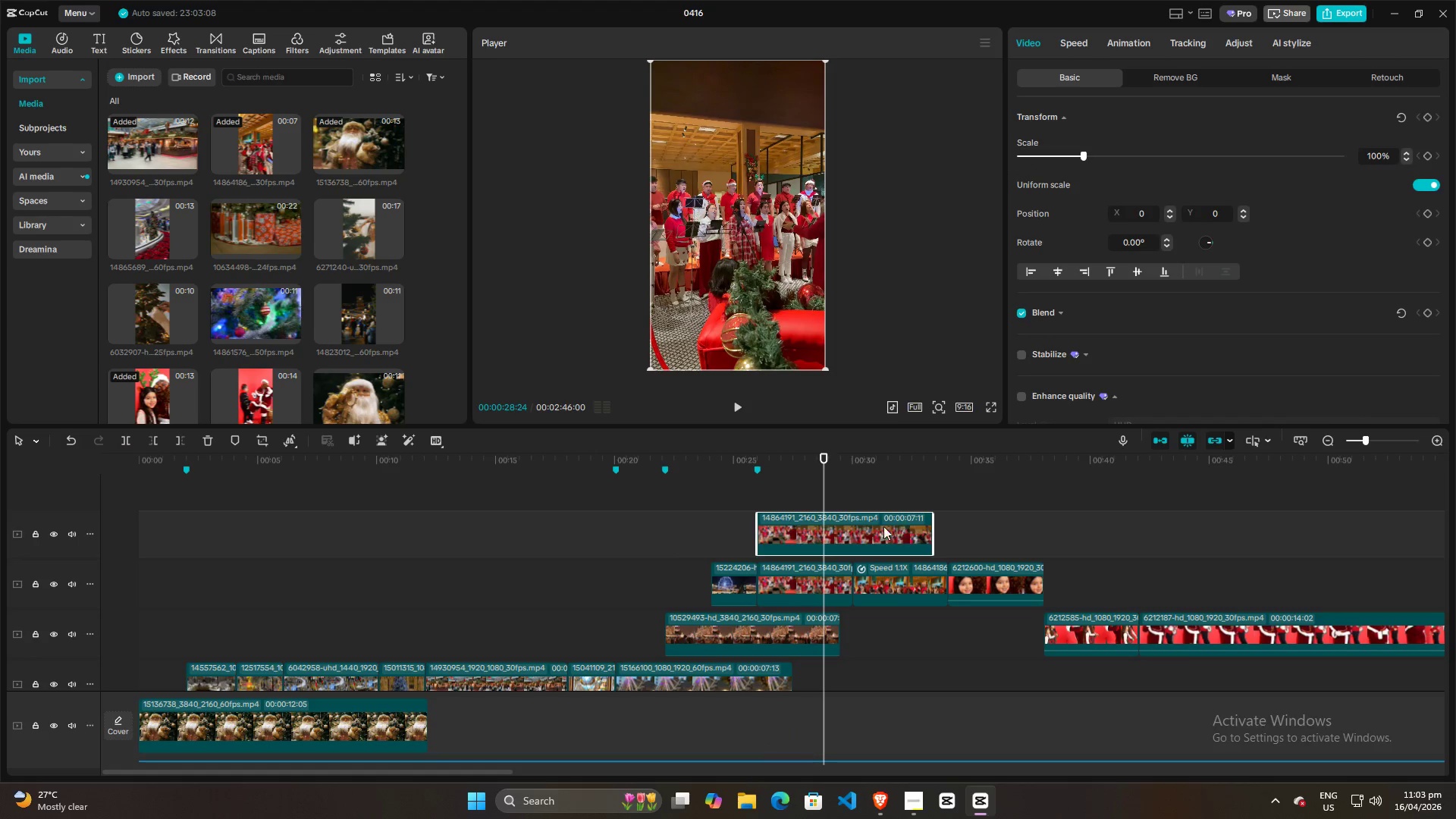 
key(Backspace)
 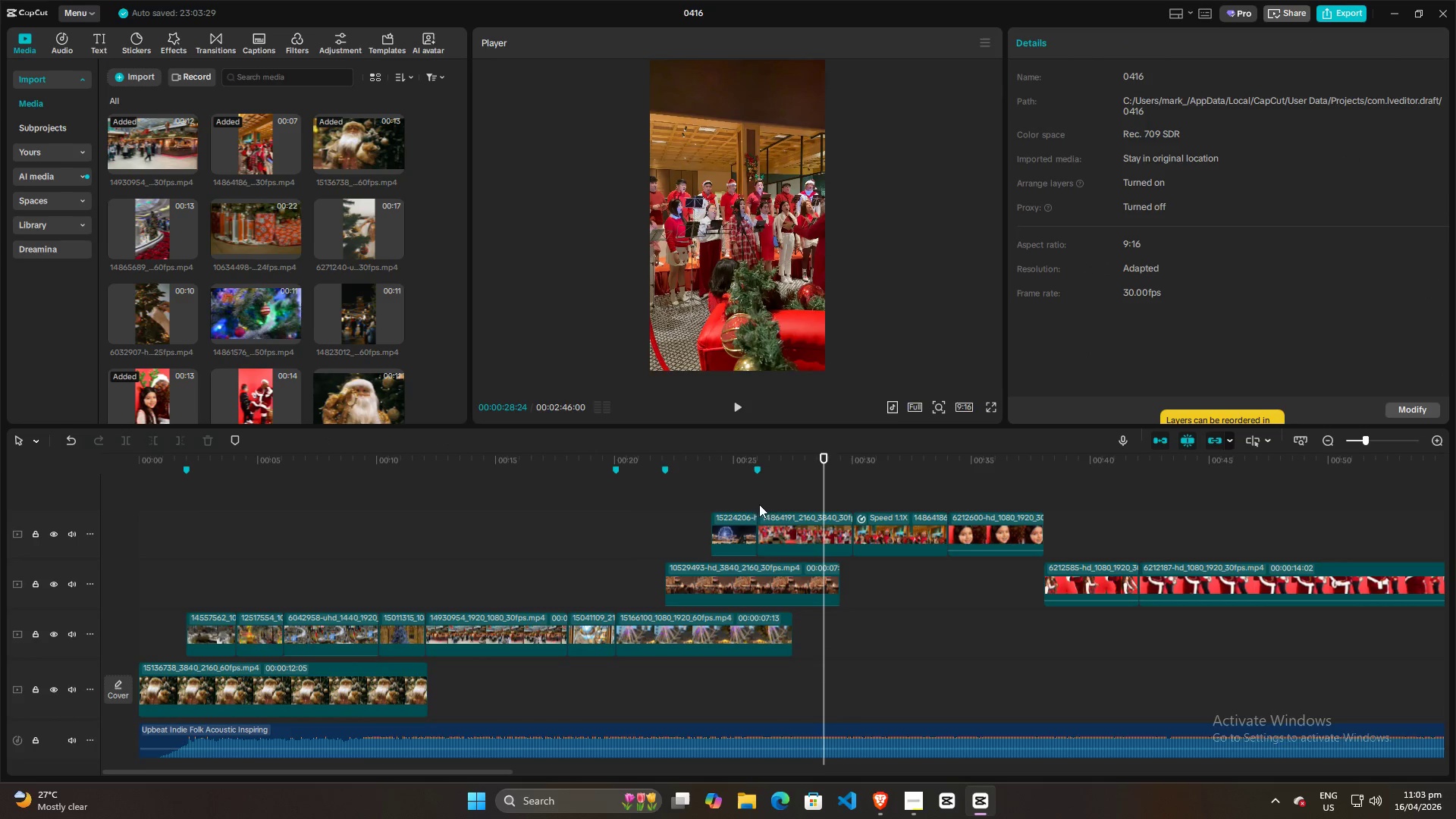 
left_click([748, 498])
 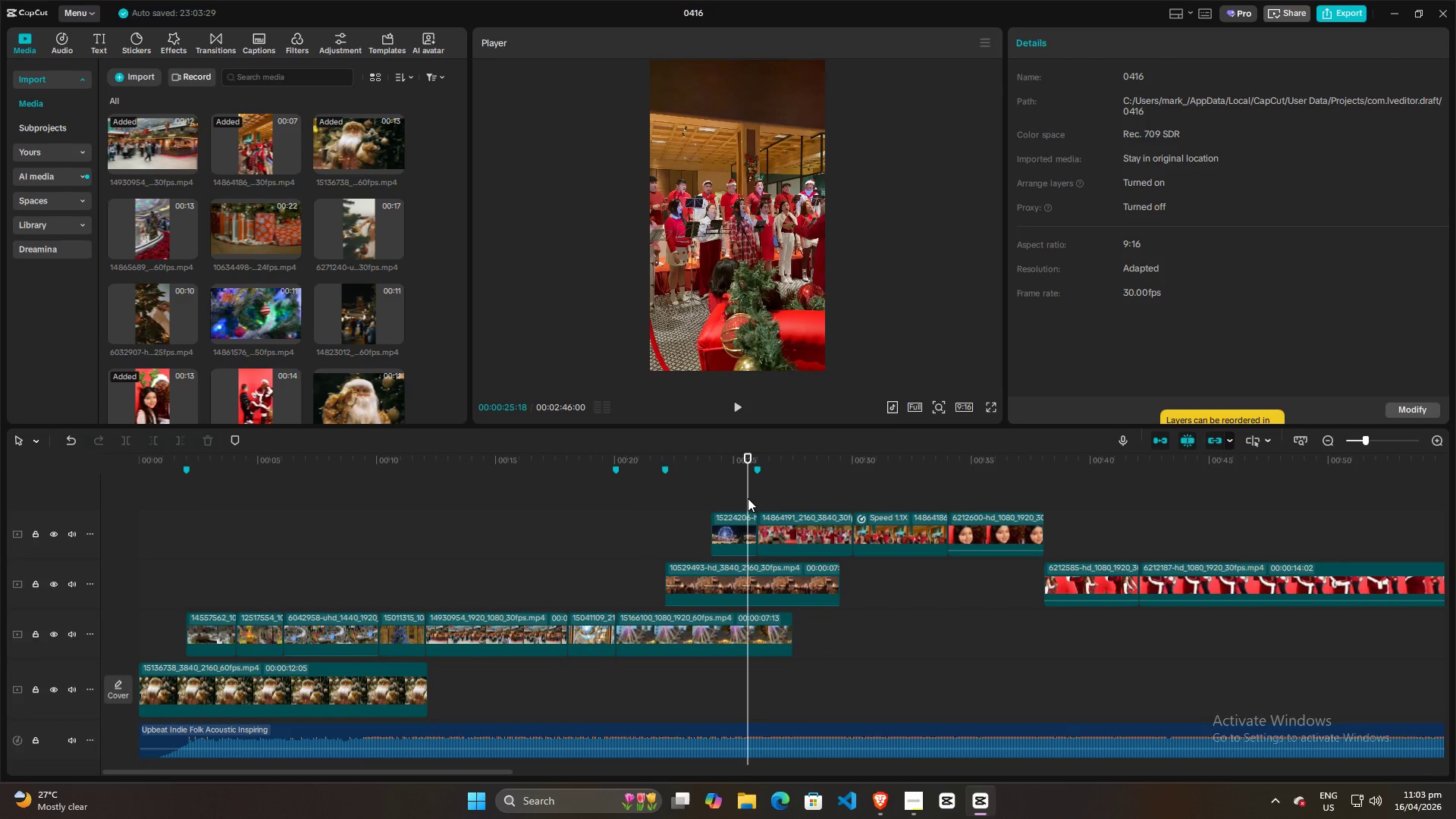 
key(Space)
 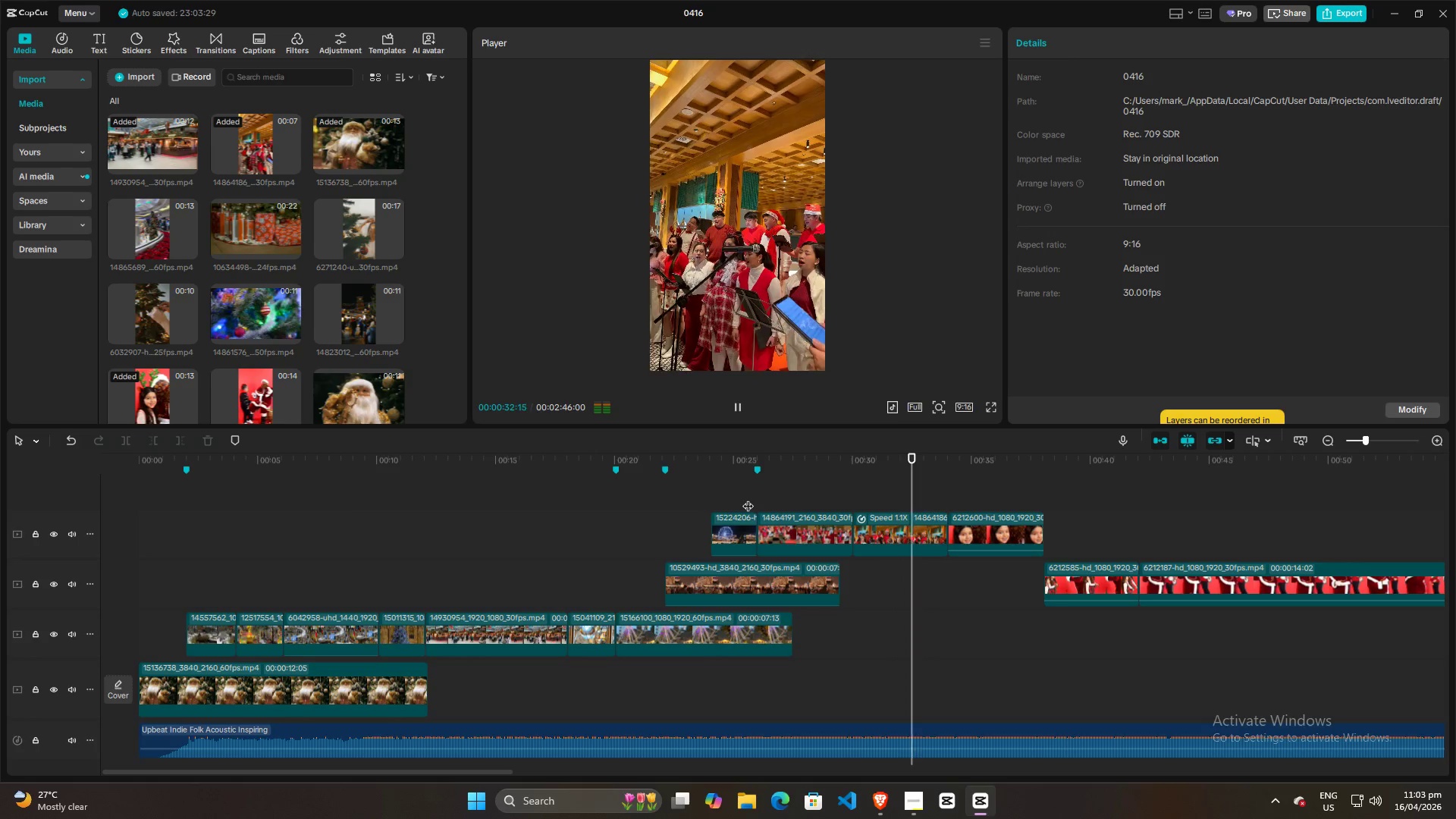 
wait(12.22)
 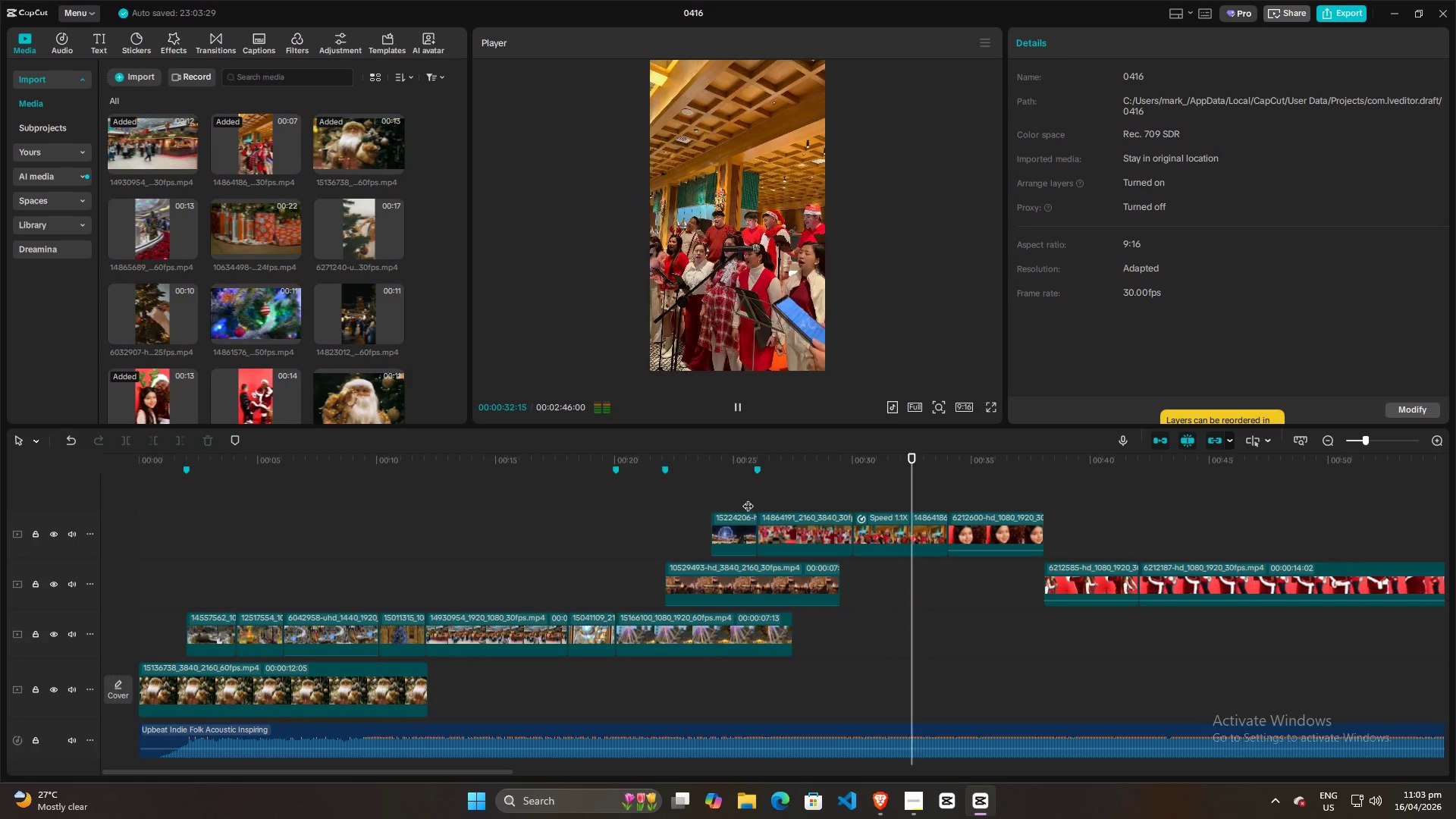 
key(Space)
 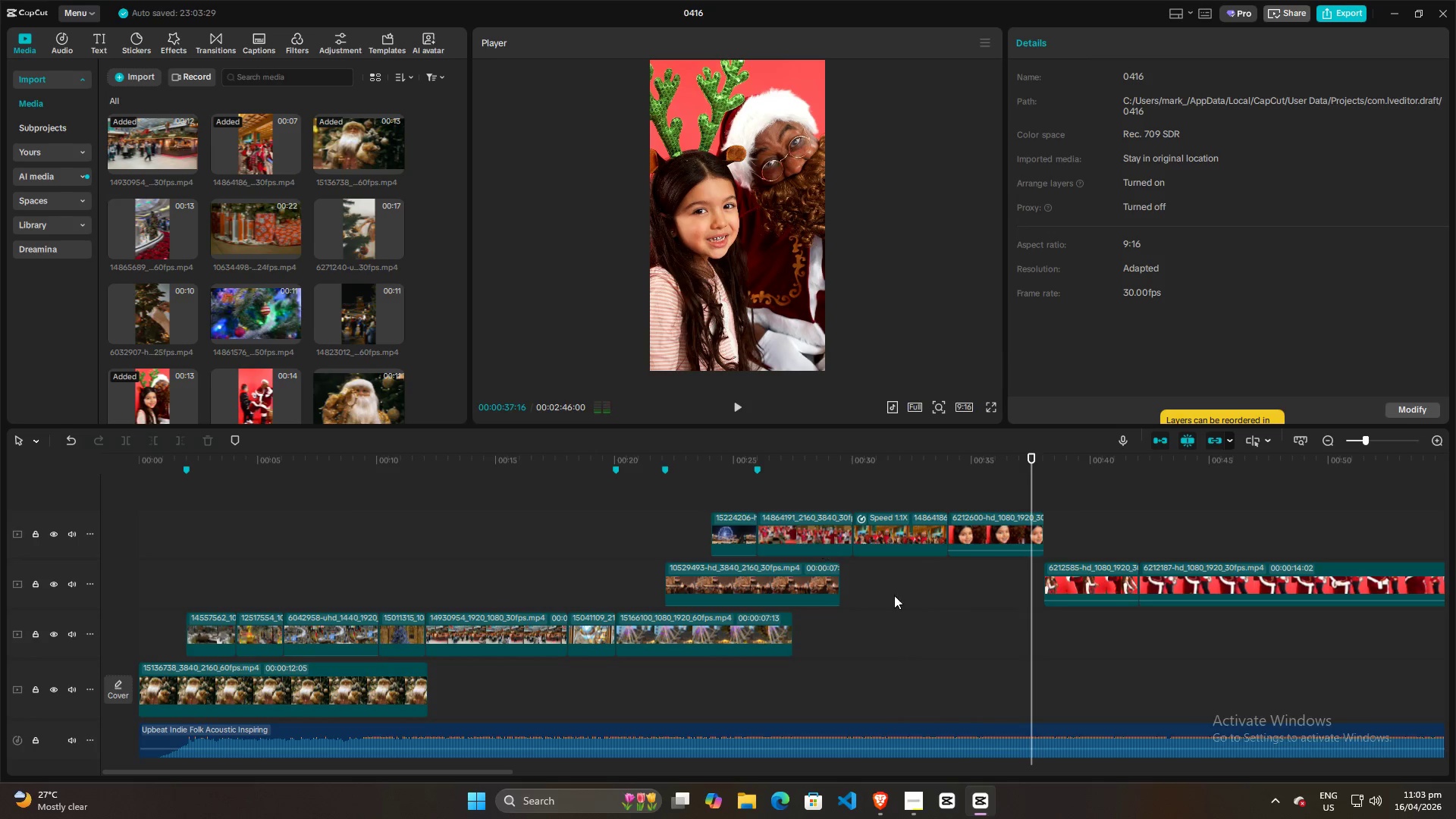 
left_click([920, 621])
 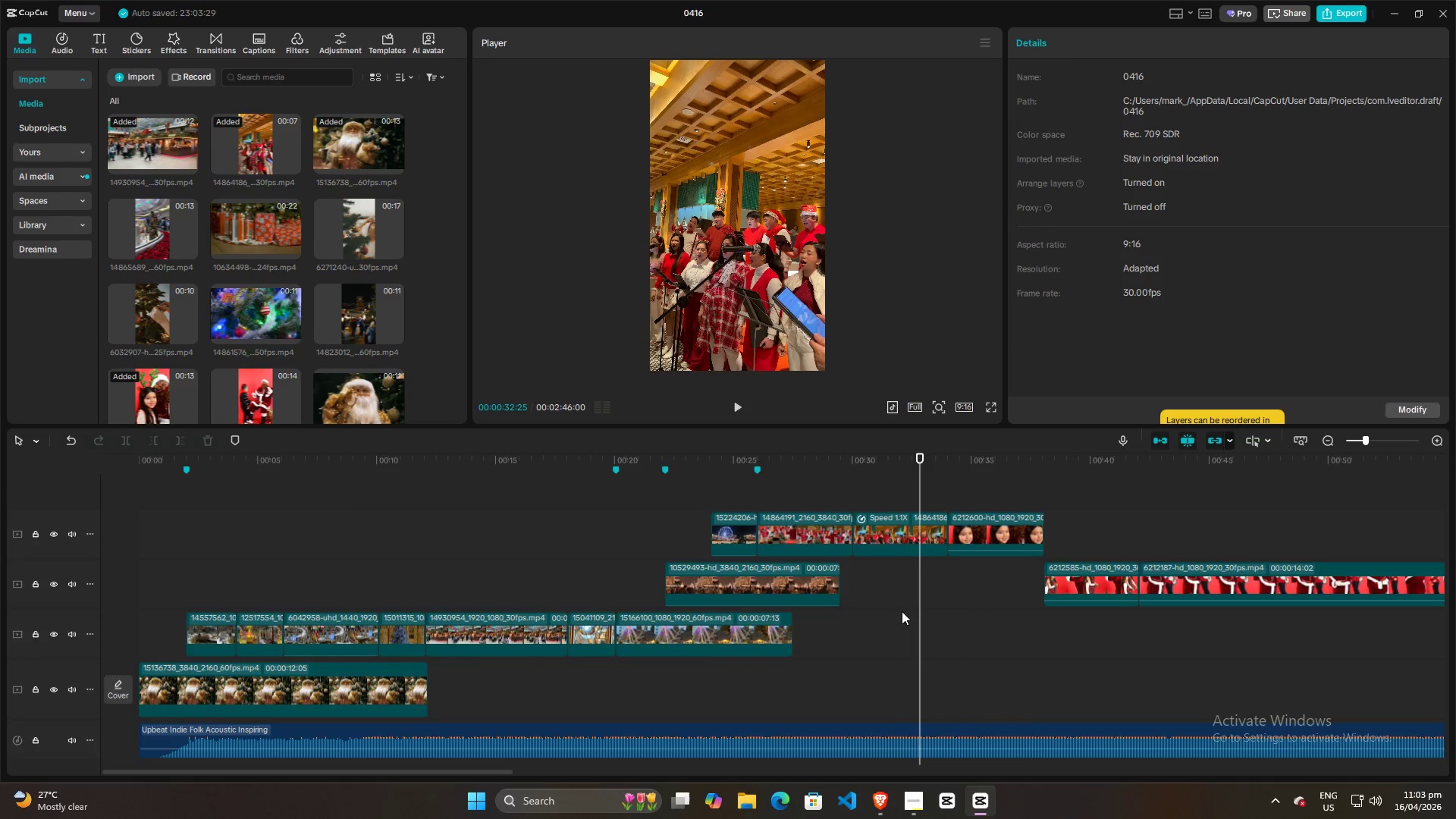 
hold_key(key=ControlLeft, duration=1.23)
scroll: coordinate [899, 611], scroll_direction: down, amount: 2.0
 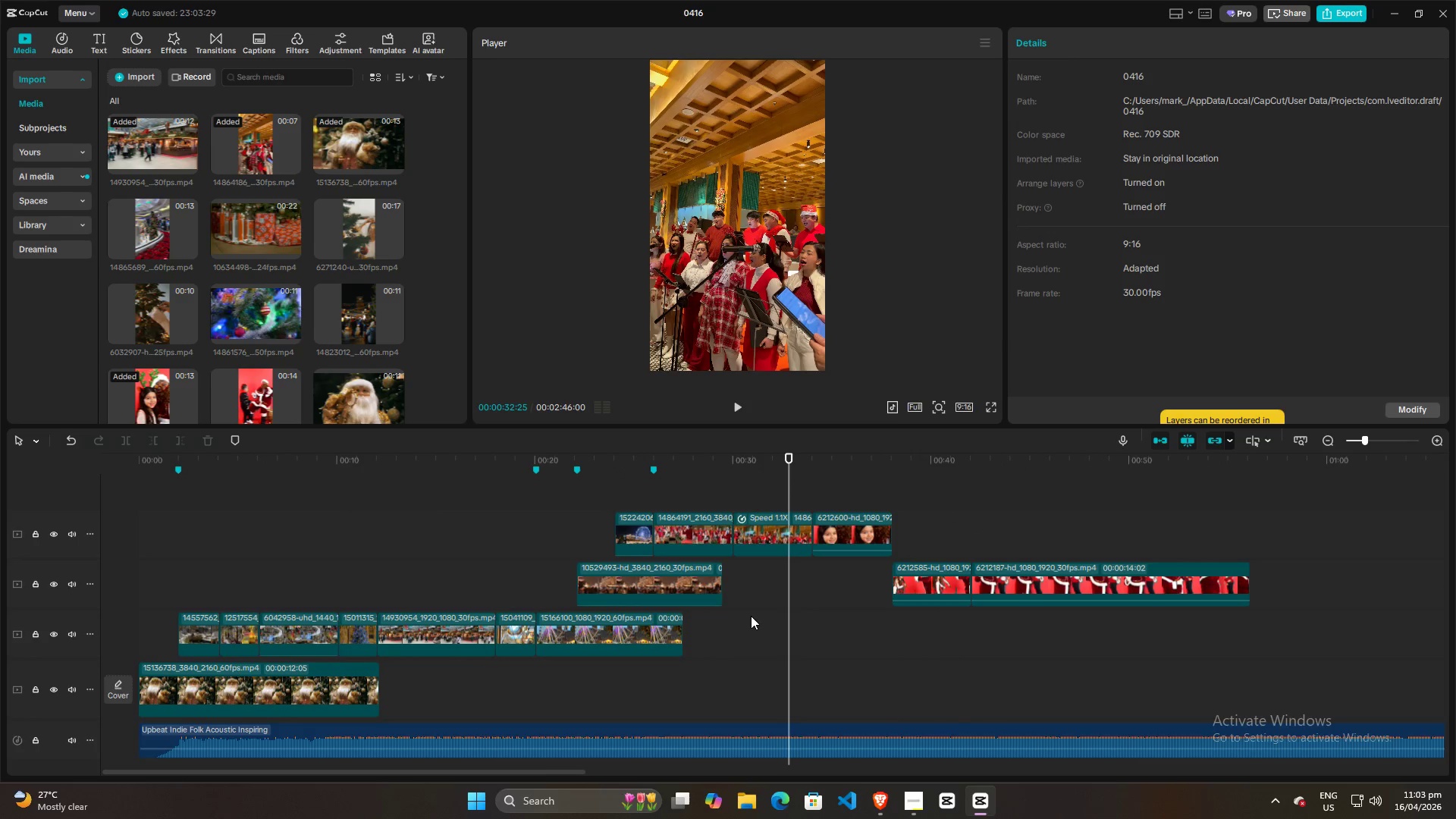 
left_click([686, 582])
 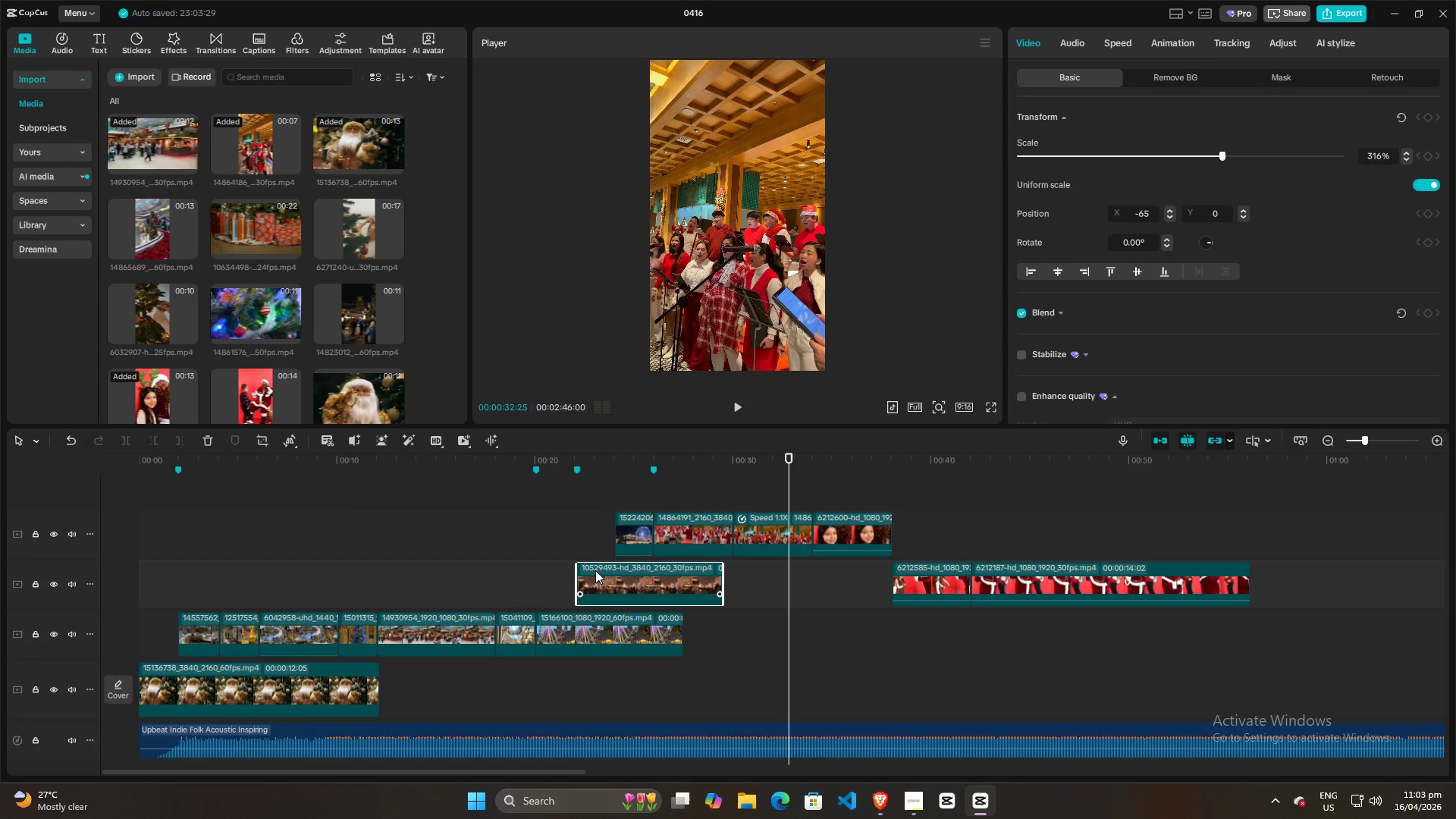 
left_click([585, 529])
 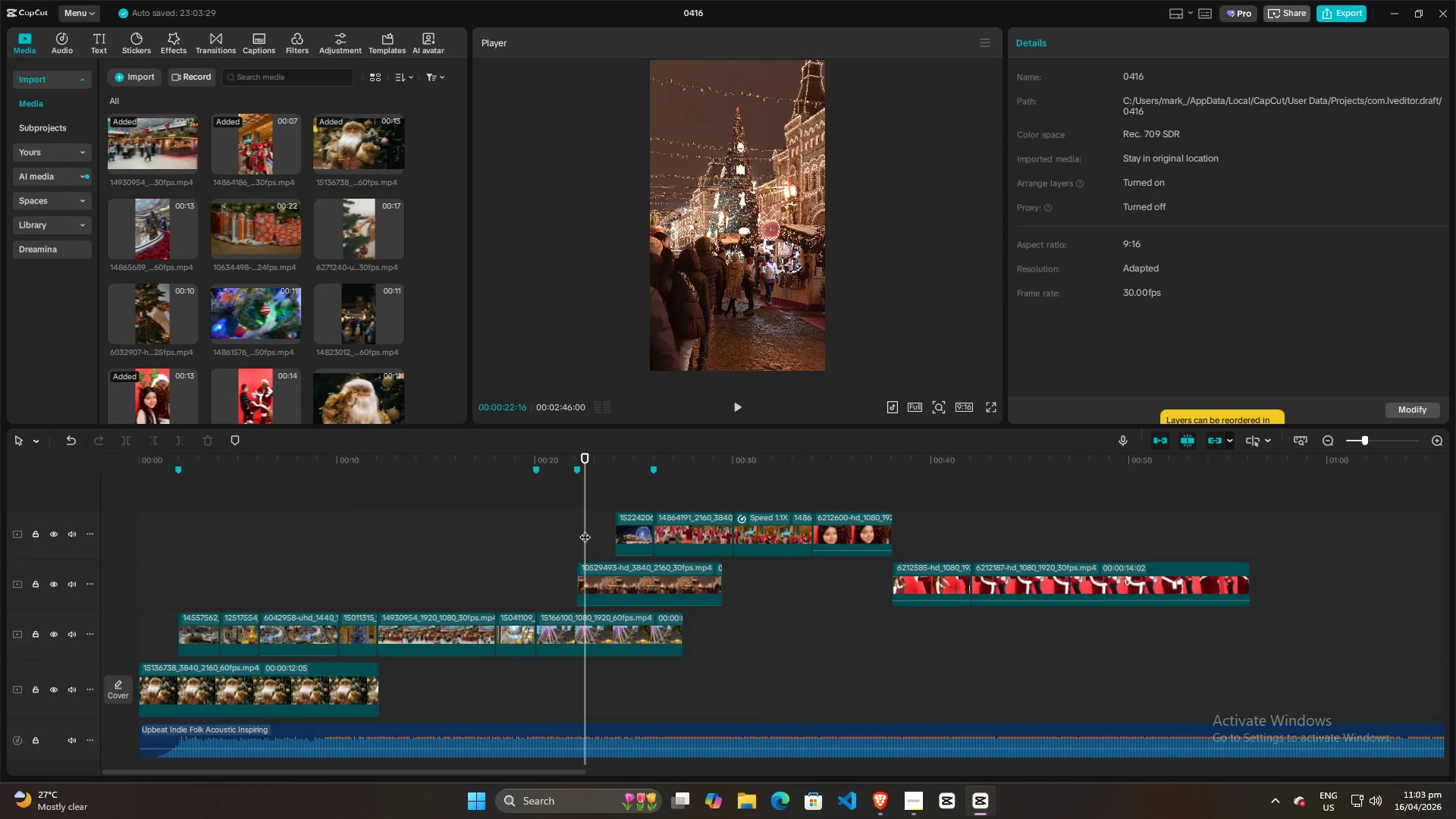 
left_click_drag(start_coordinate=[585, 529], to_coordinate=[611, 530])
 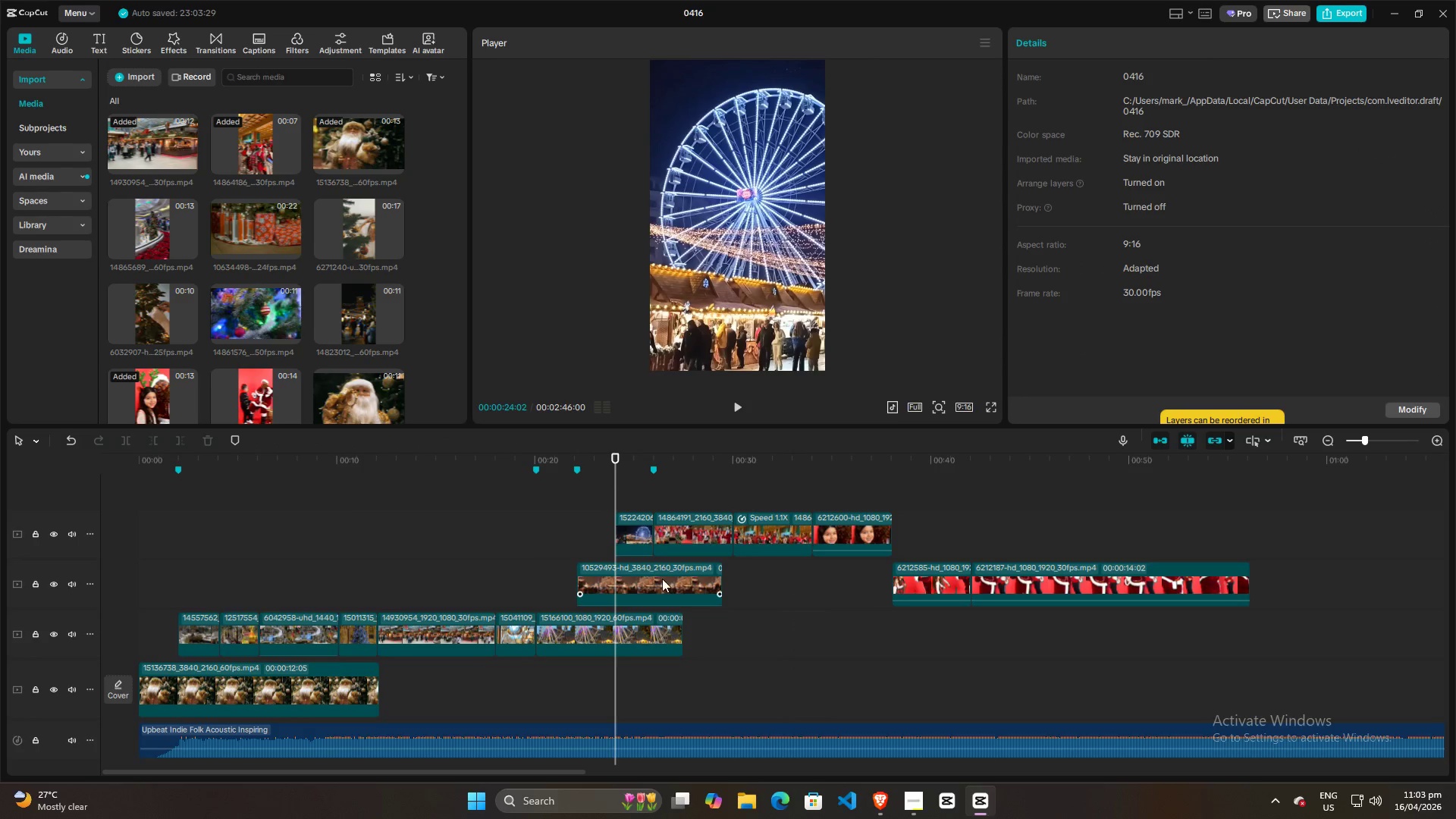 
left_click([663, 579])
 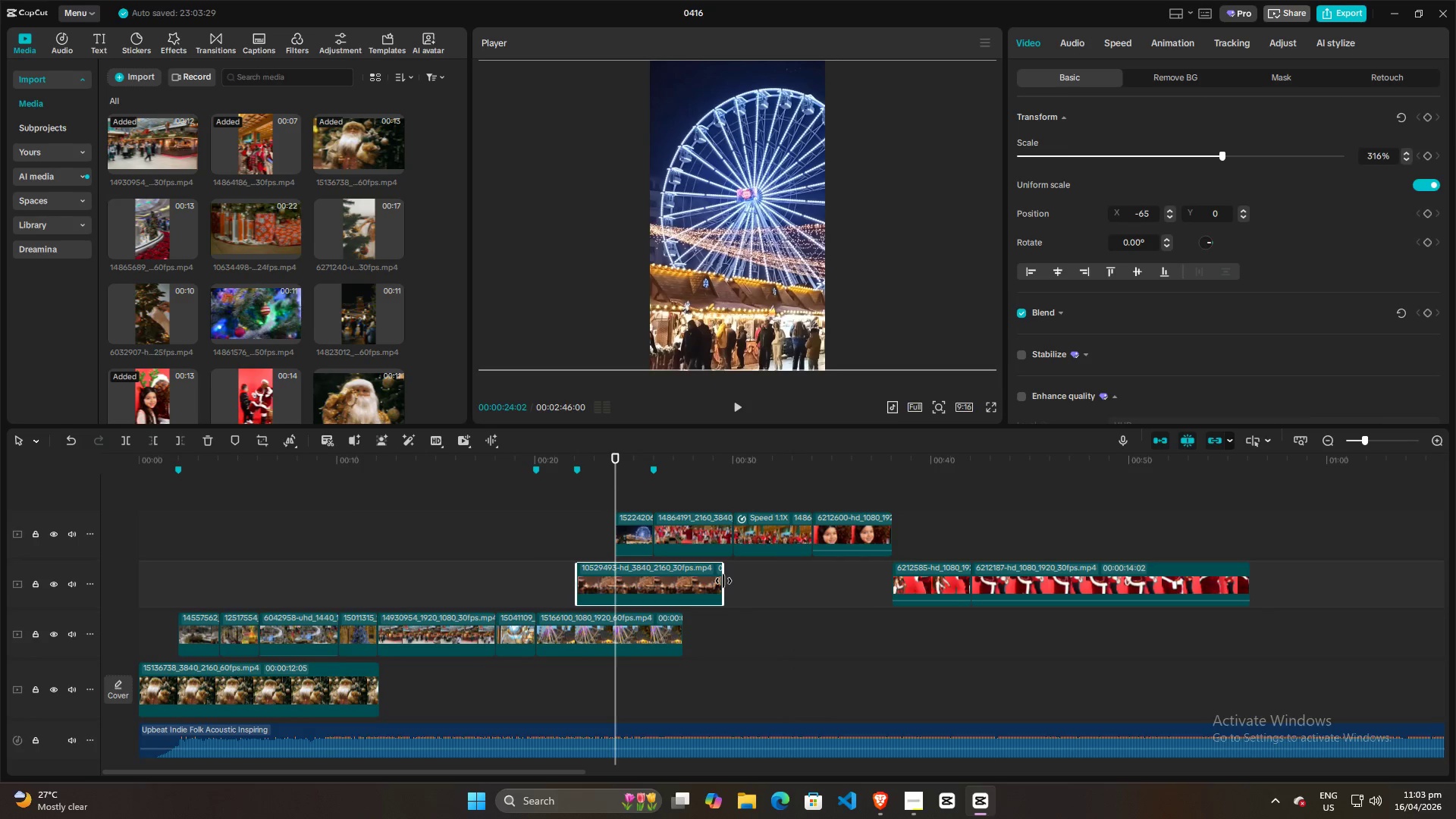 
left_click_drag(start_coordinate=[723, 581], to_coordinate=[613, 581])
 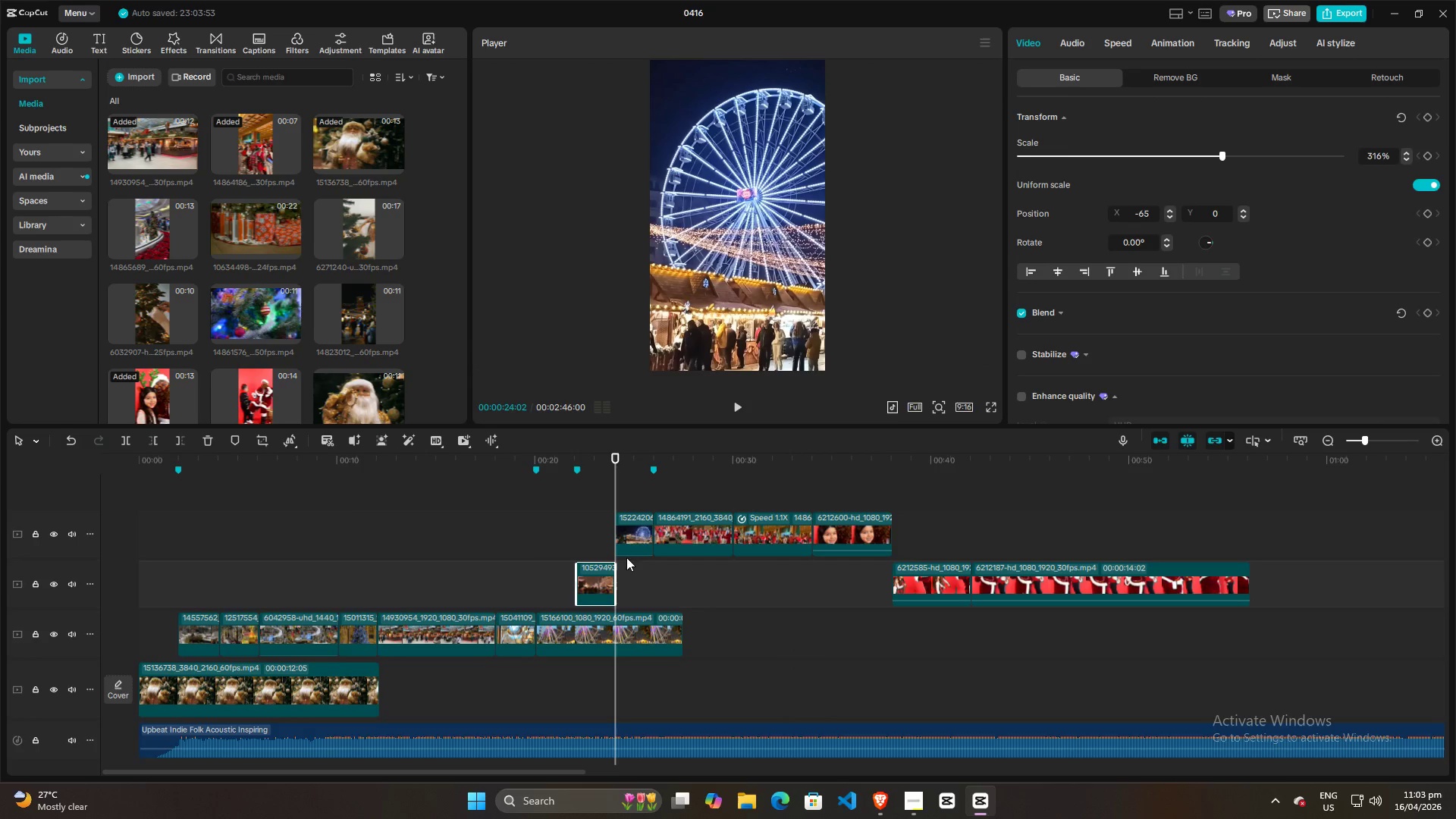 
left_click([648, 582])
 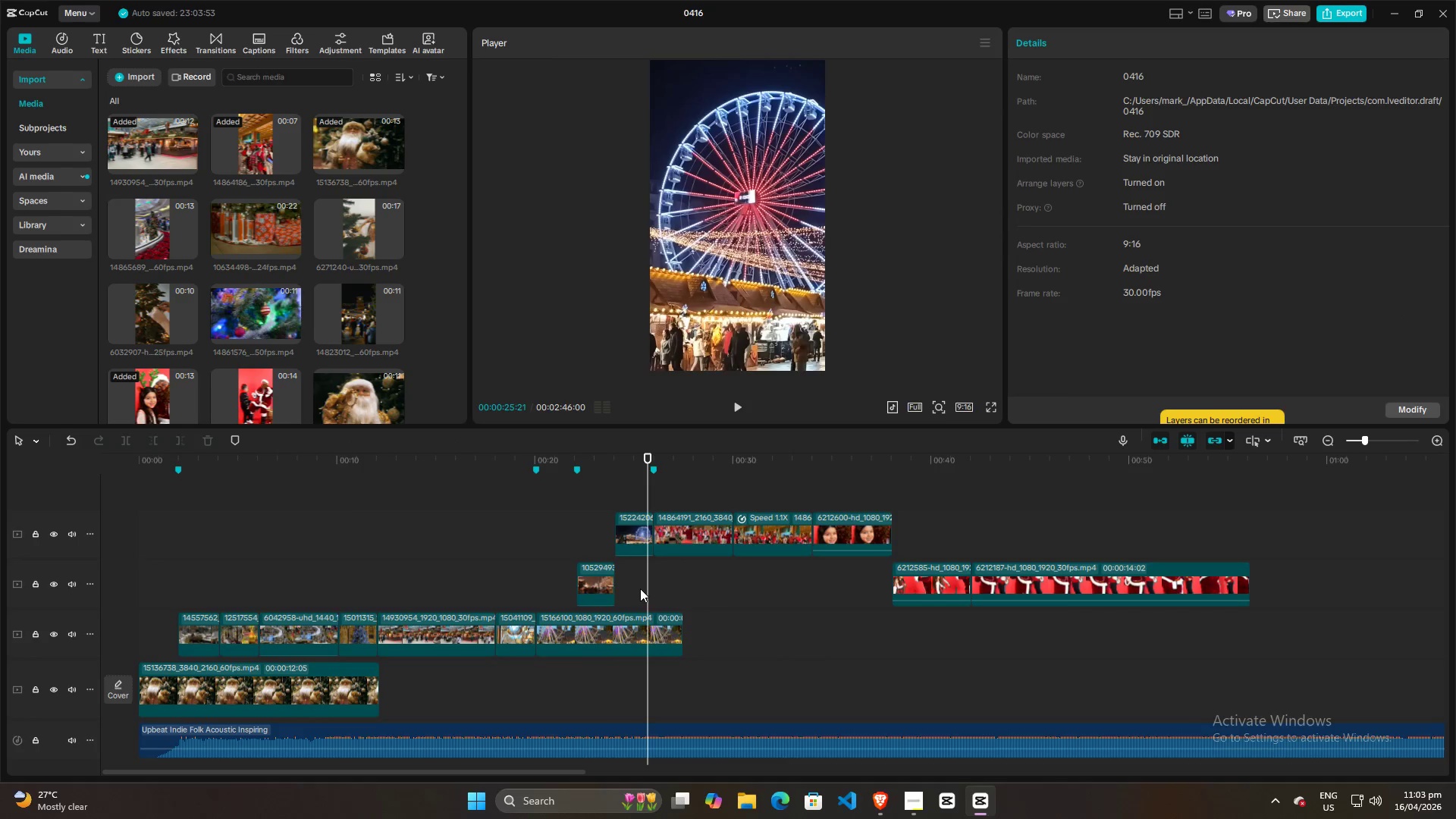 
left_click_drag(start_coordinate=[640, 588], to_coordinate=[846, 516])
 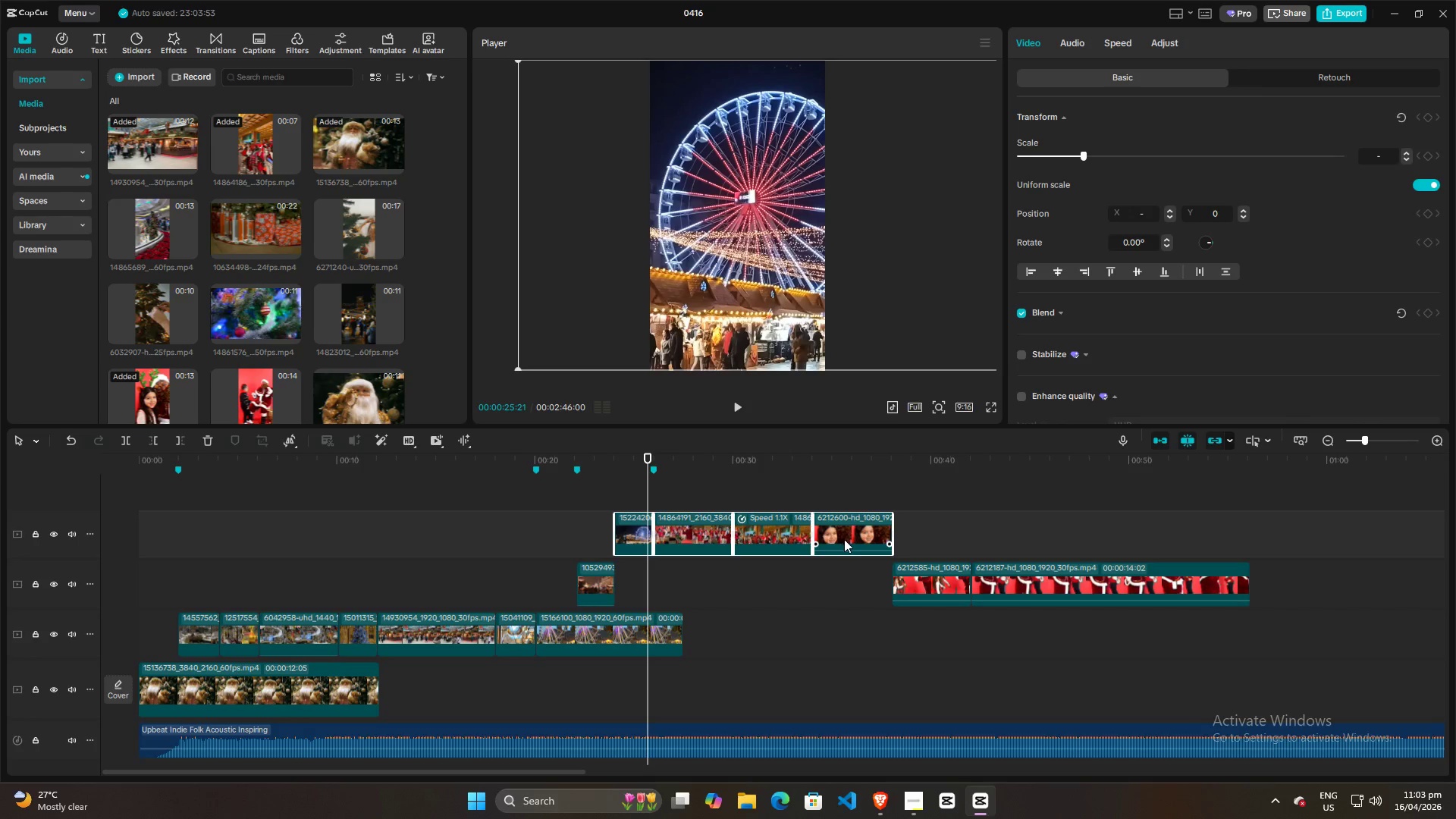 
left_click_drag(start_coordinate=[849, 536], to_coordinate=[851, 588])
 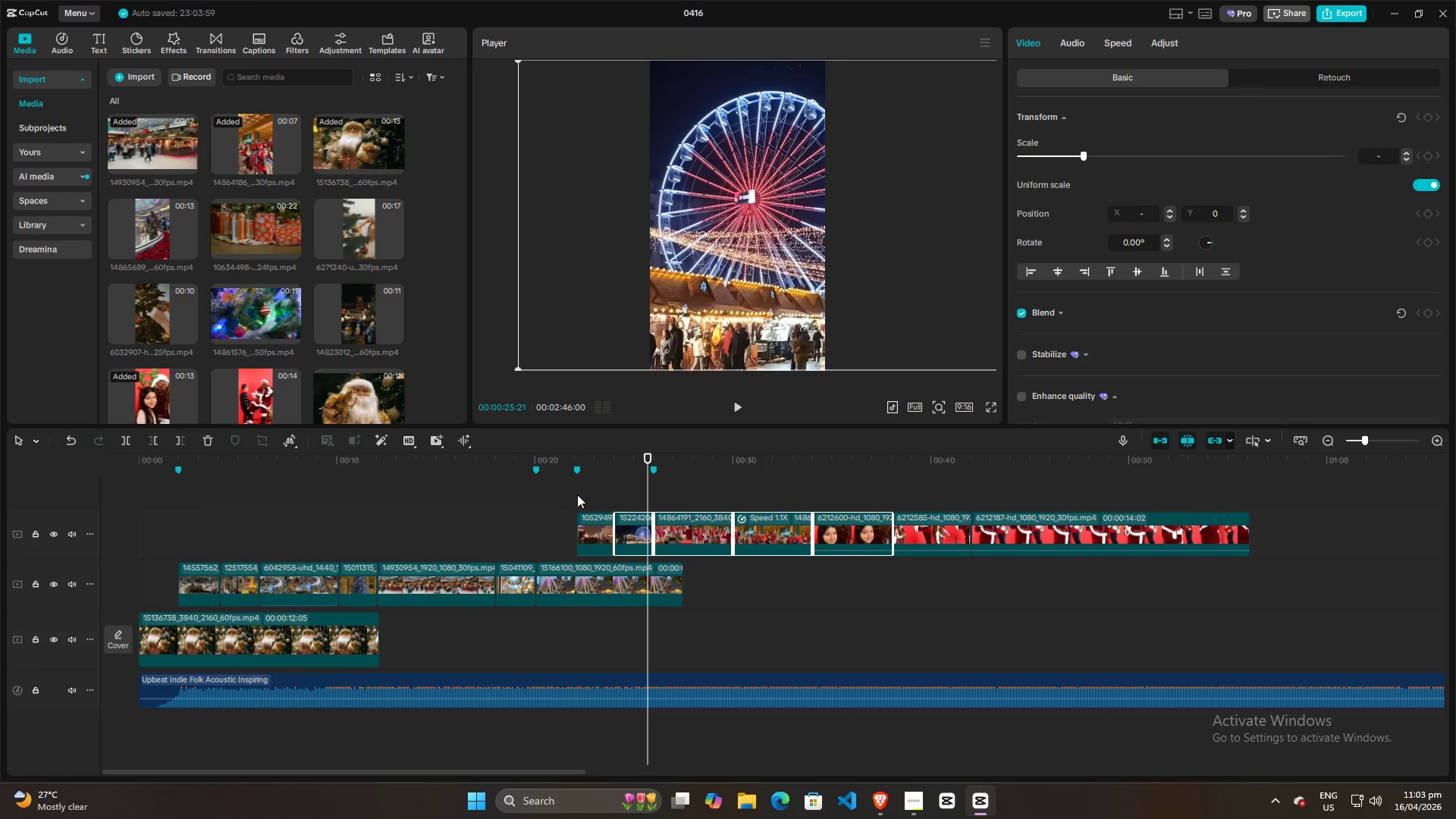 
left_click([549, 499])
 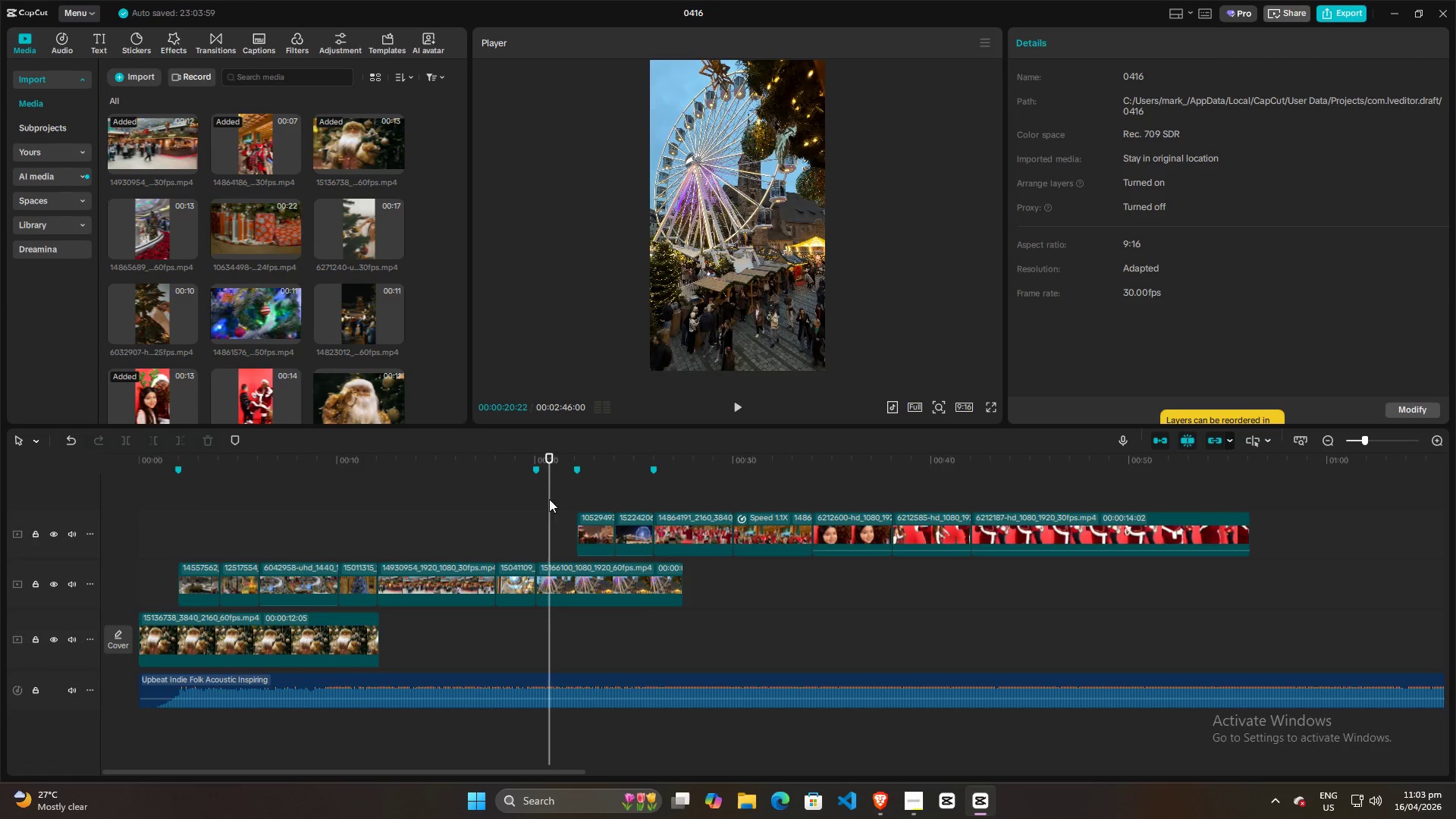 
key(Space)
 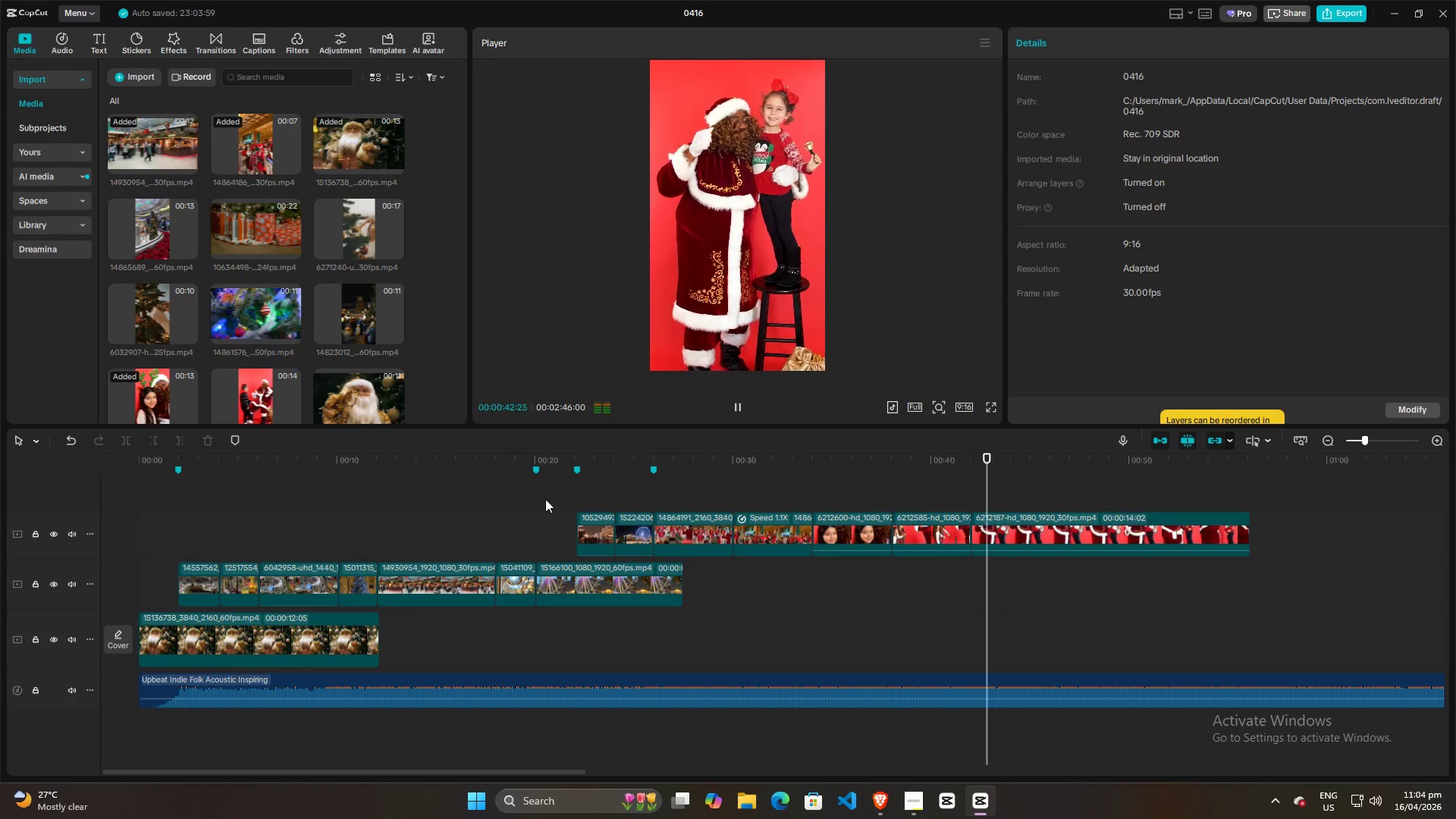 
wait(27.16)
 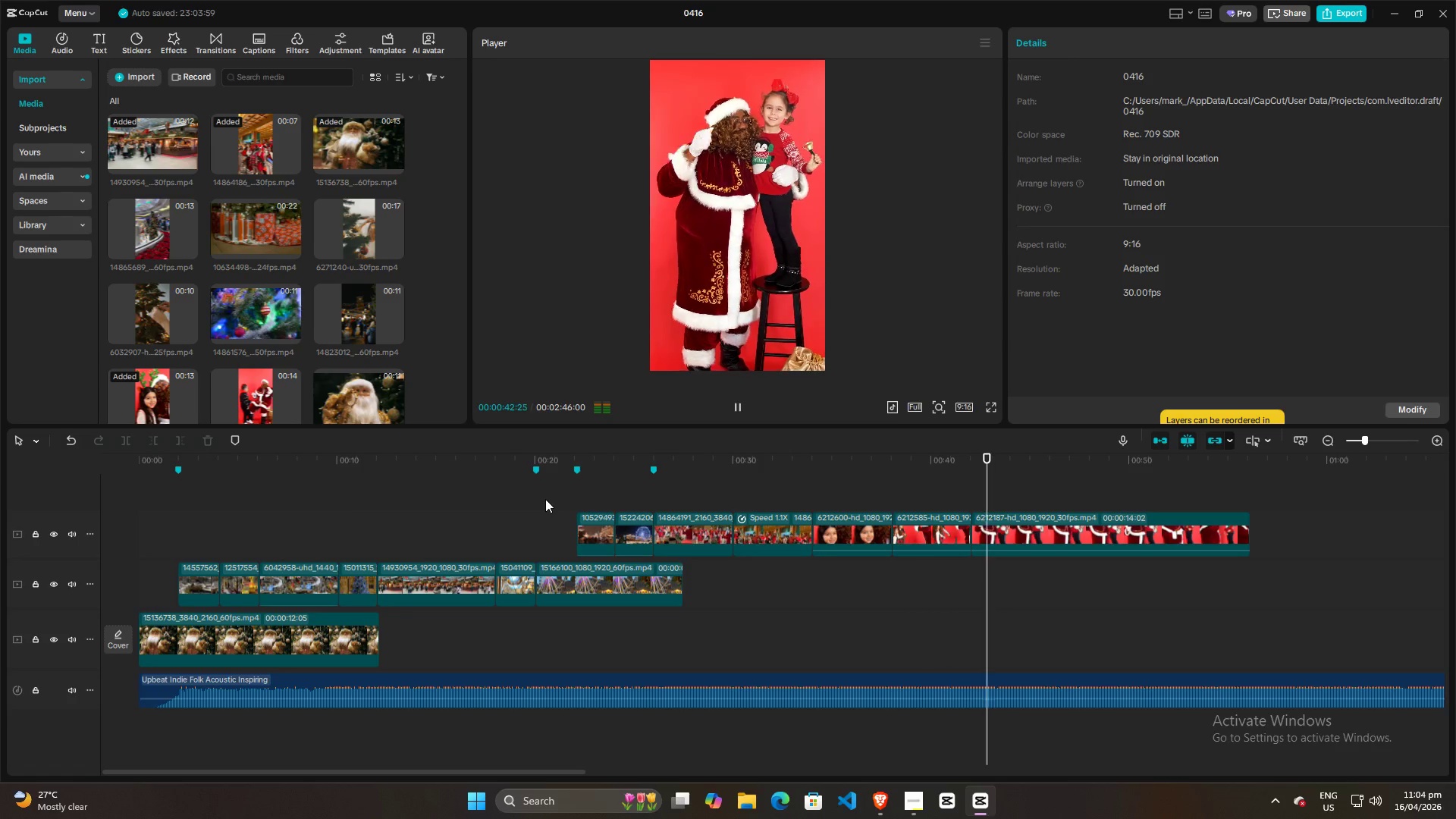 
left_click([996, 607])
 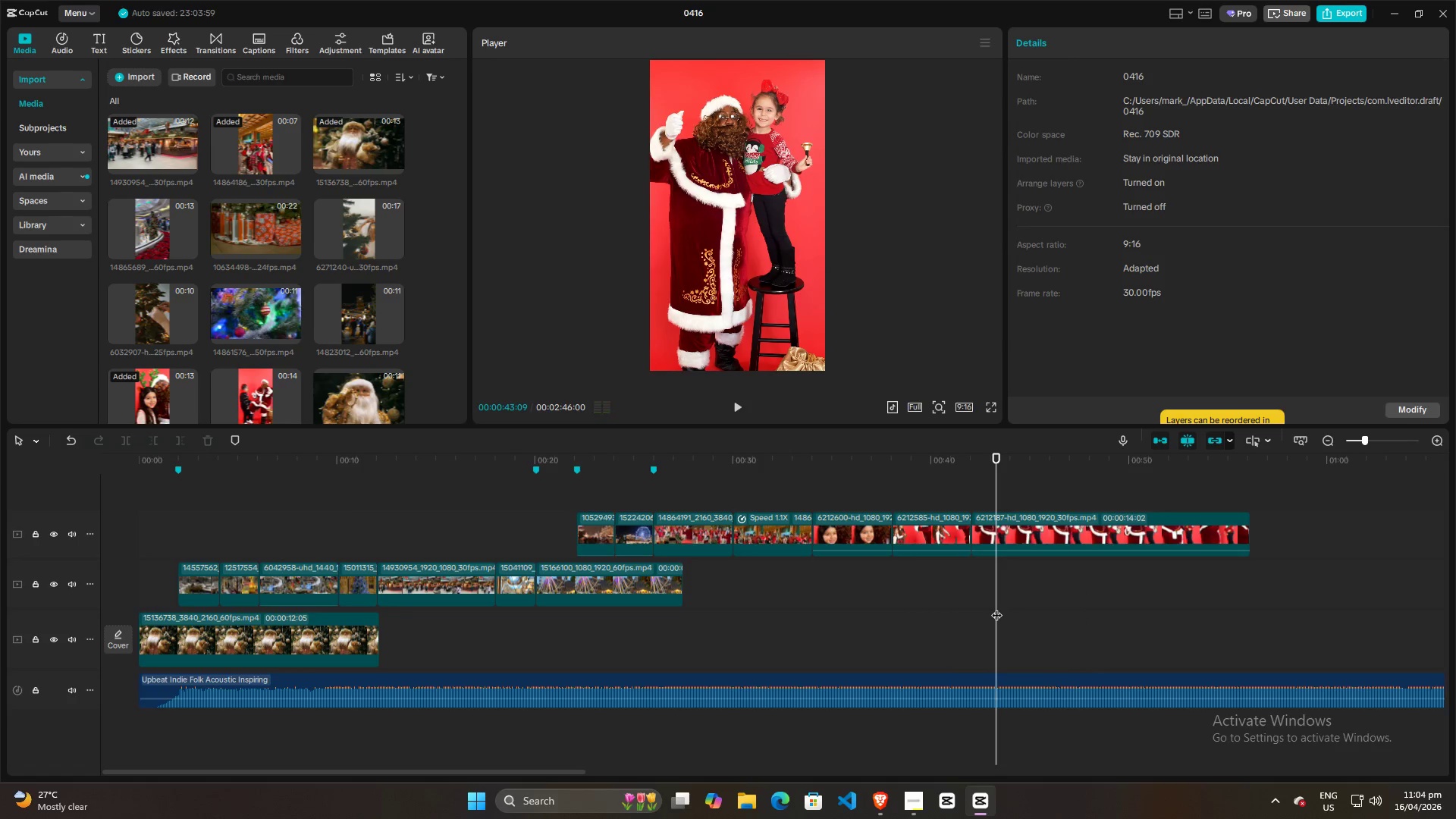 
key(Space)
 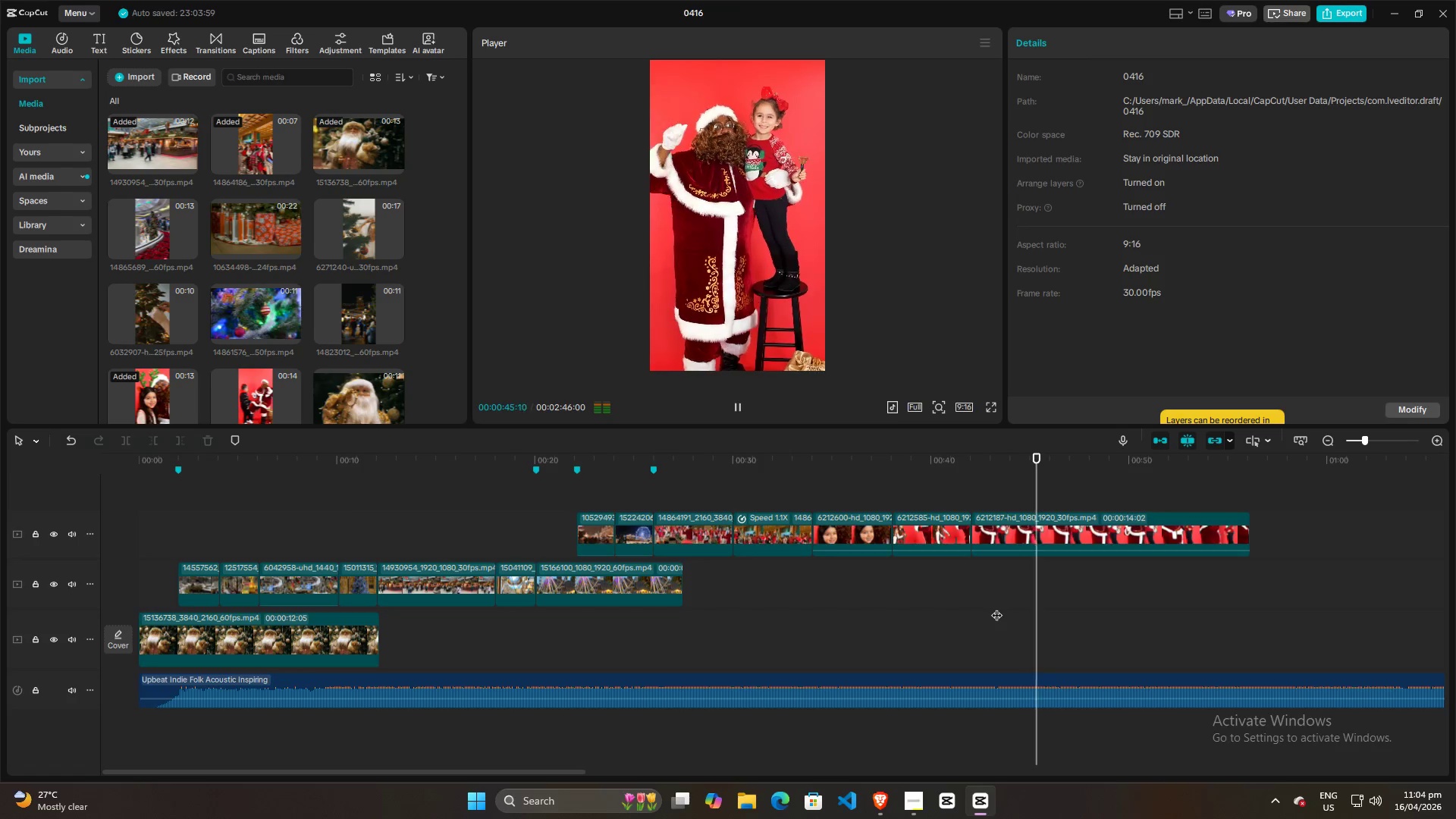 
key(Space)
 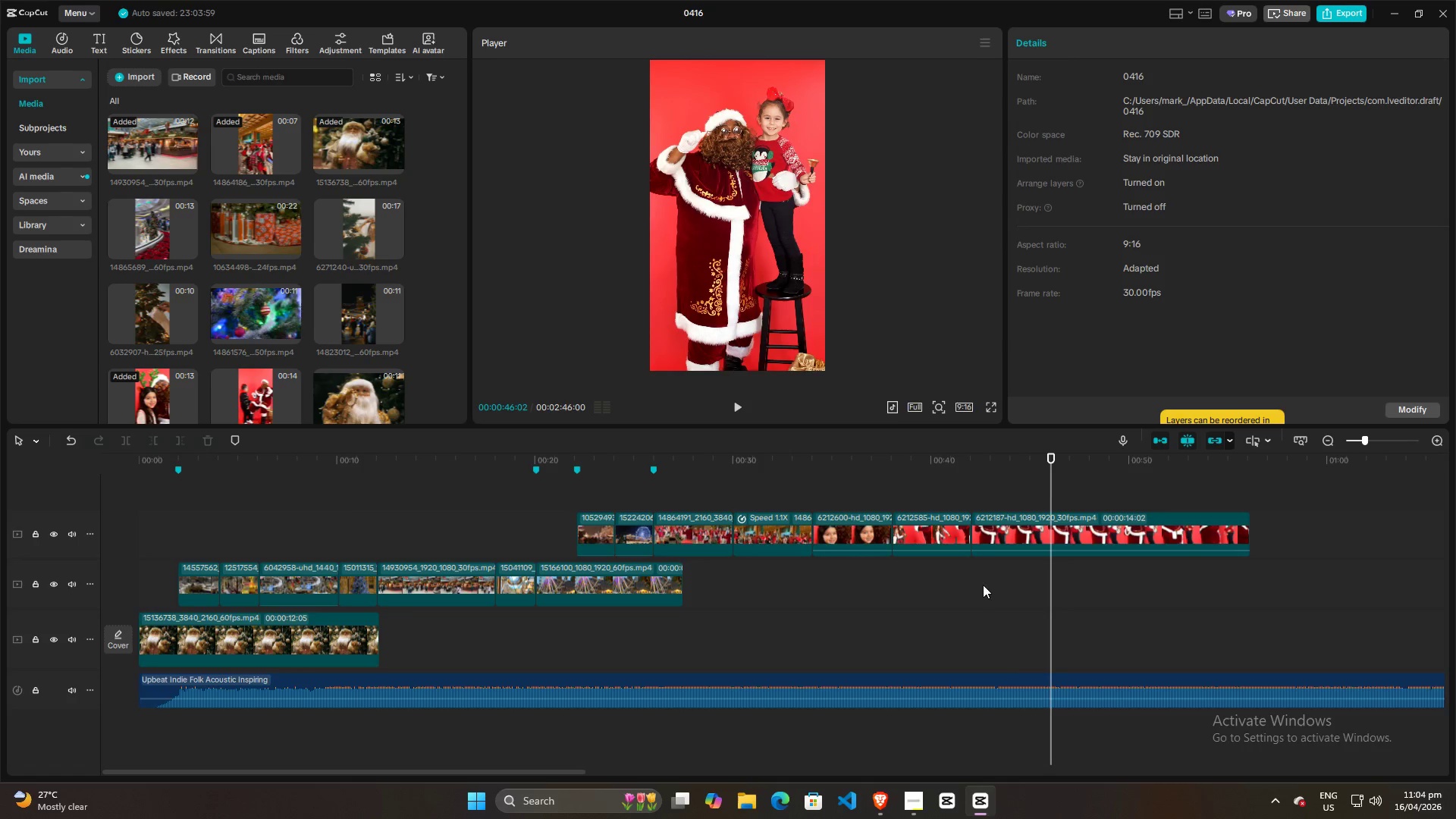 
left_click([959, 591])
 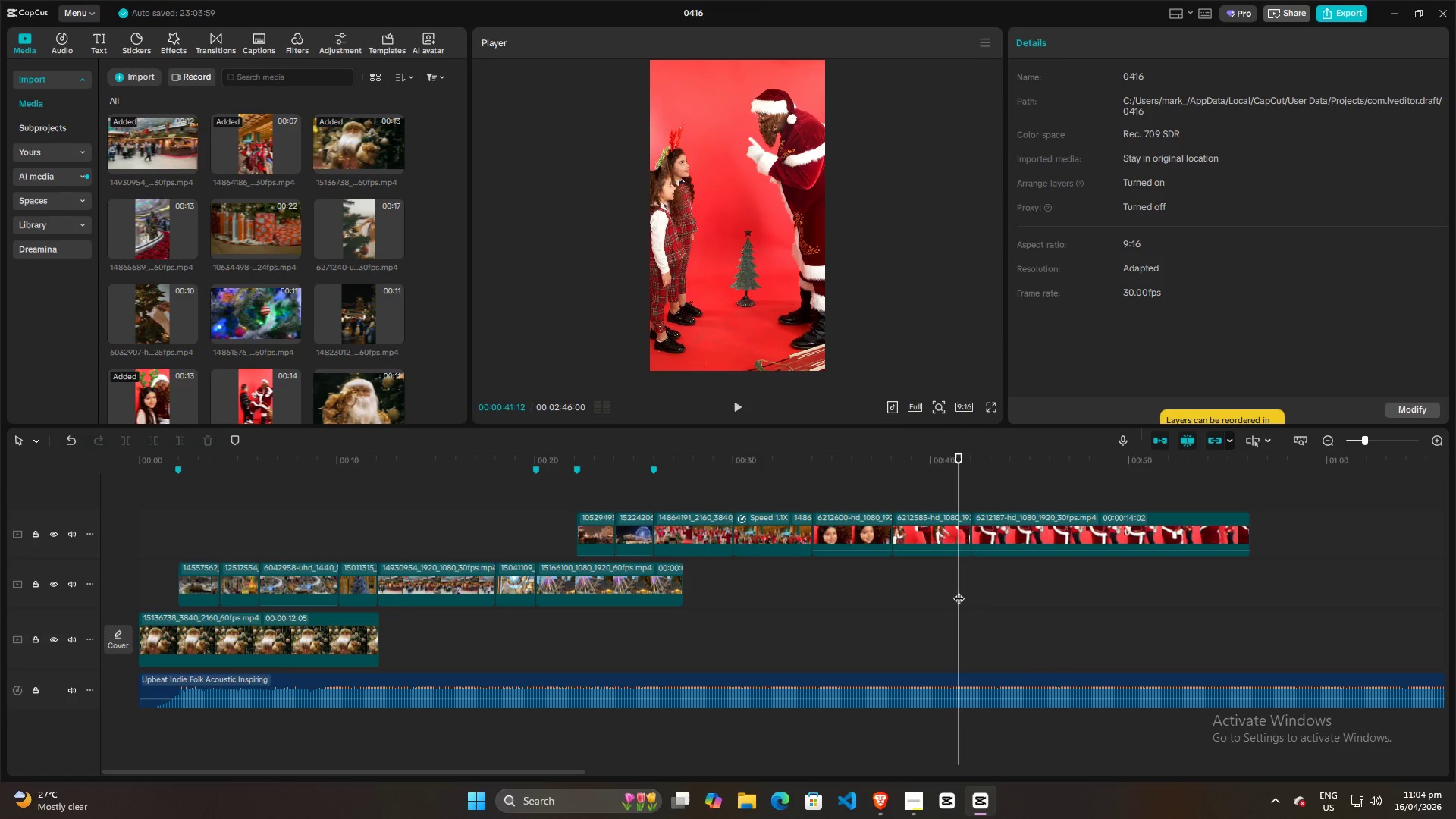 
key(Space)
 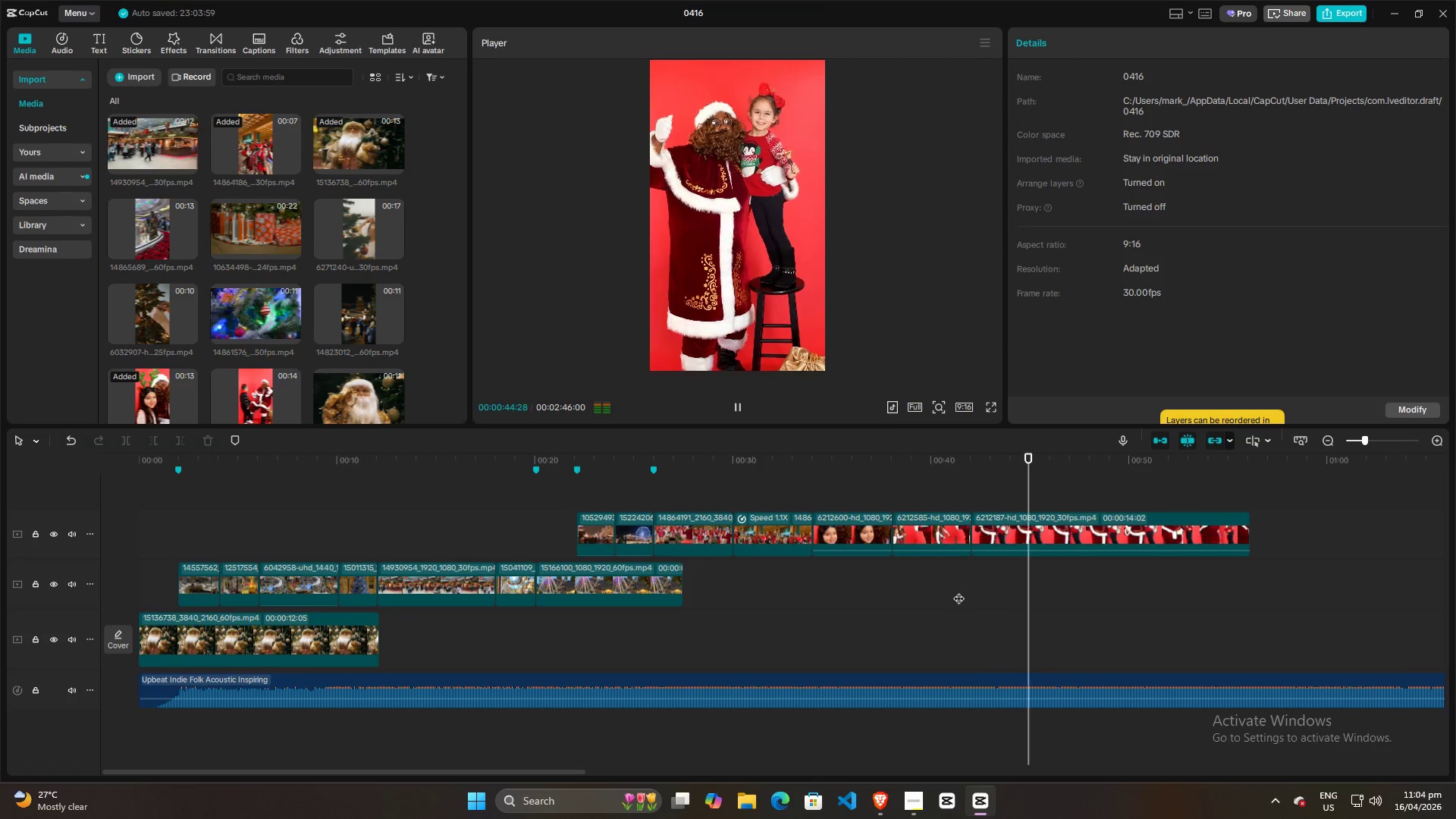 
key(Space)
 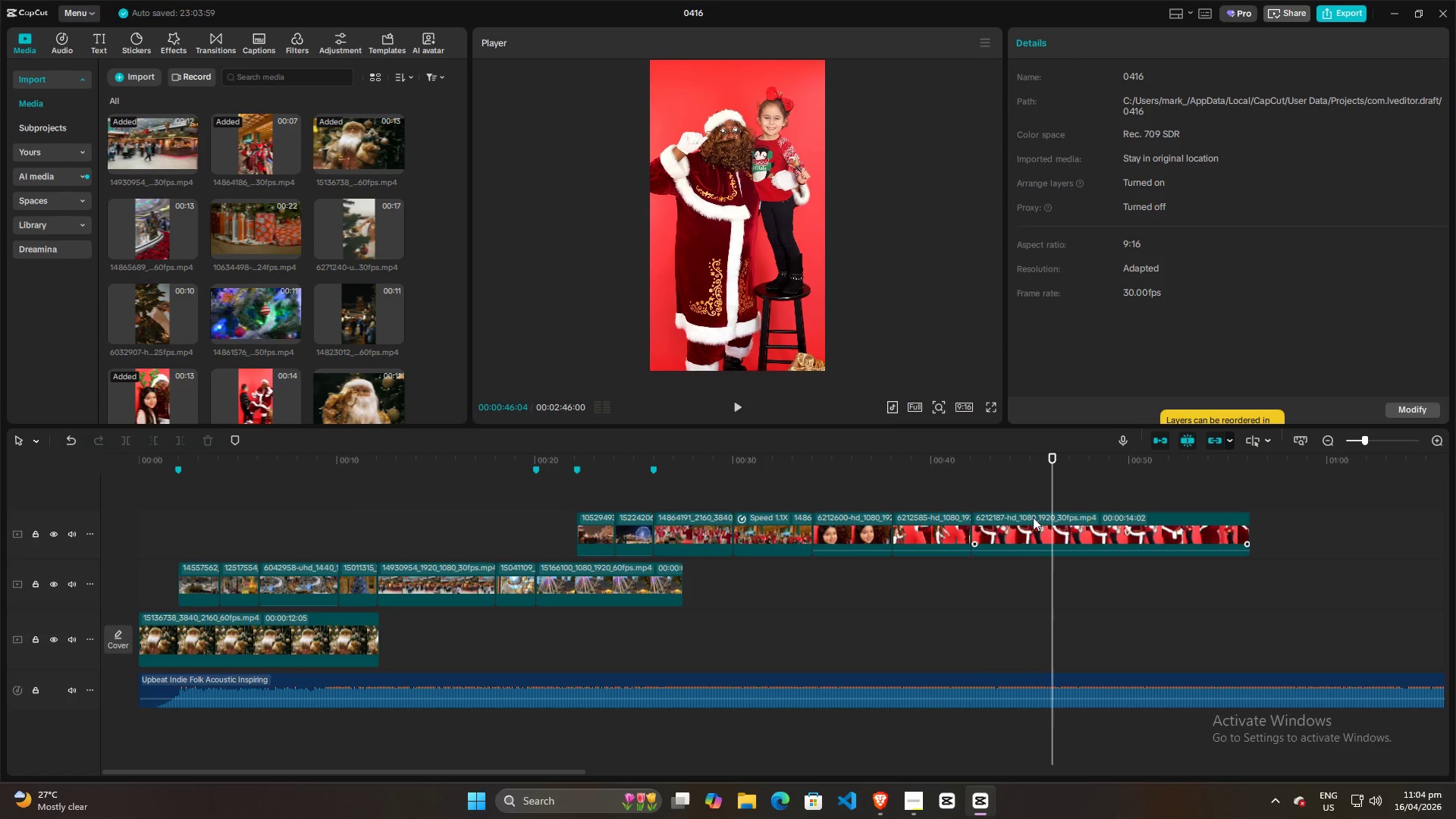 
left_click([1025, 497])
 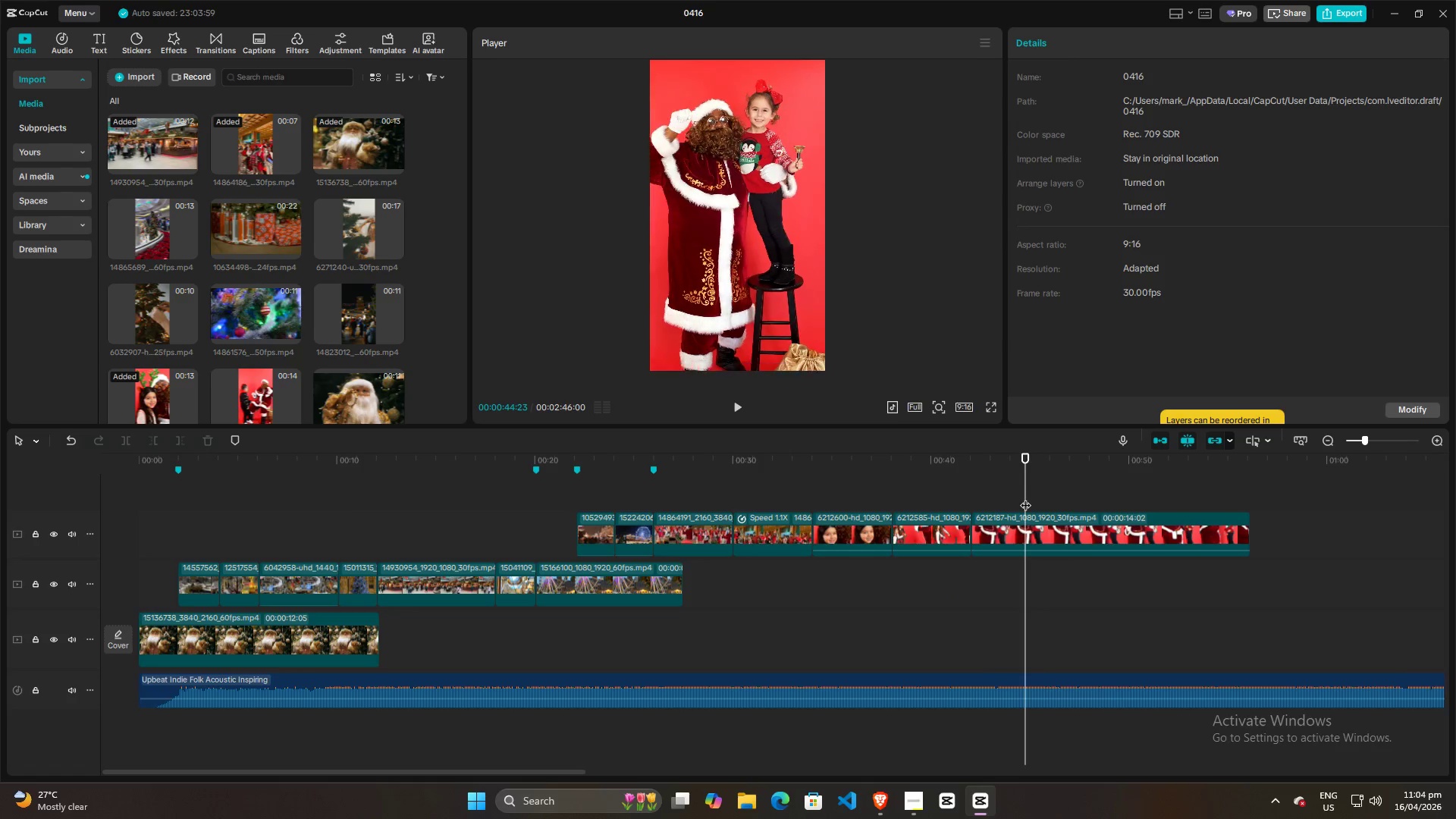 
key(Space)
 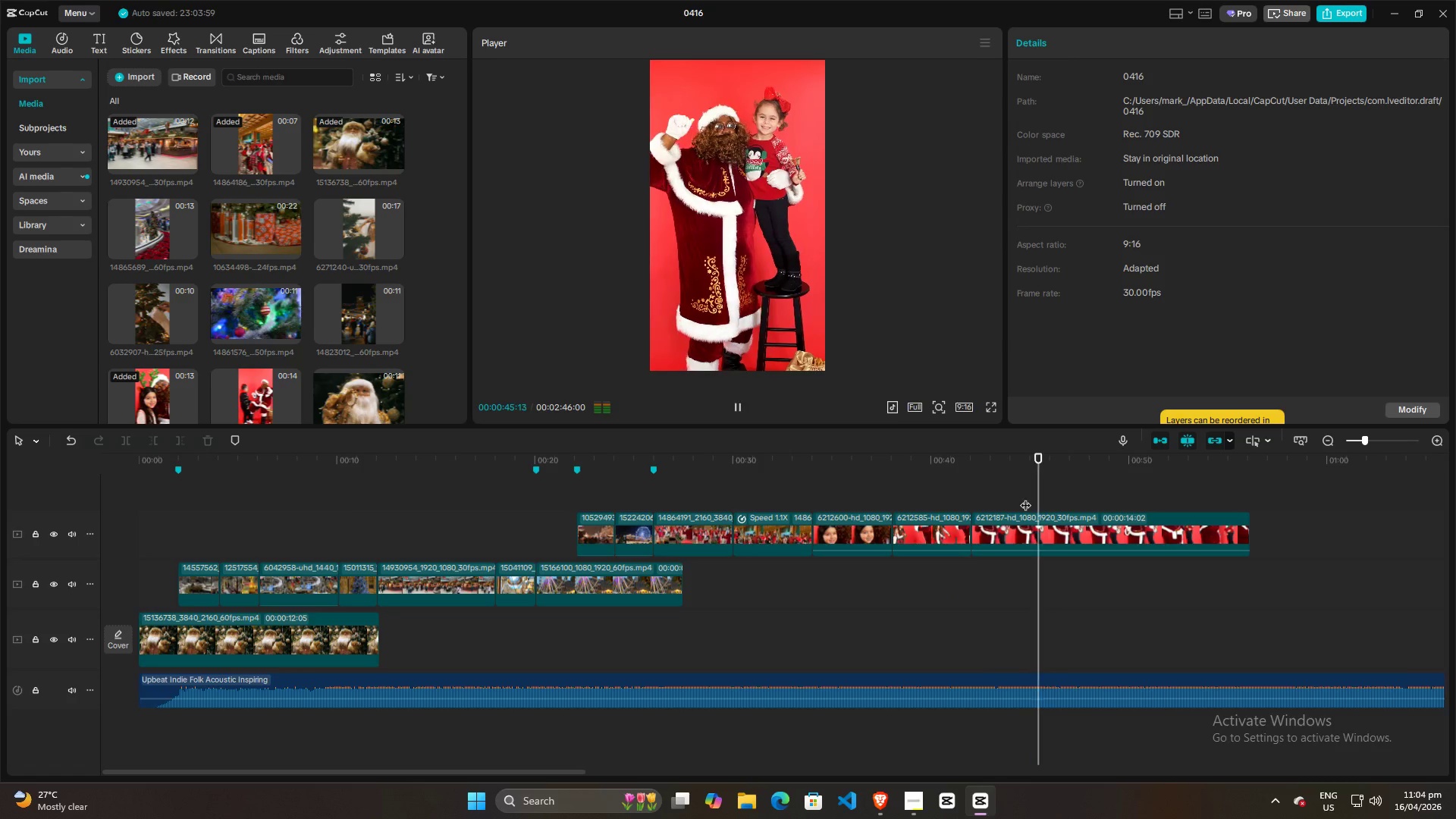 
key(Space)
 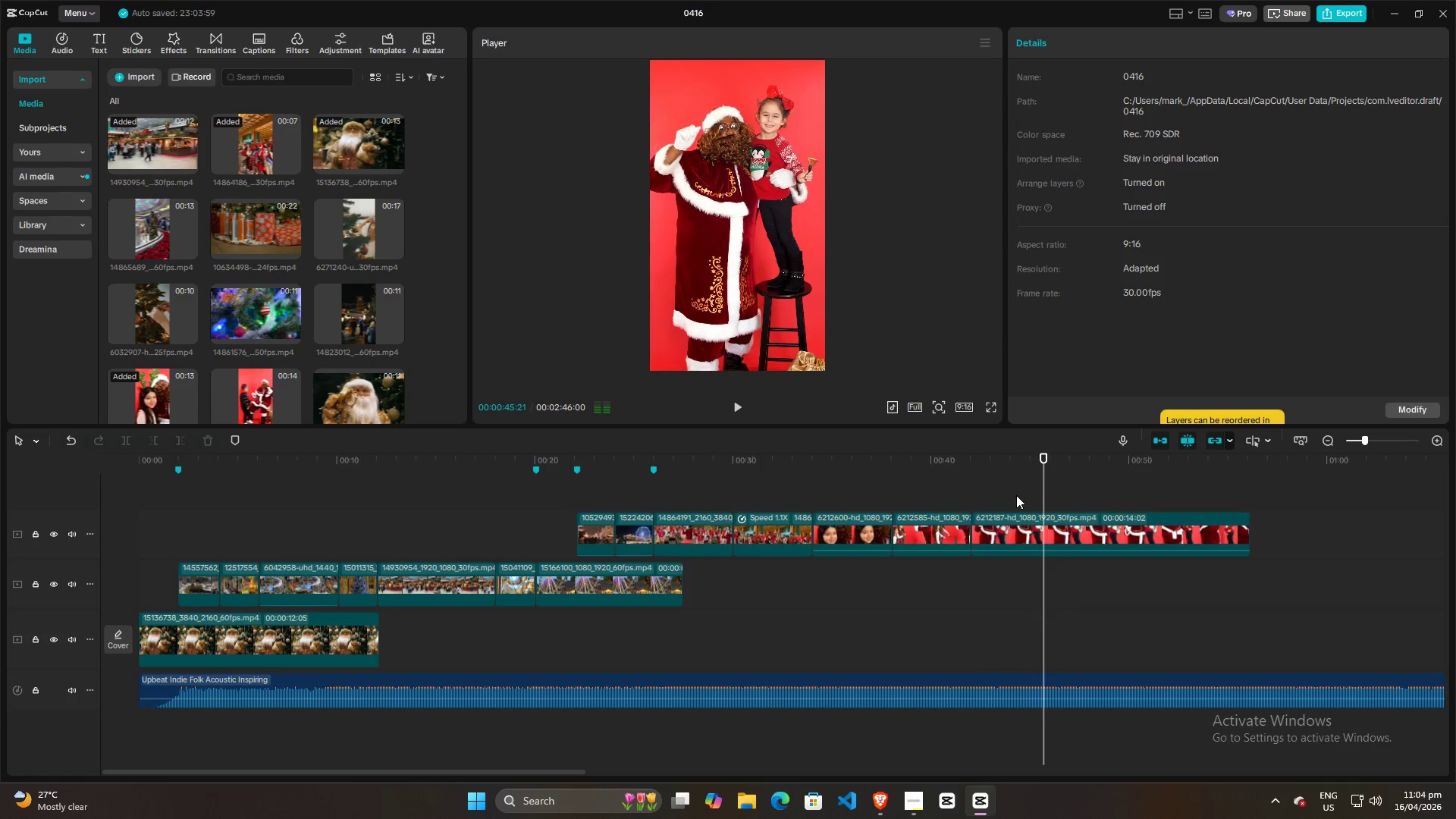 
left_click([1016, 495])
 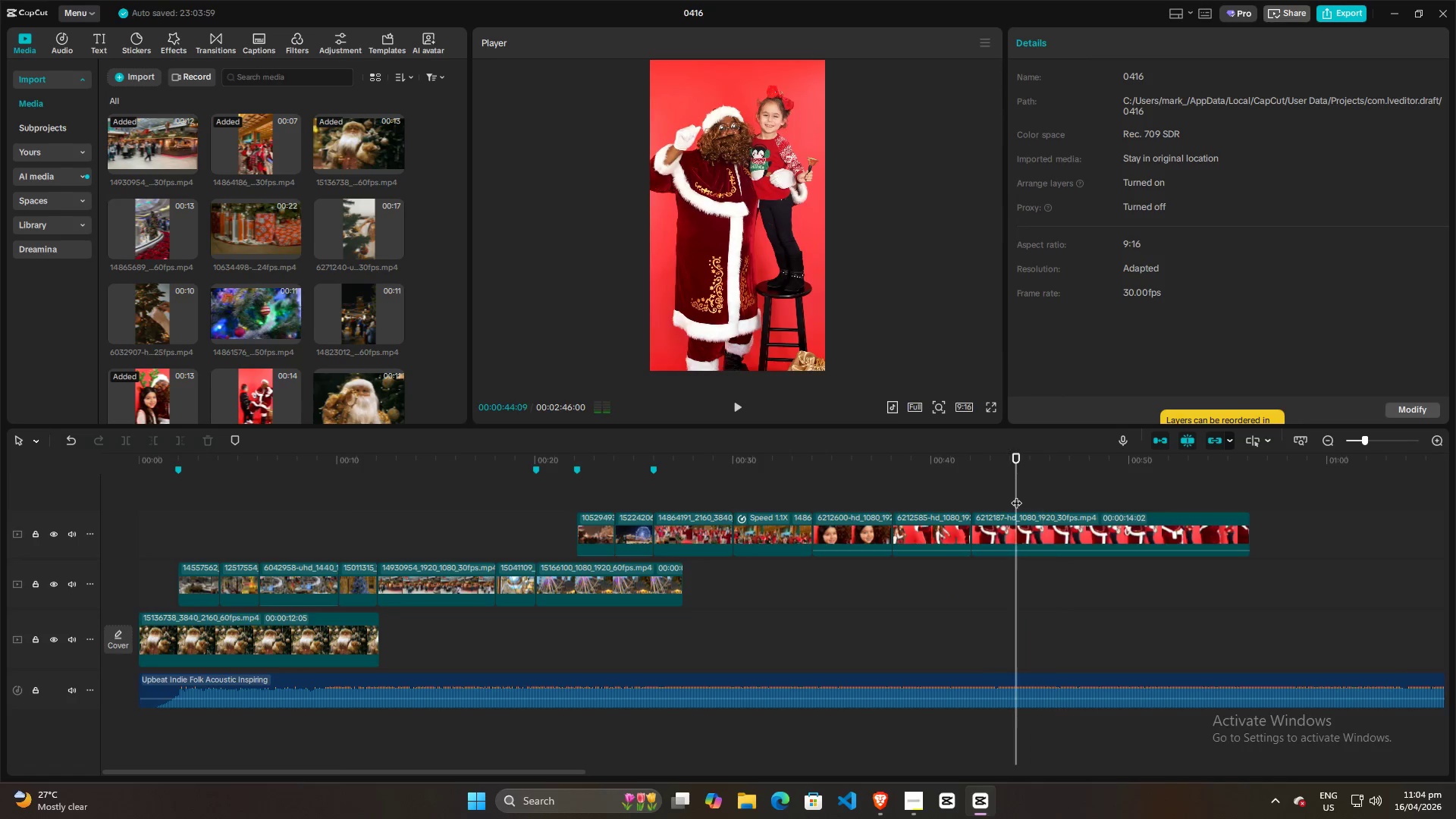 
key(Space)
 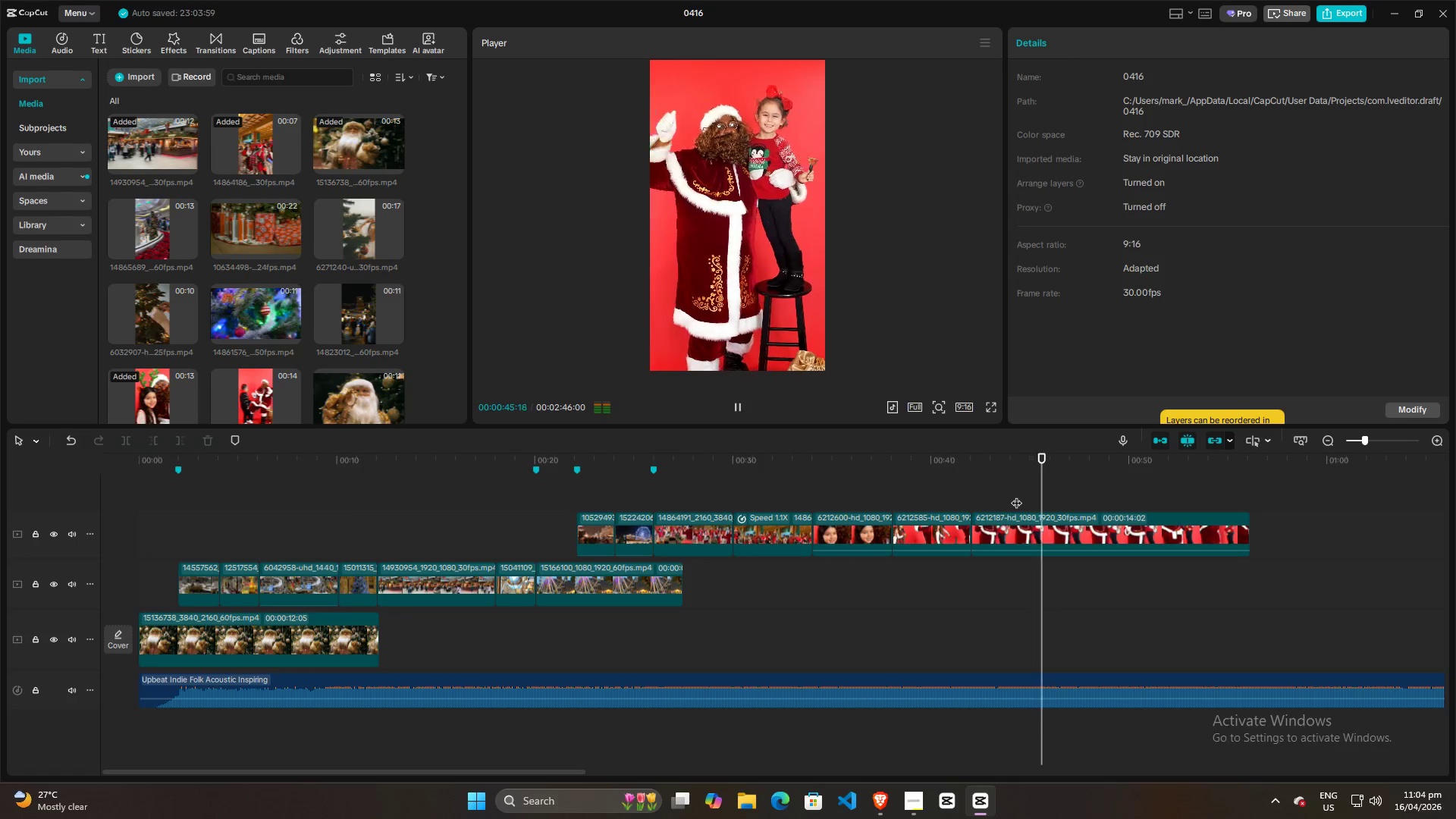 
key(Space)
 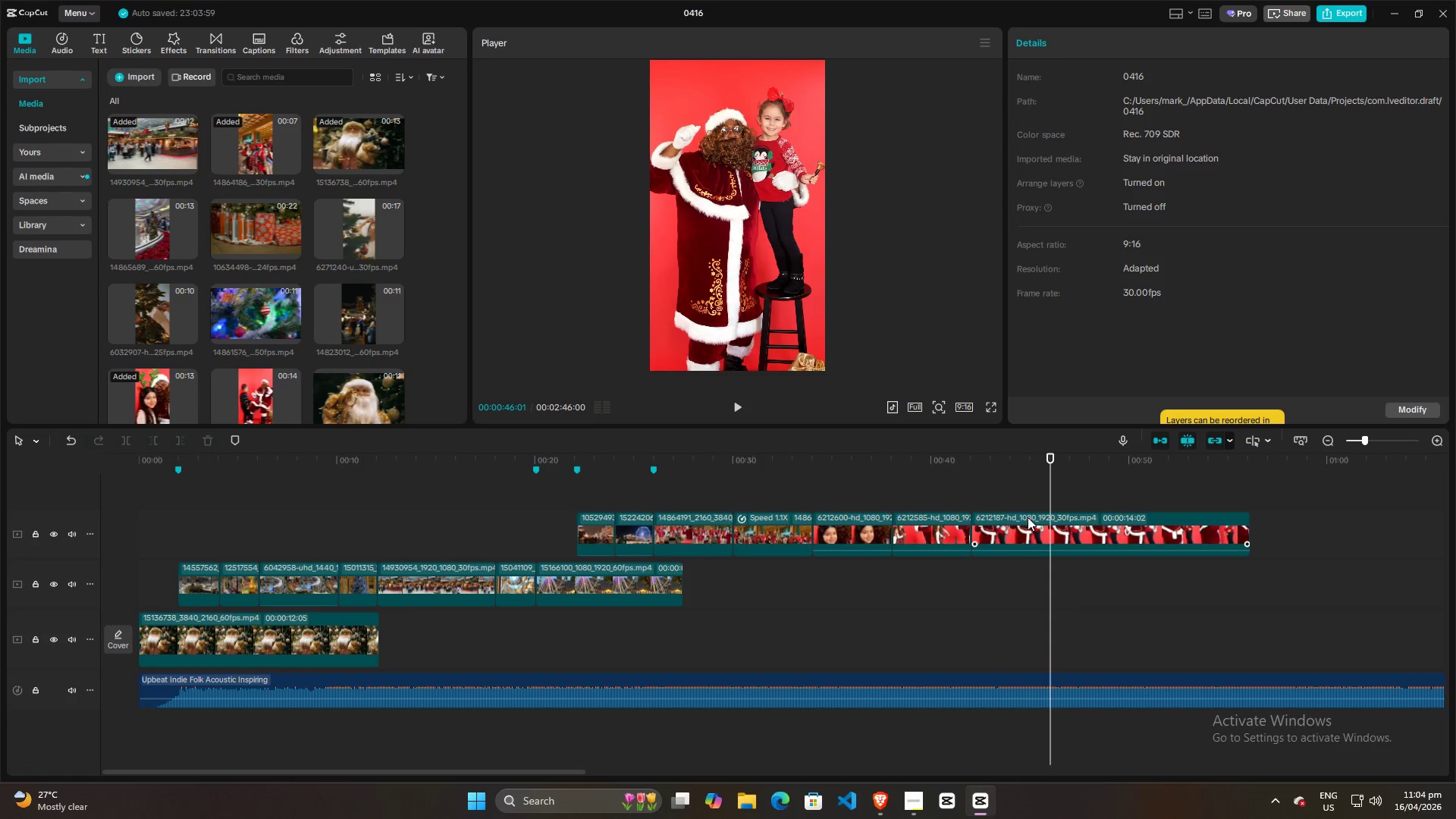 
left_click([1028, 517])
 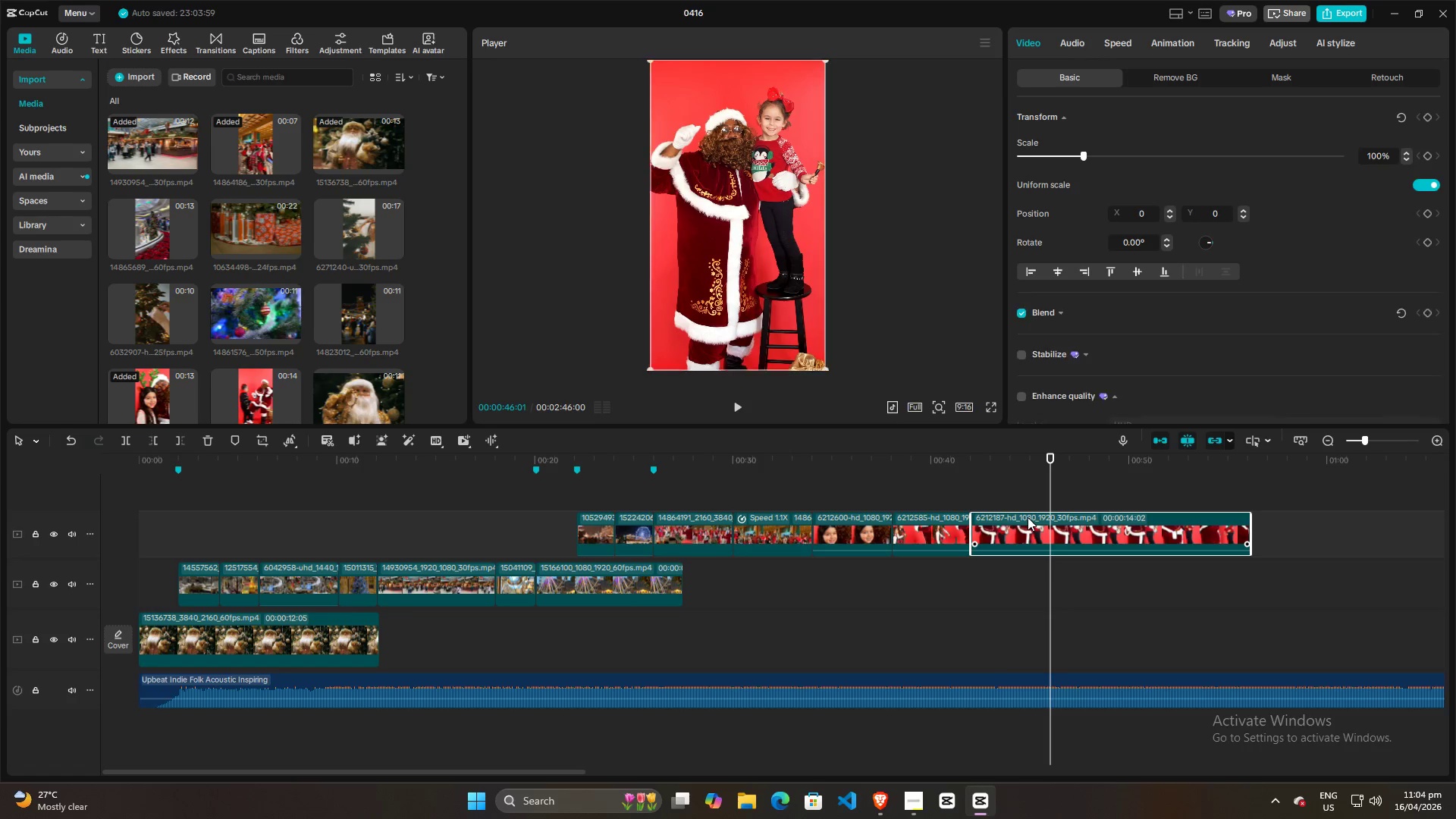 
key(W)
 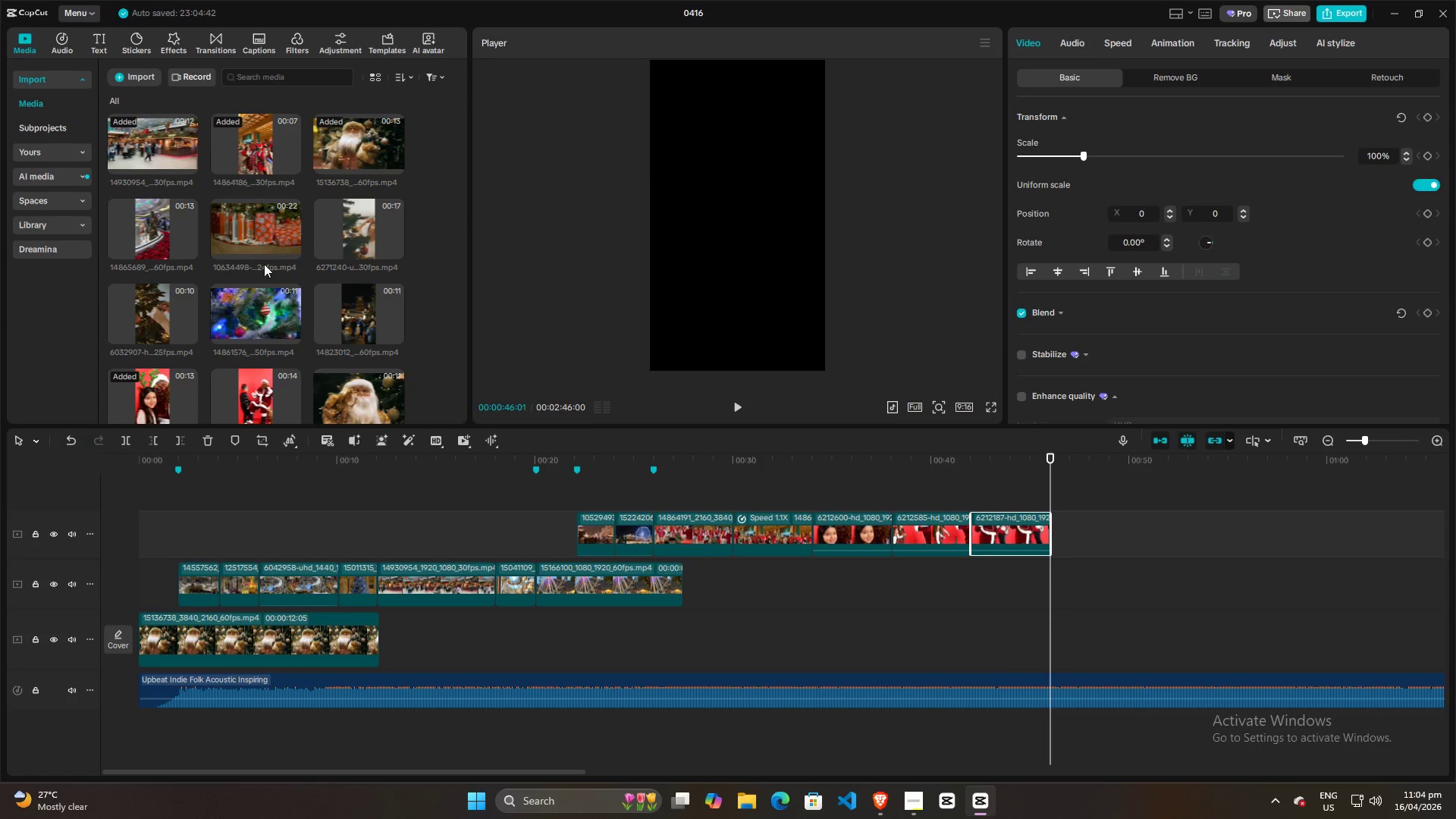 
scroll: coordinate [334, 327], scroll_direction: down, amount: 4.0
 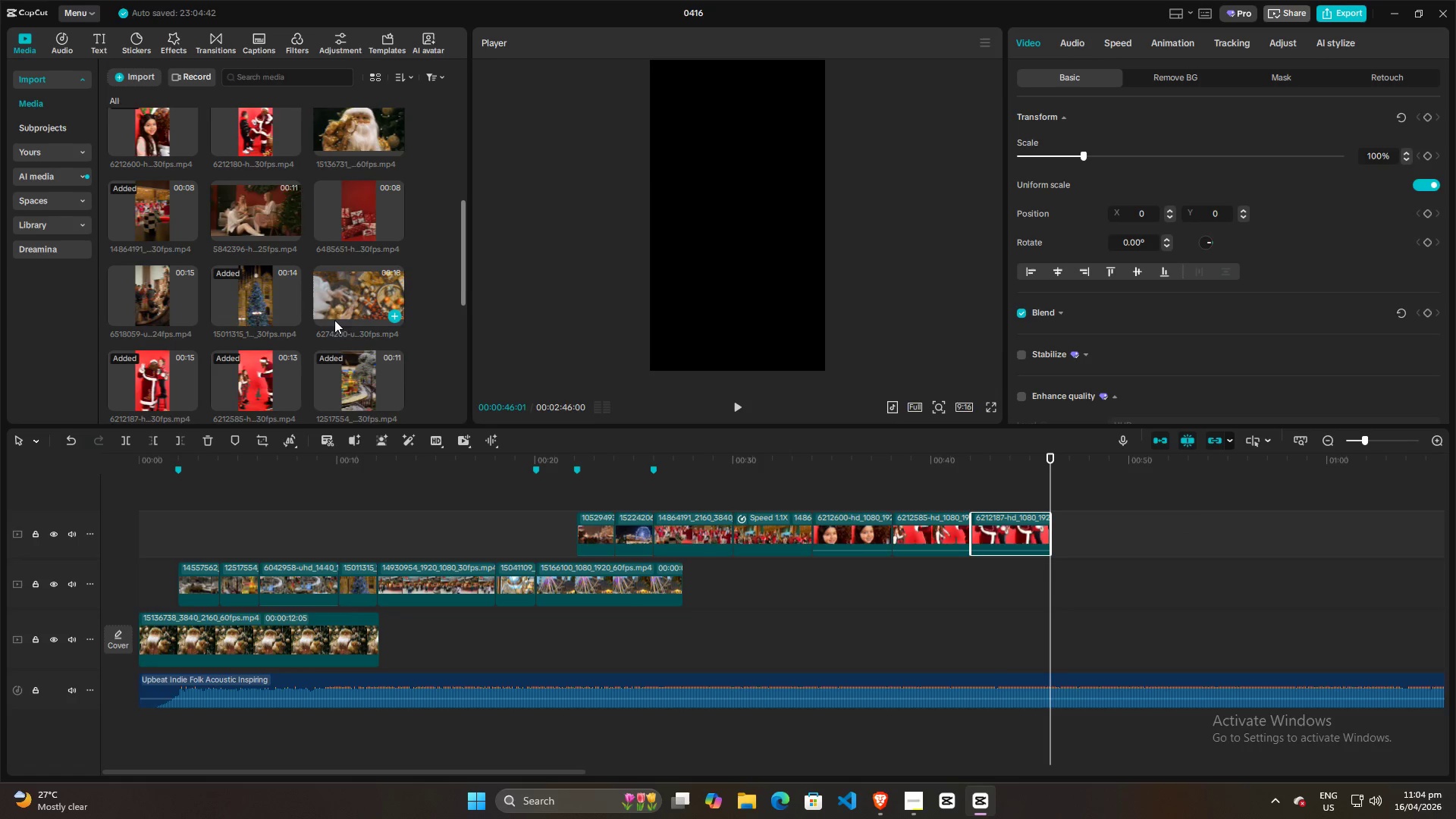 
scroll: coordinate [334, 318], scroll_direction: up, amount: 4.0
 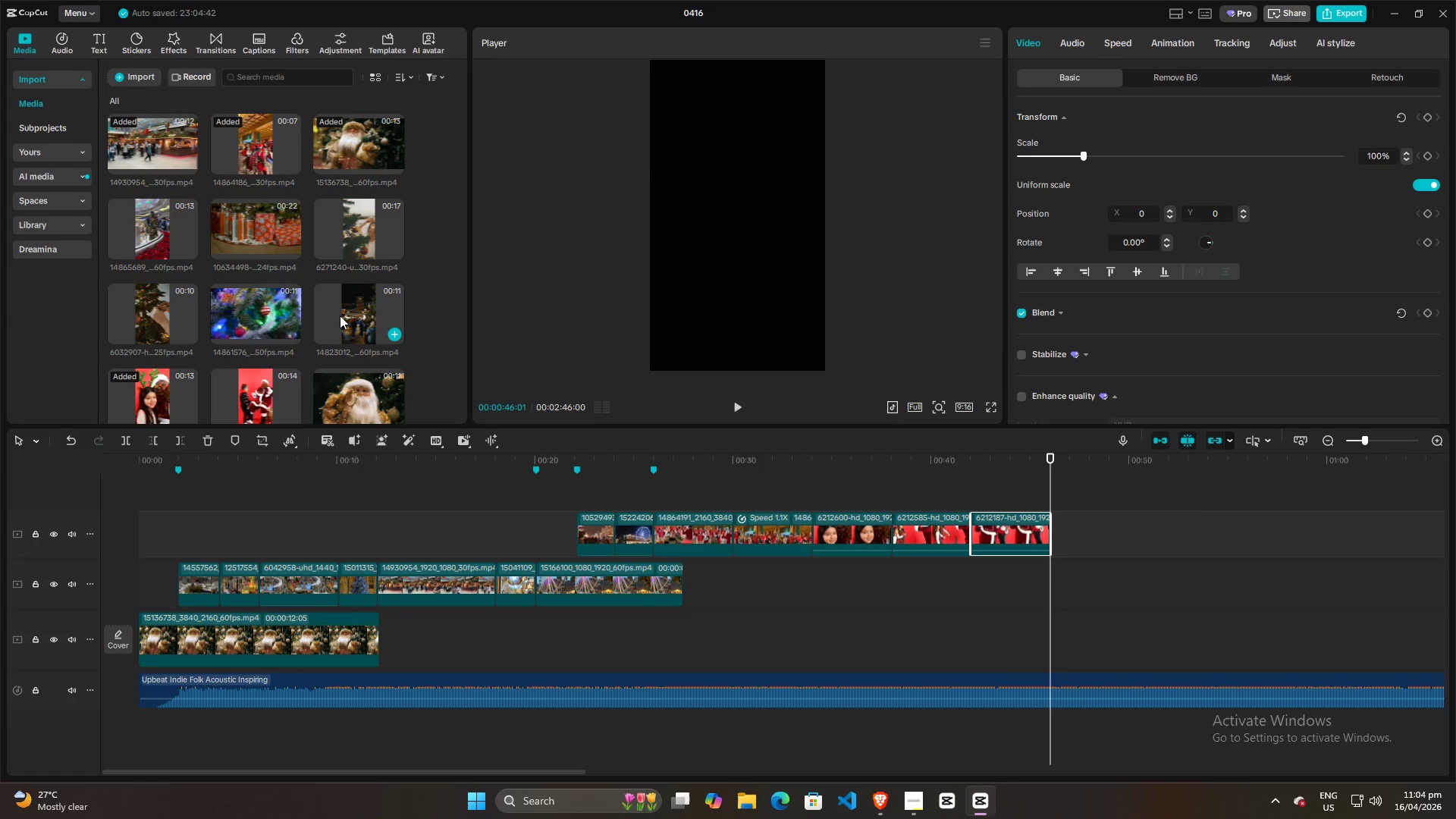 
scroll: coordinate [340, 315], scroll_direction: down, amount: 4.0
 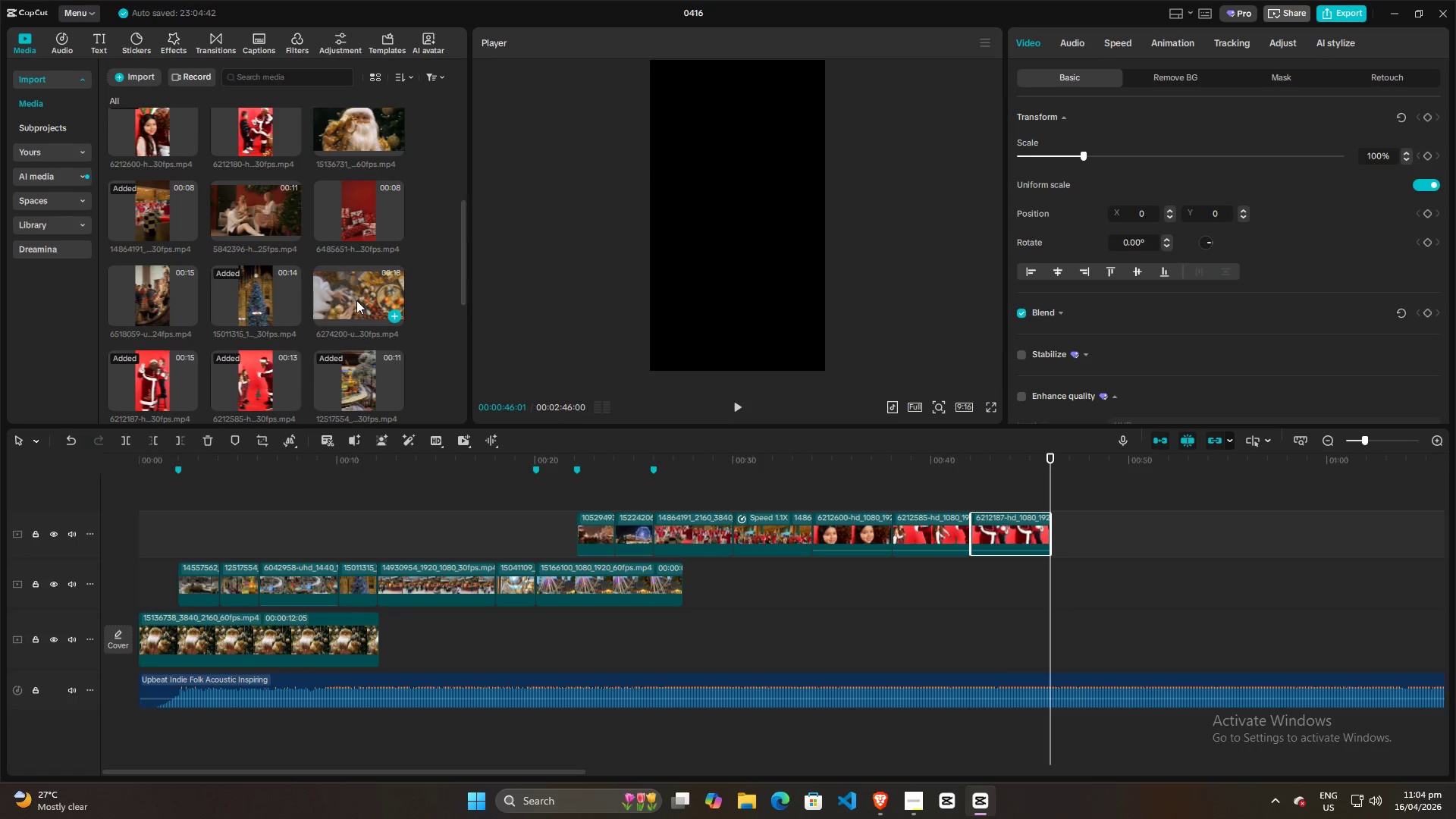 
left_click([356, 300])
 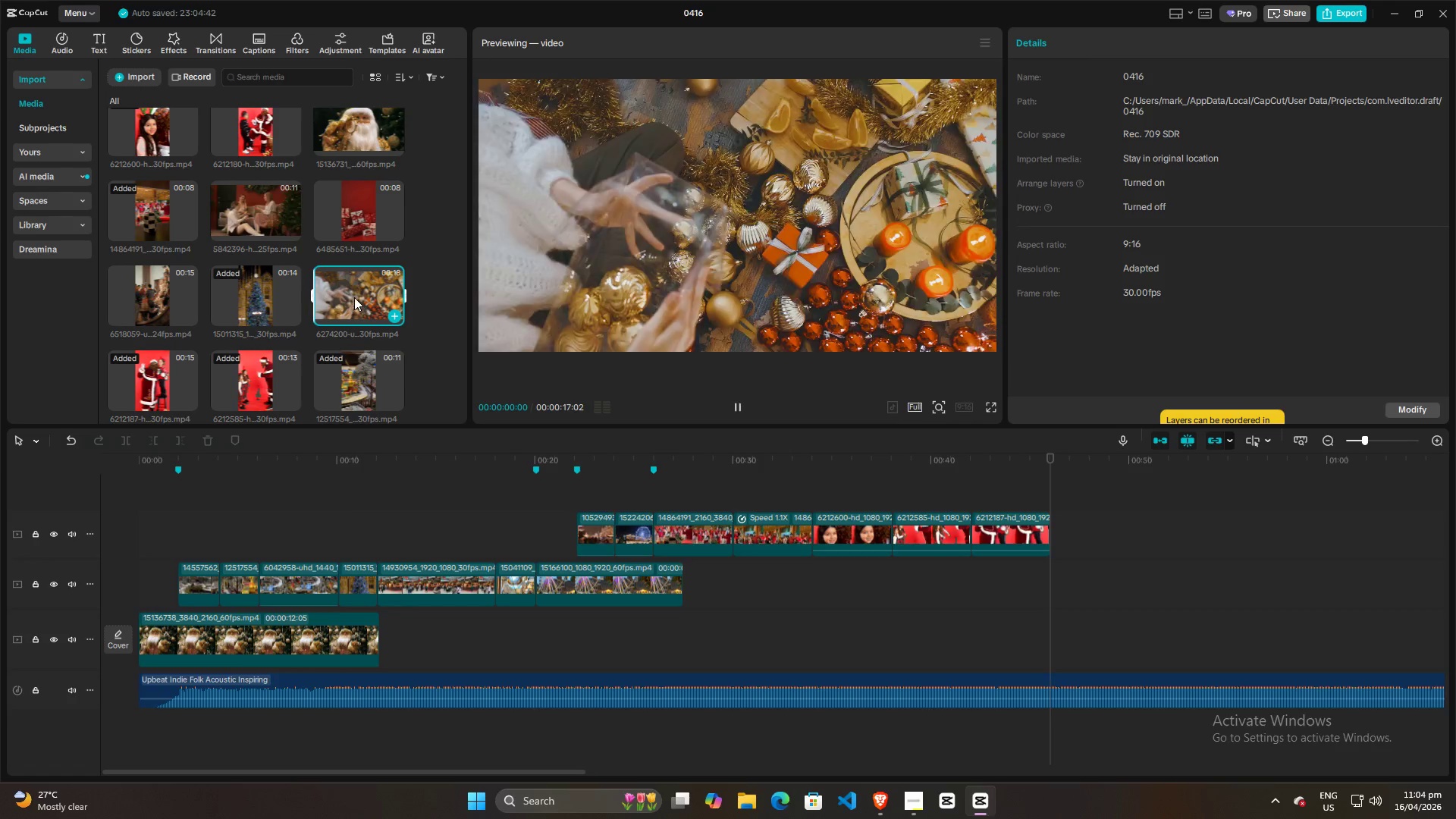 
left_click_drag(start_coordinate=[353, 296], to_coordinate=[1054, 534])
 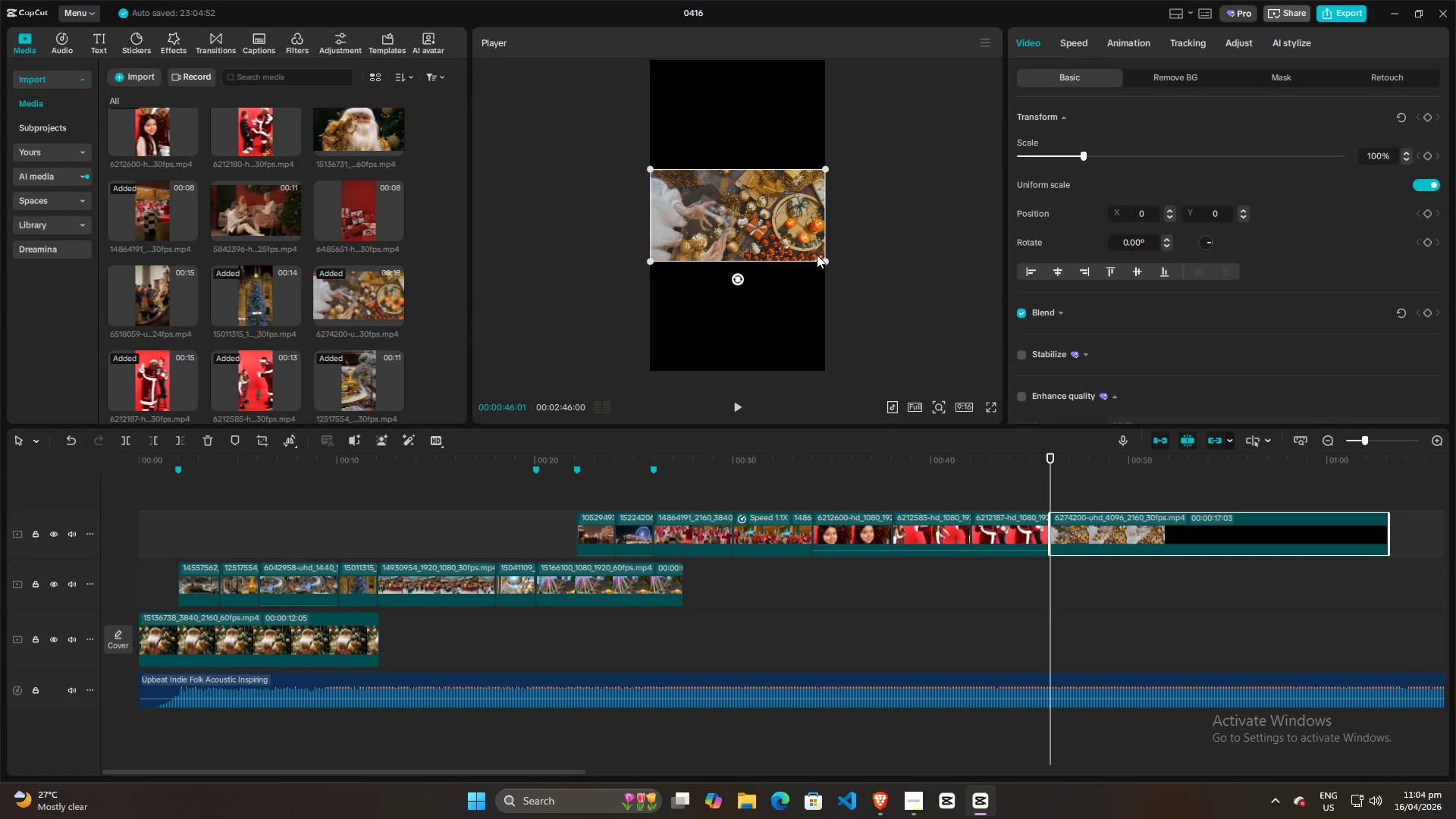 
left_click_drag(start_coordinate=[821, 258], to_coordinate=[1024, 560])
 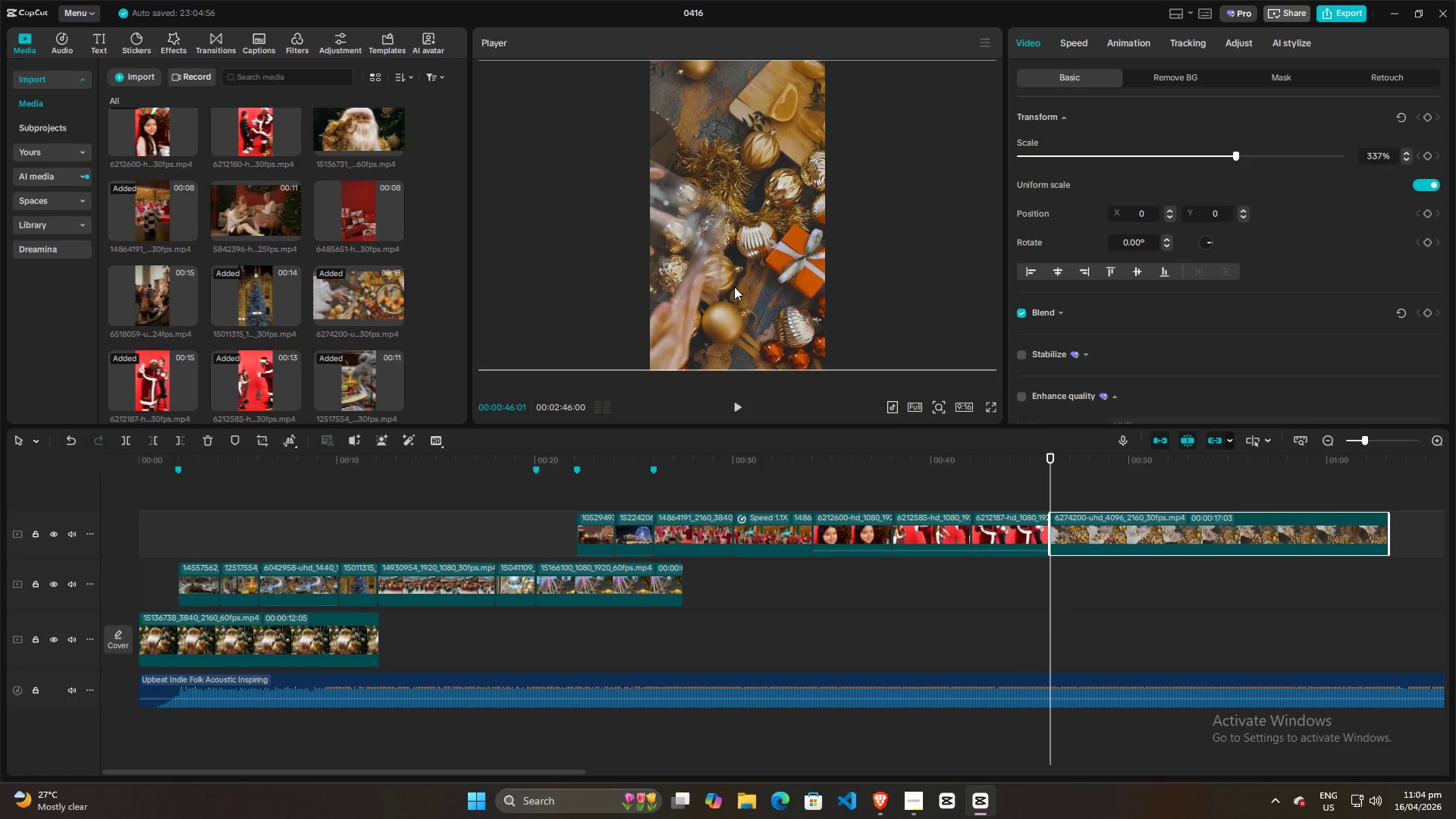 
left_click_drag(start_coordinate=[734, 287], to_coordinate=[780, 287])
 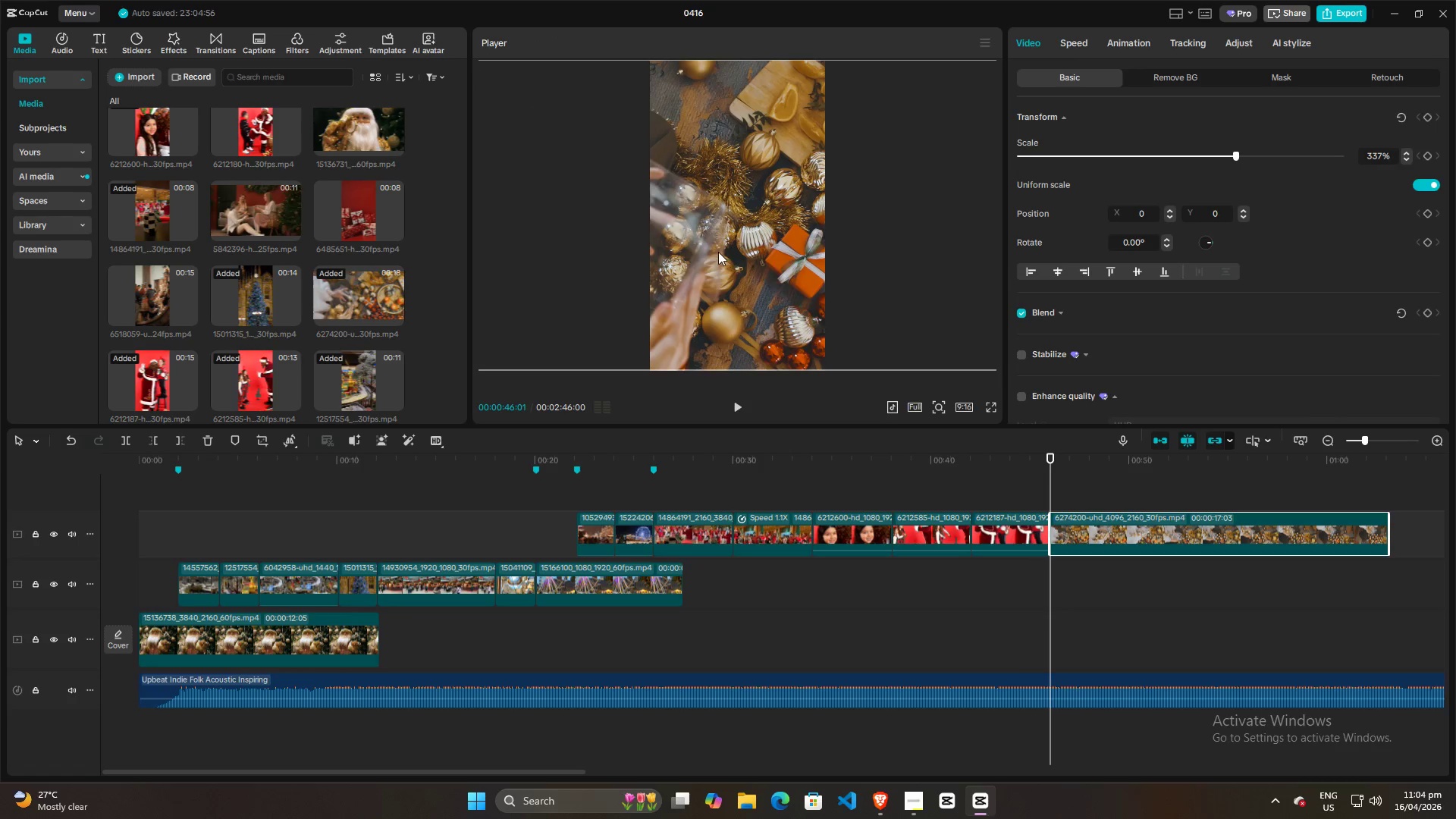 
left_click_drag(start_coordinate=[718, 252], to_coordinate=[772, 254])
 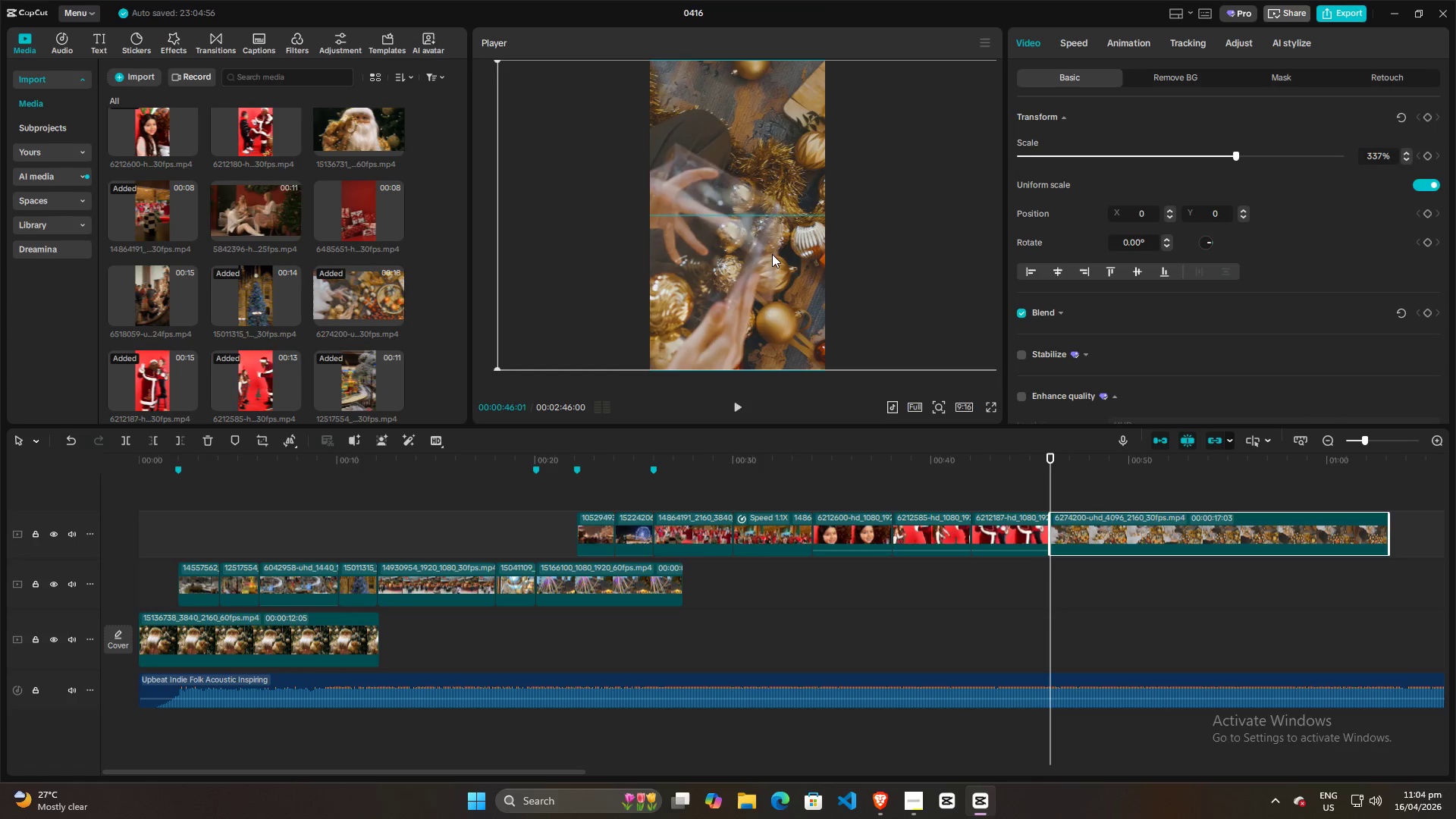 
key(Space)
 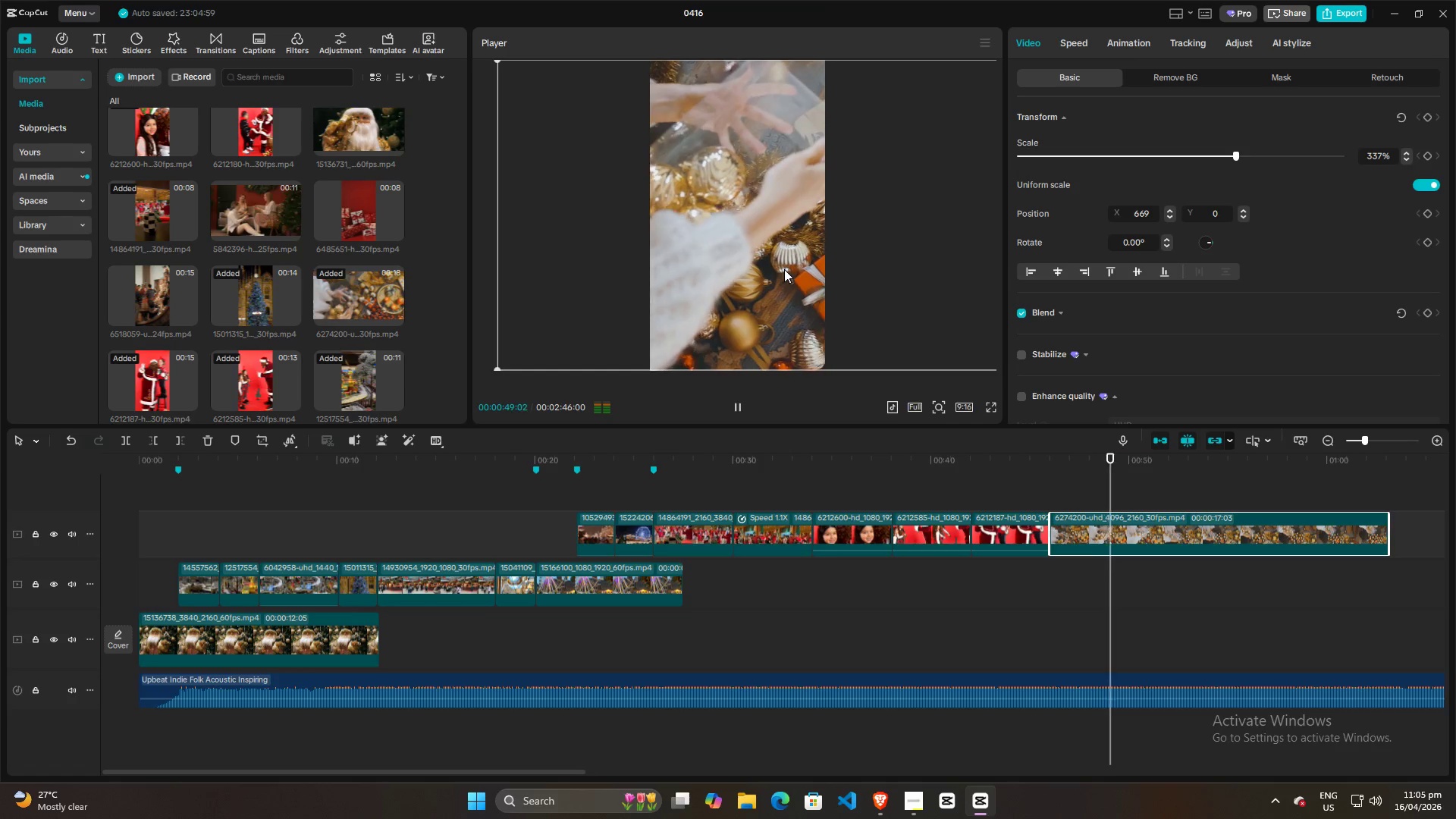 
key(Space)
 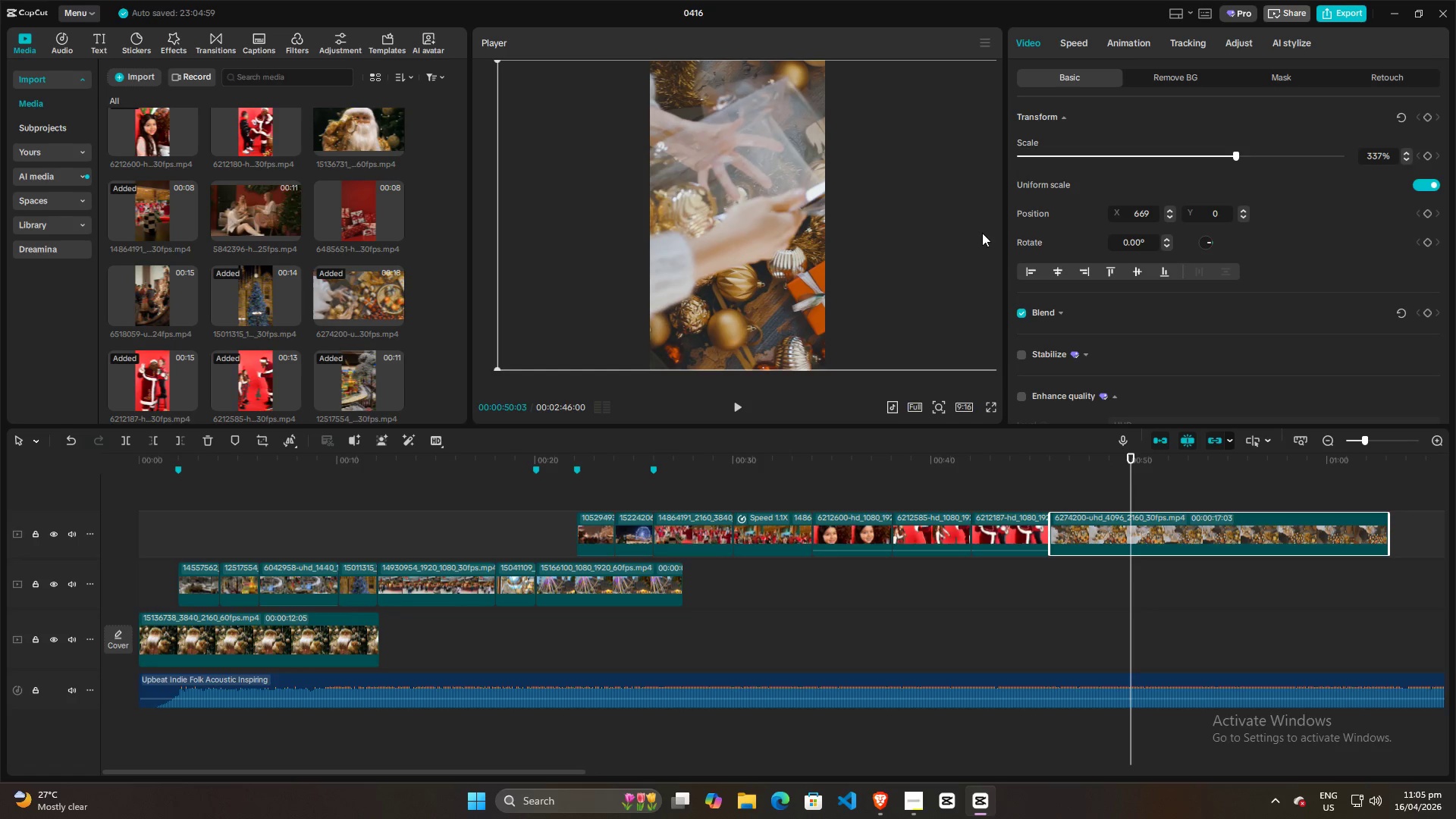 
left_click([1027, 489])
 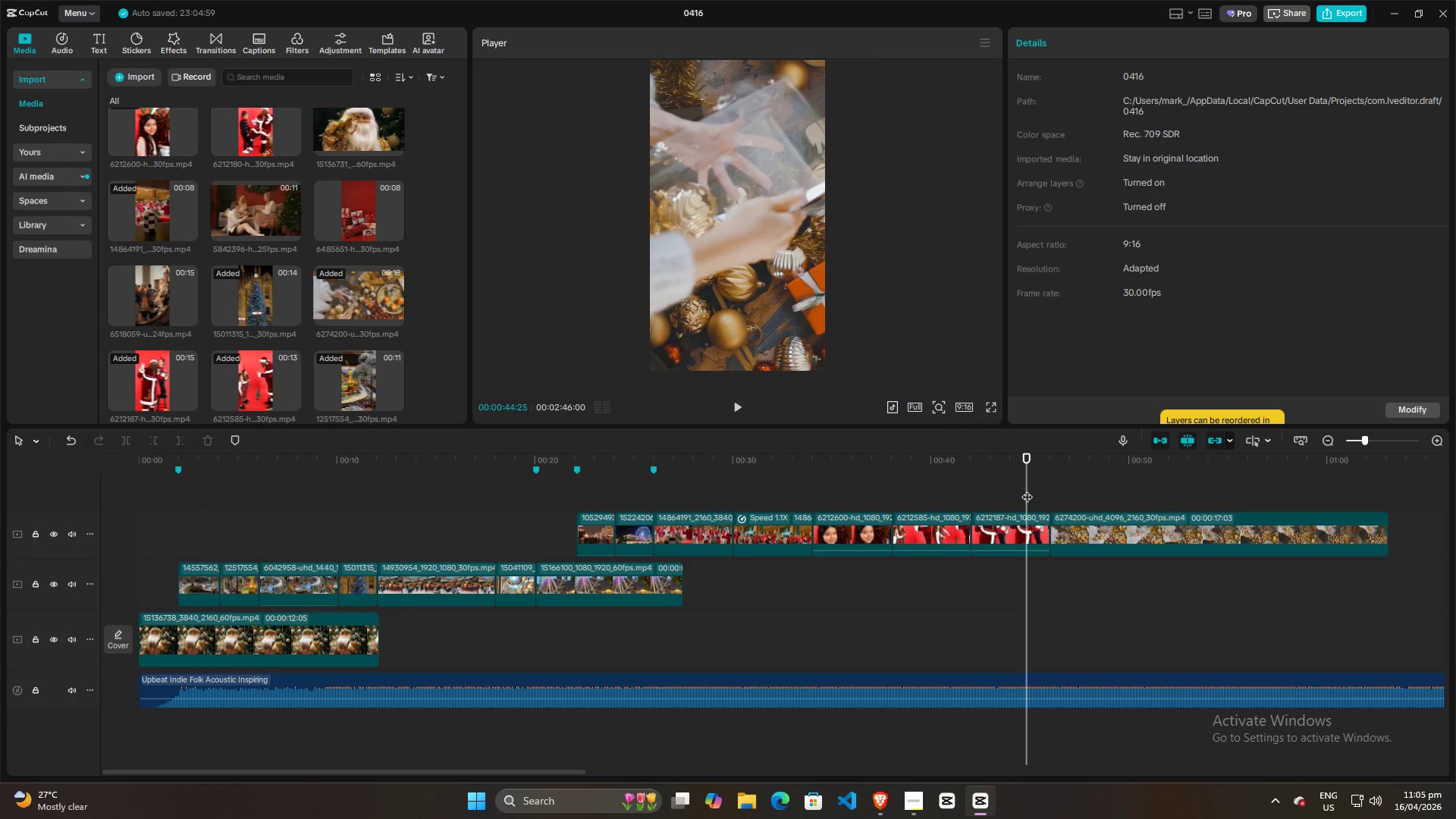 
key(Space)
 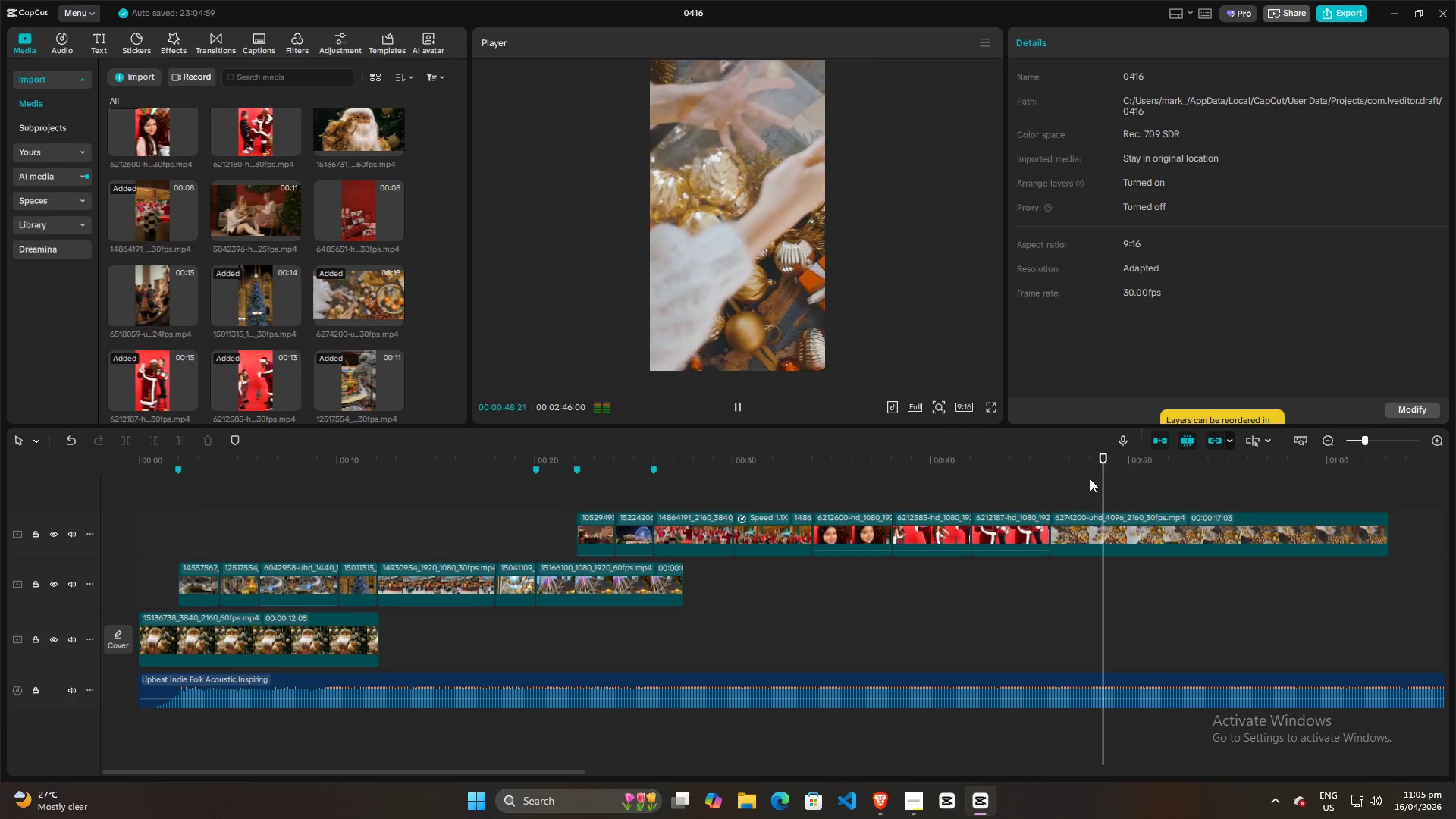 
wait(5.27)
 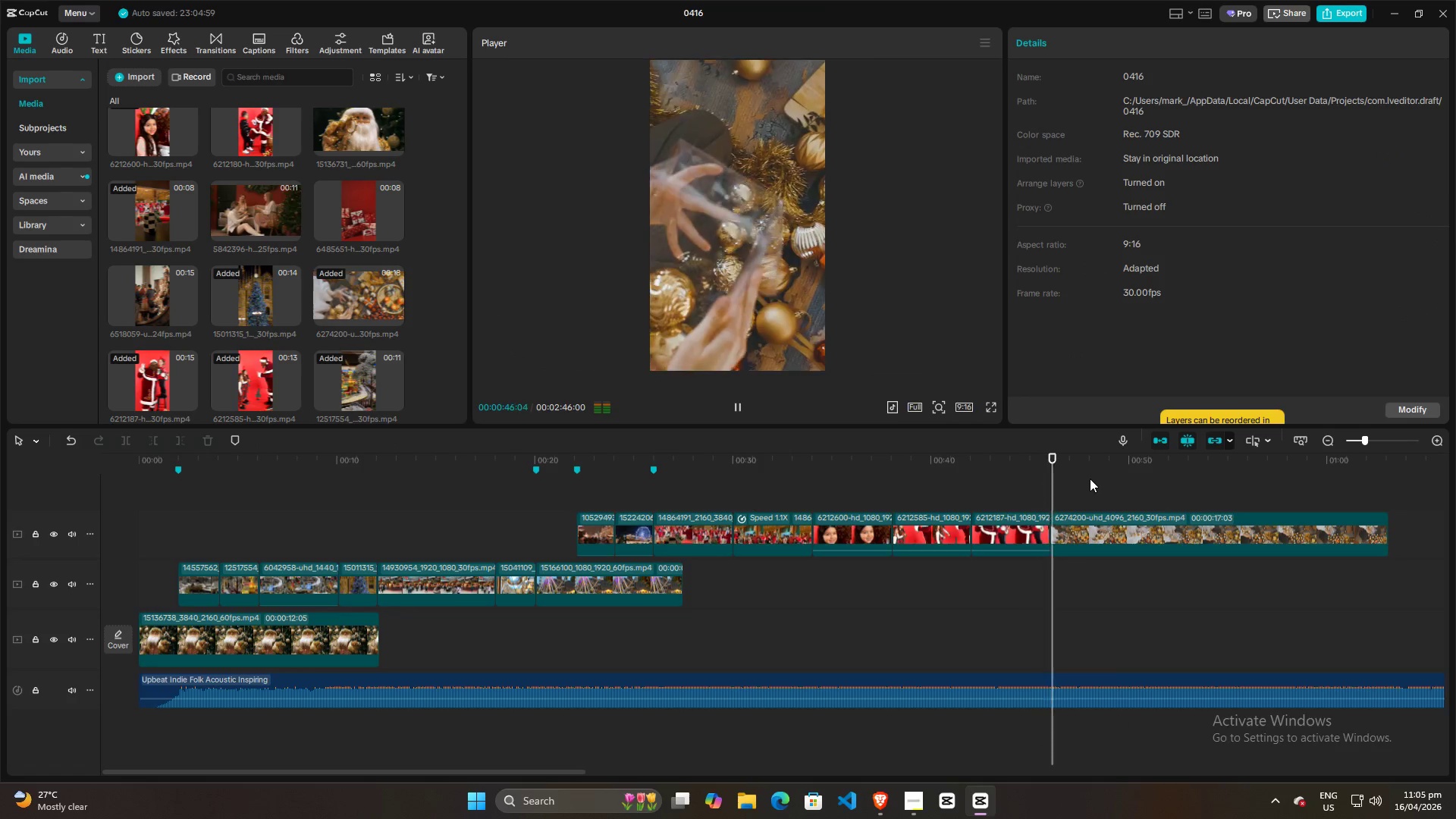 
key(Space)
 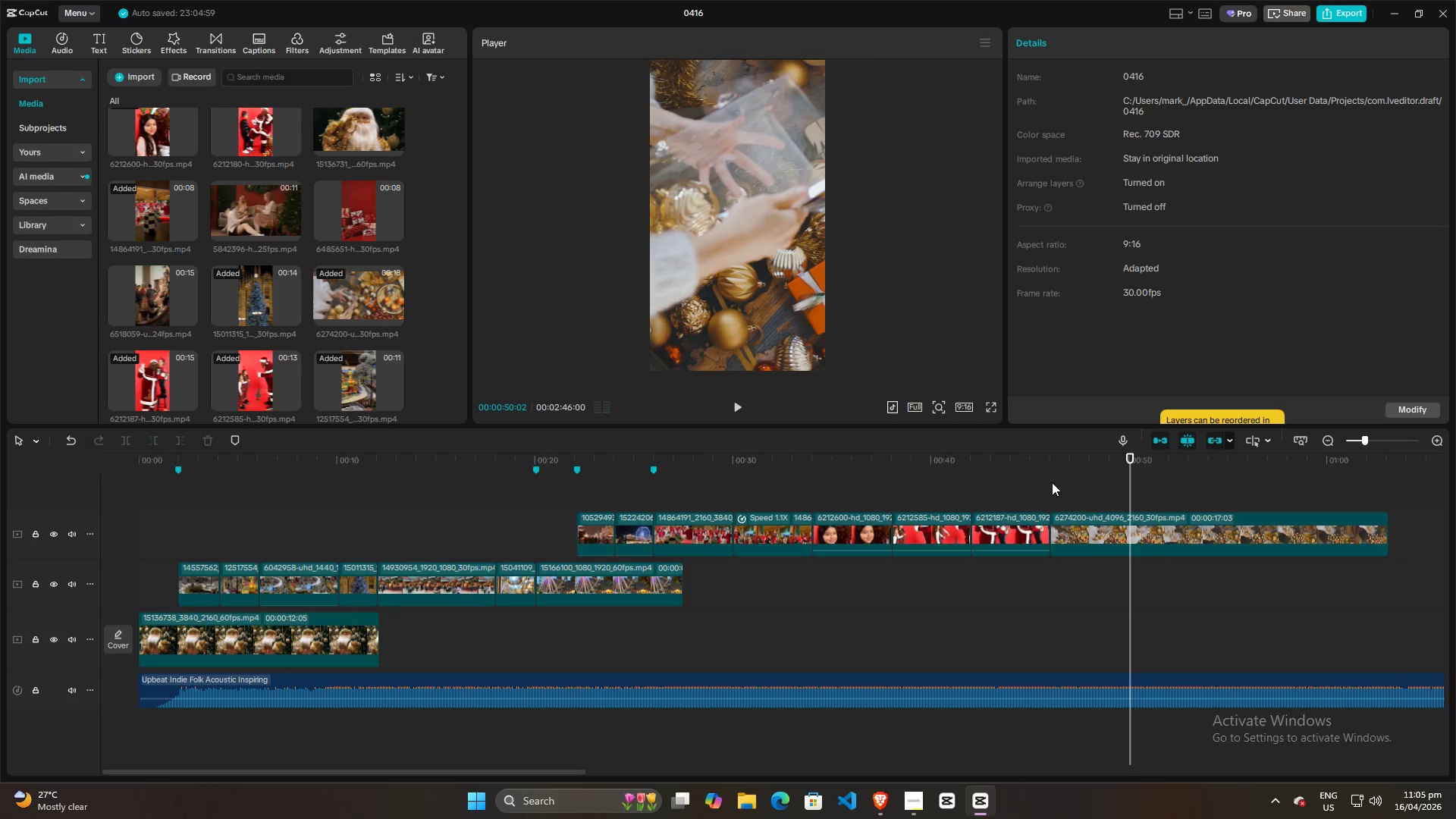 
left_click([1047, 482])
 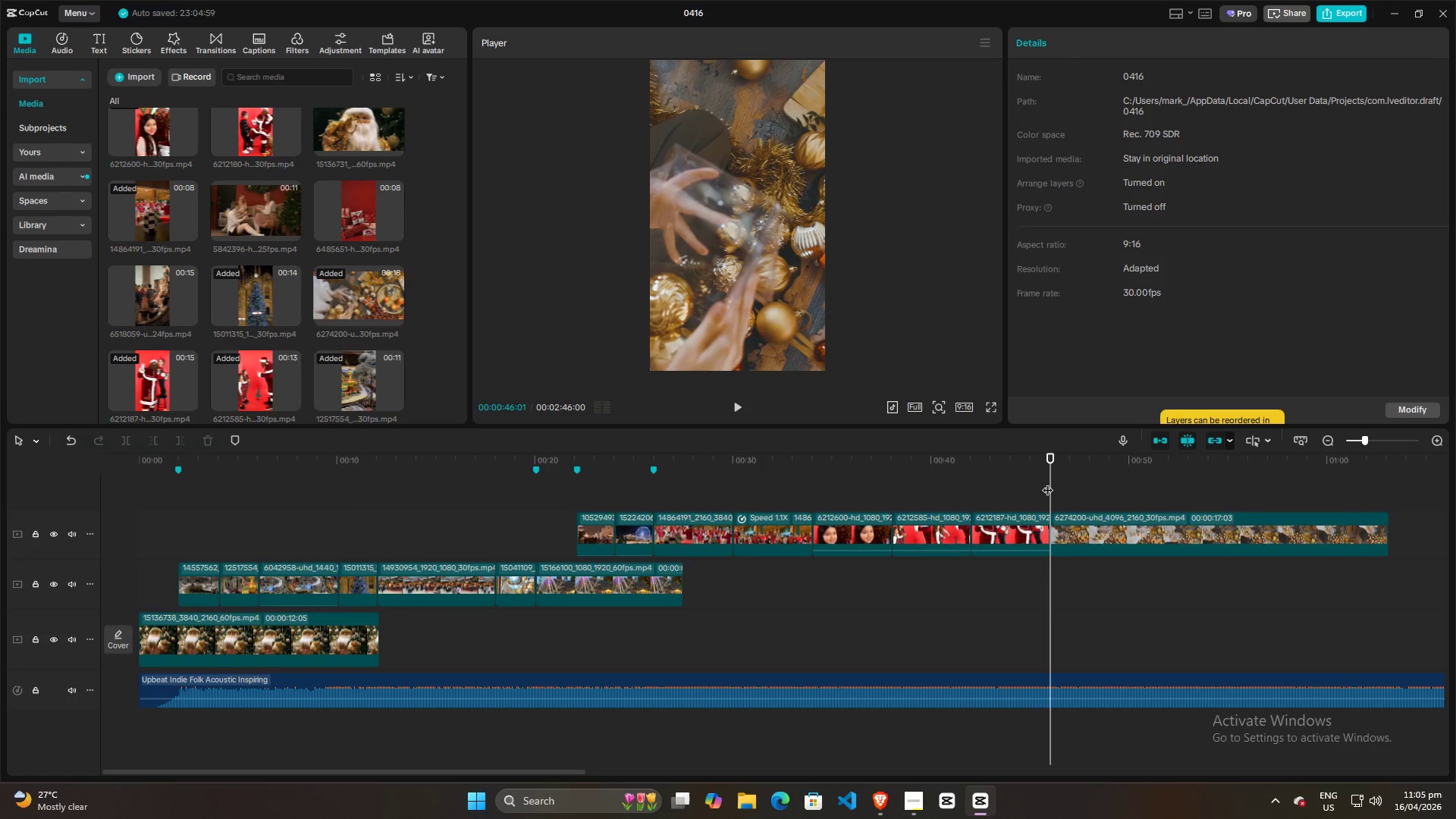 
key(Space)
 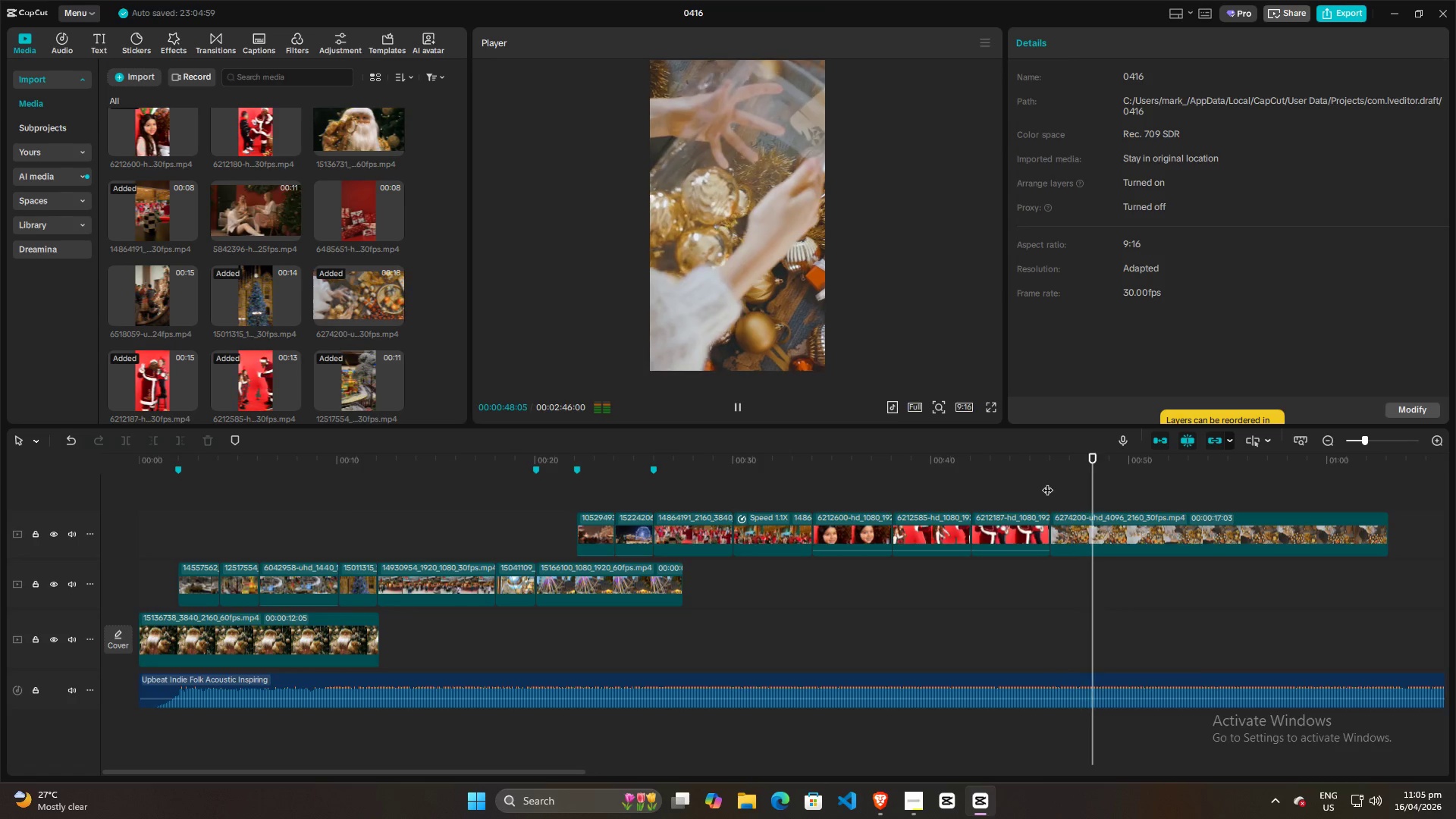 
key(Space)
 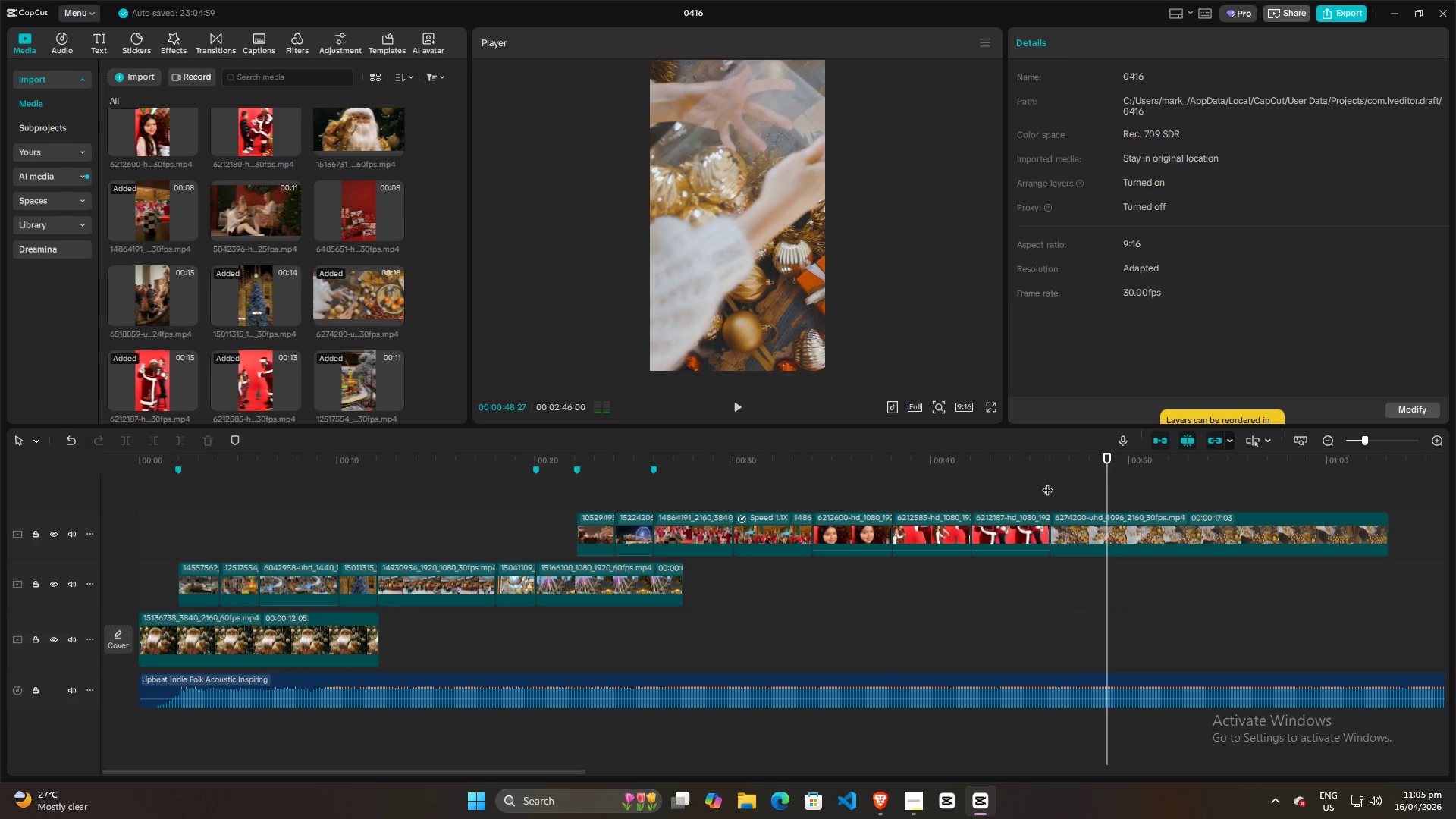 
left_click([1047, 482])
 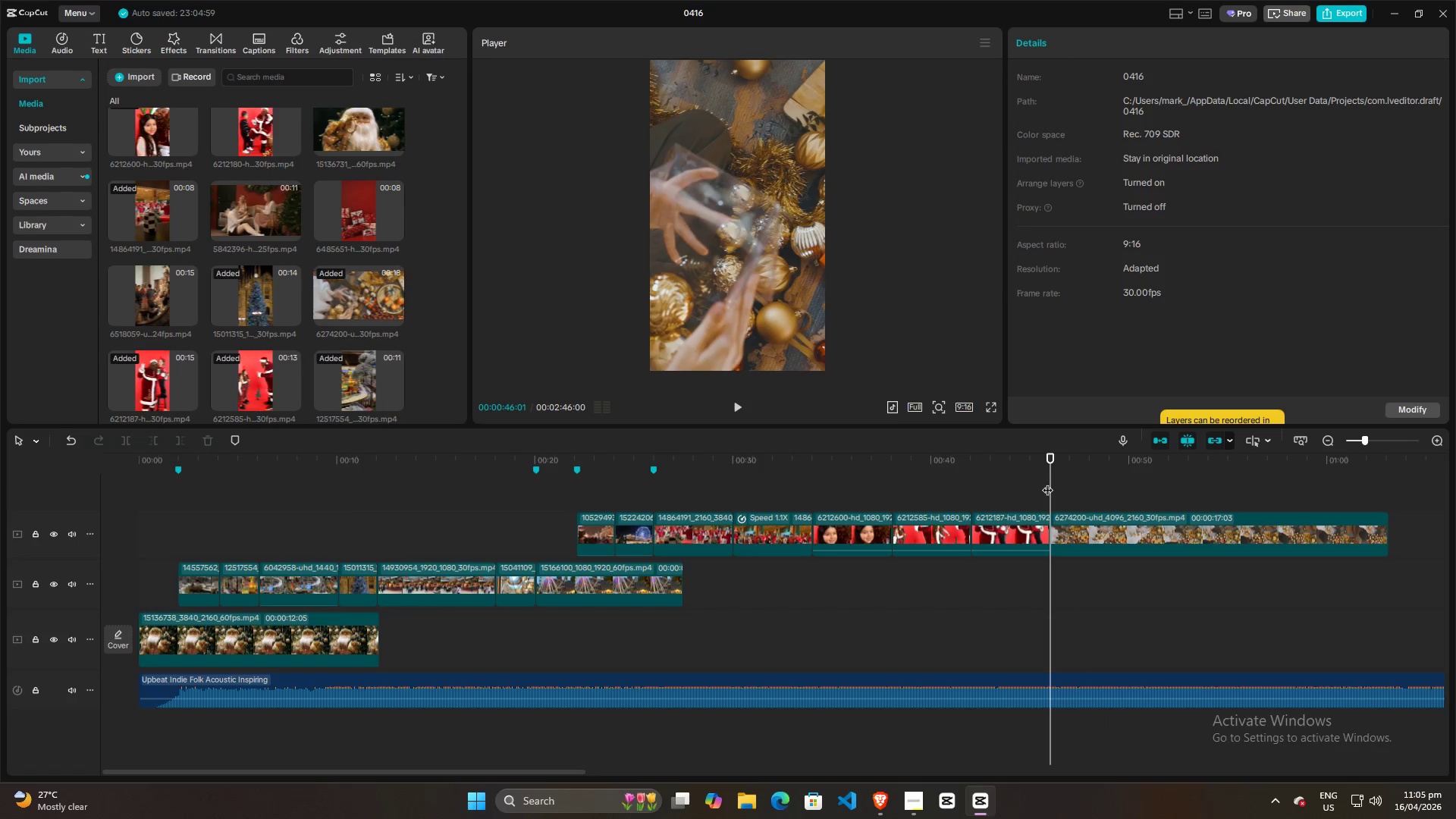 
key(Space)
 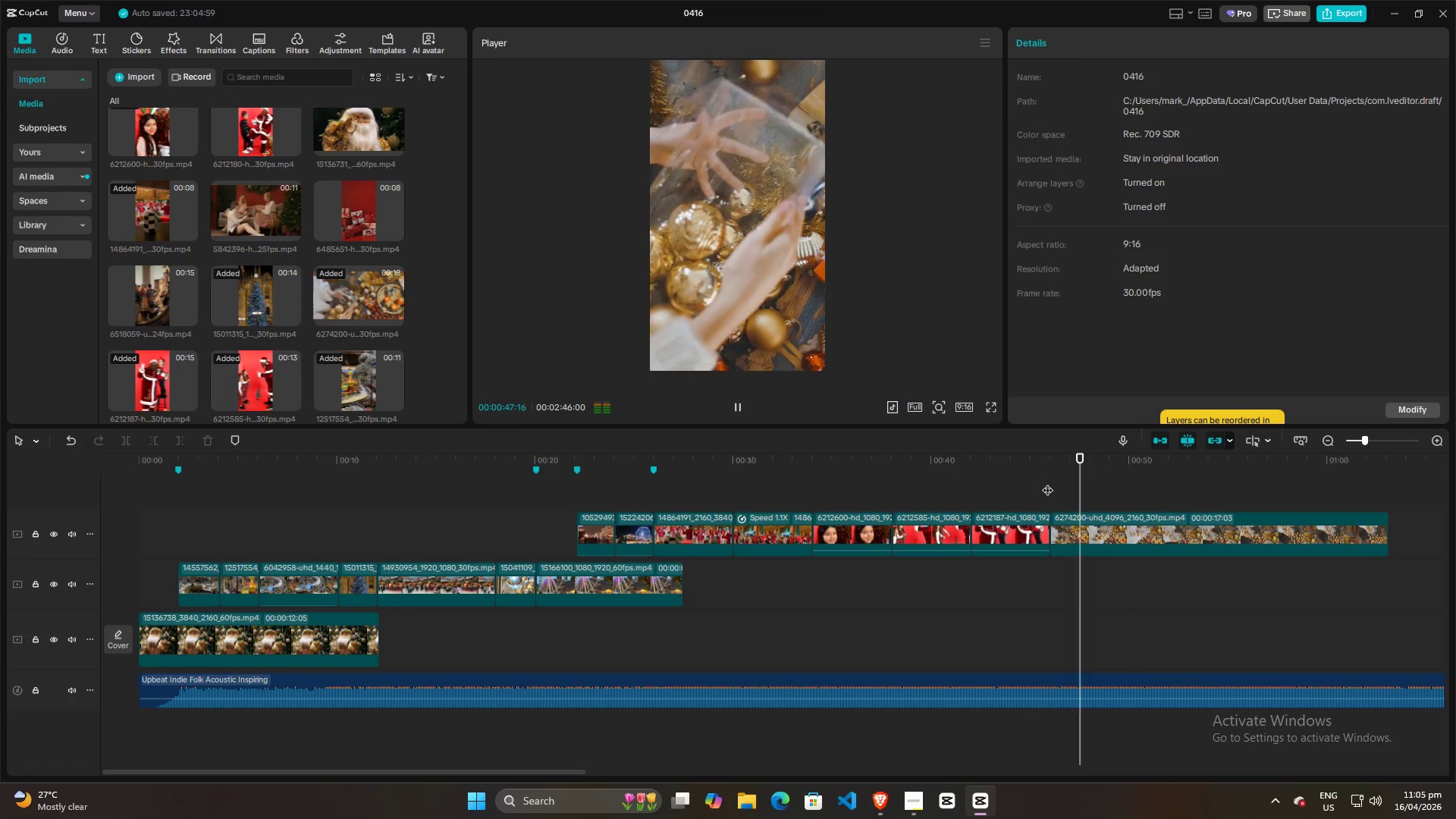 
key(Space)
 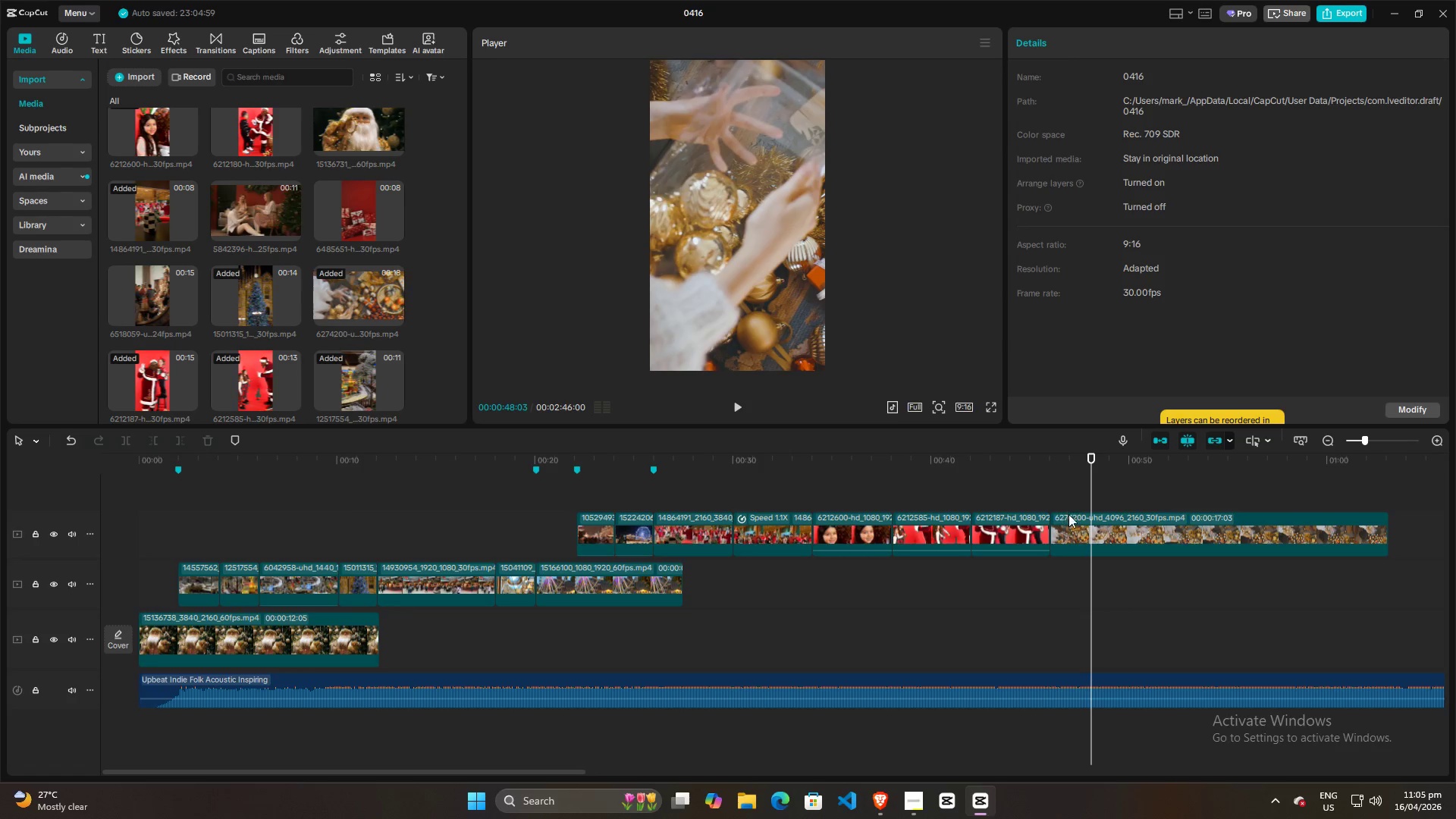 
left_click([1072, 519])
 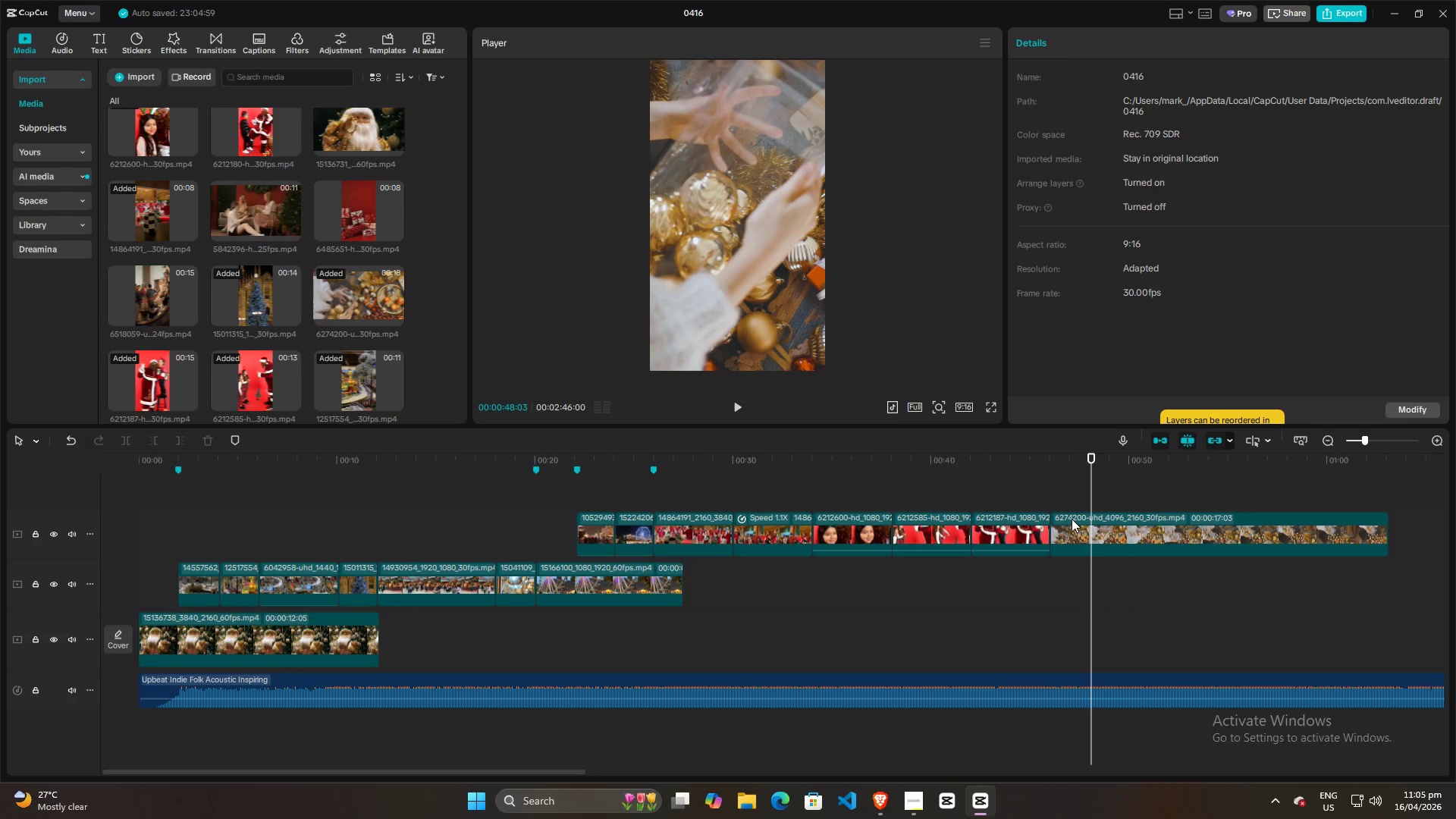 
key(W)
 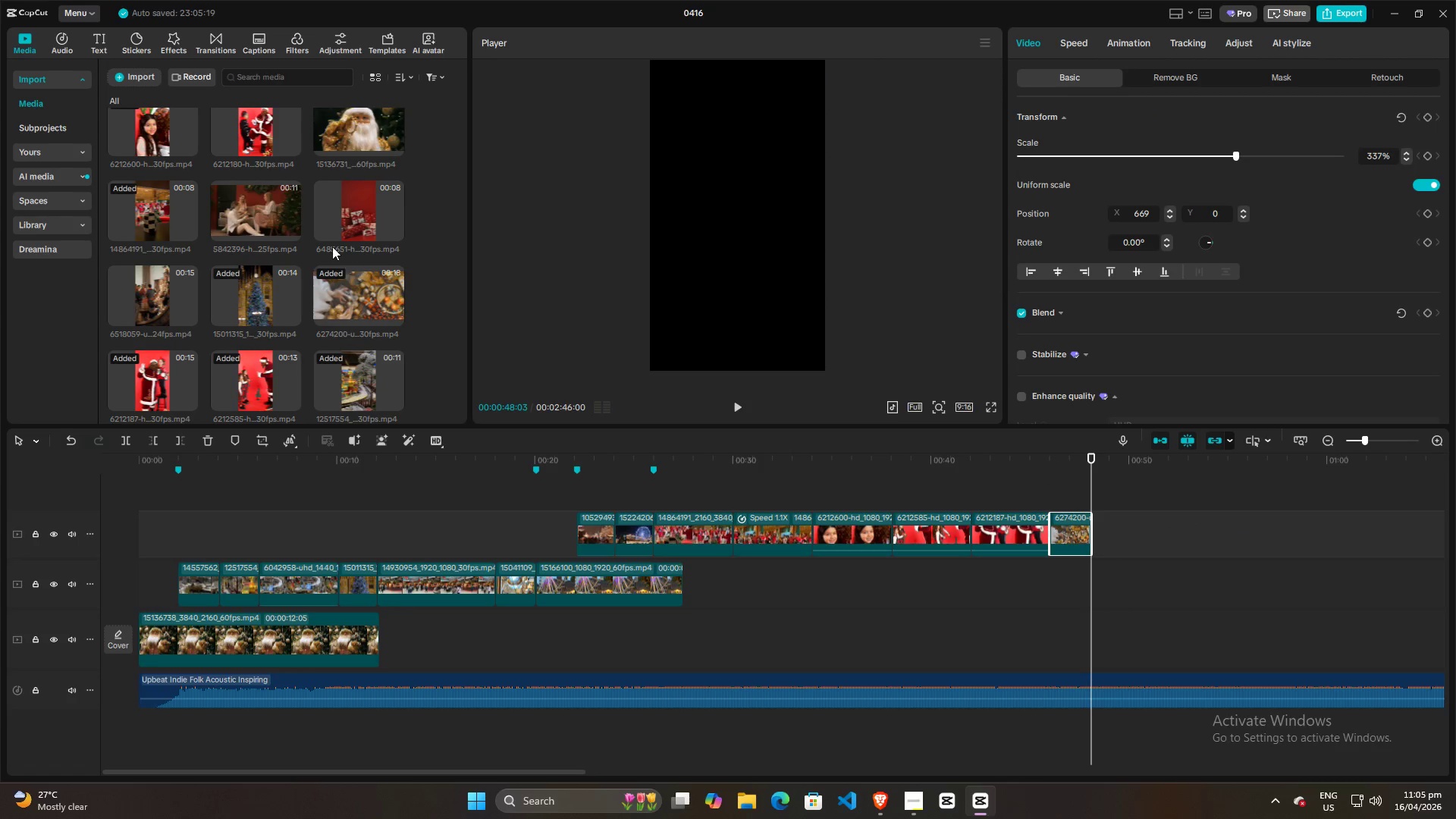 
scroll: coordinate [340, 271], scroll_direction: down, amount: 9.0
 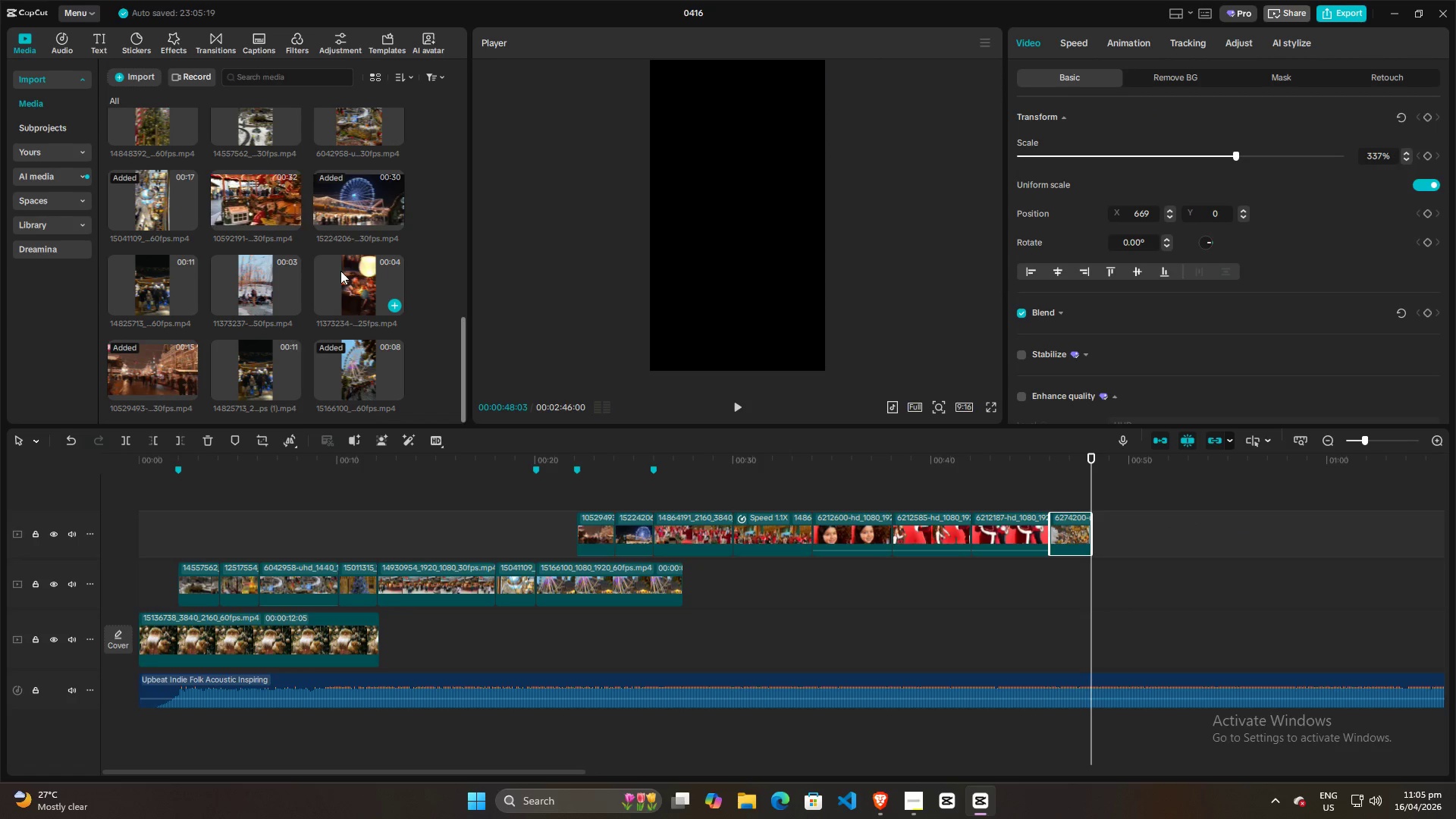 
scroll: coordinate [327, 300], scroll_direction: none, amount: 0.0
 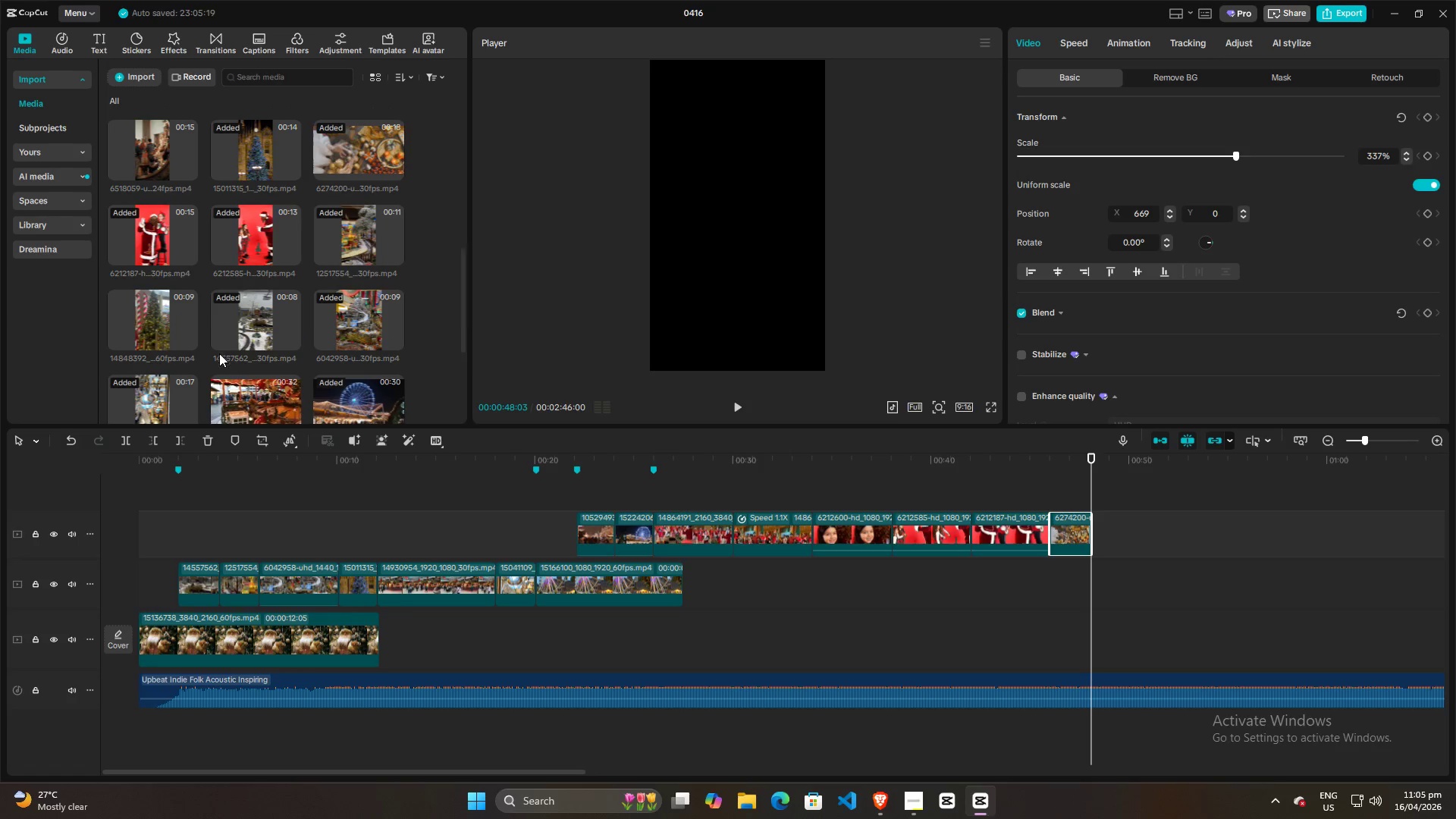 
scroll: coordinate [221, 359], scroll_direction: down, amount: 4.0
 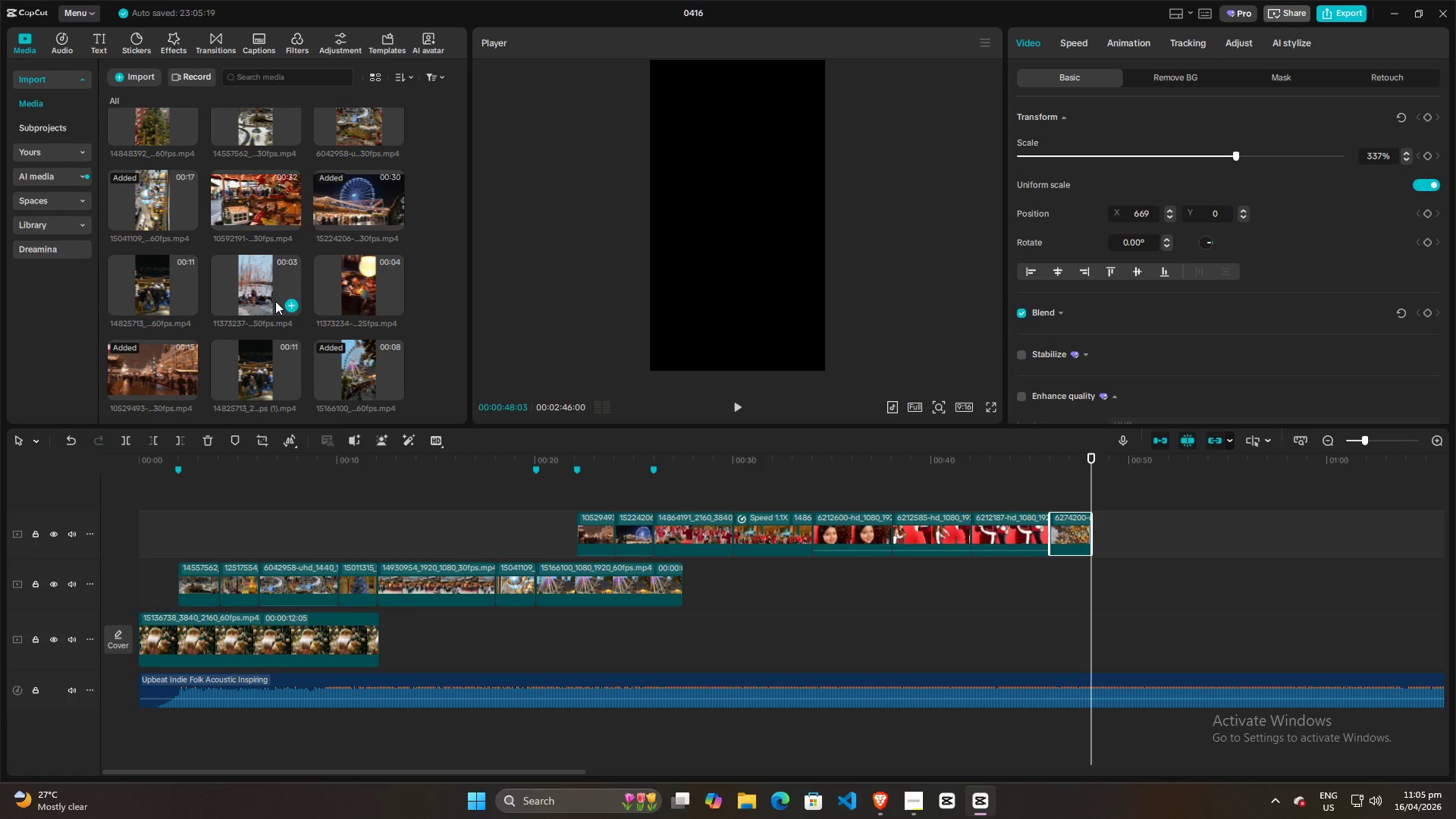 
scroll: coordinate [283, 308], scroll_direction: up, amount: 9.0
 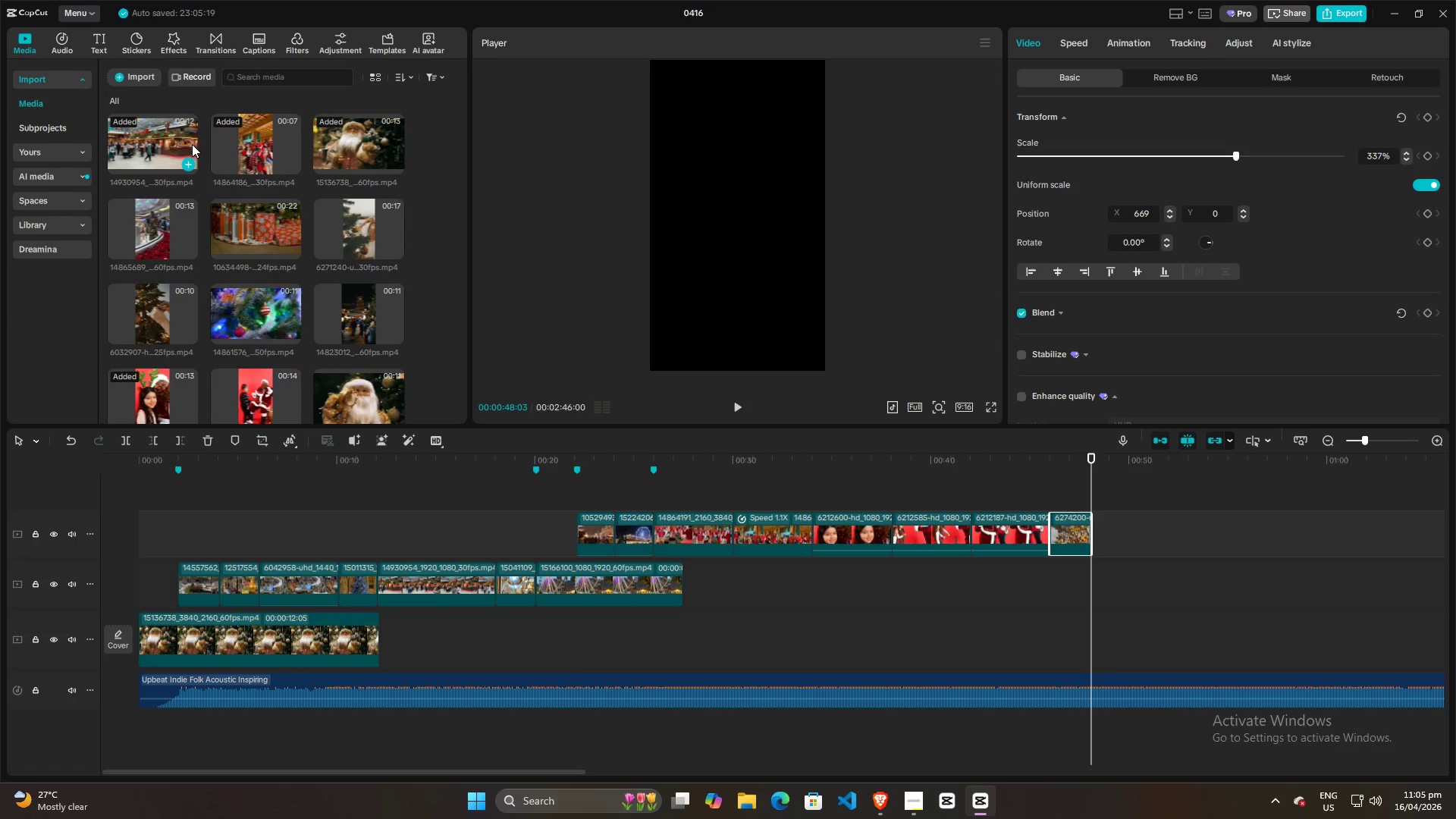 
left_click([168, 144])
 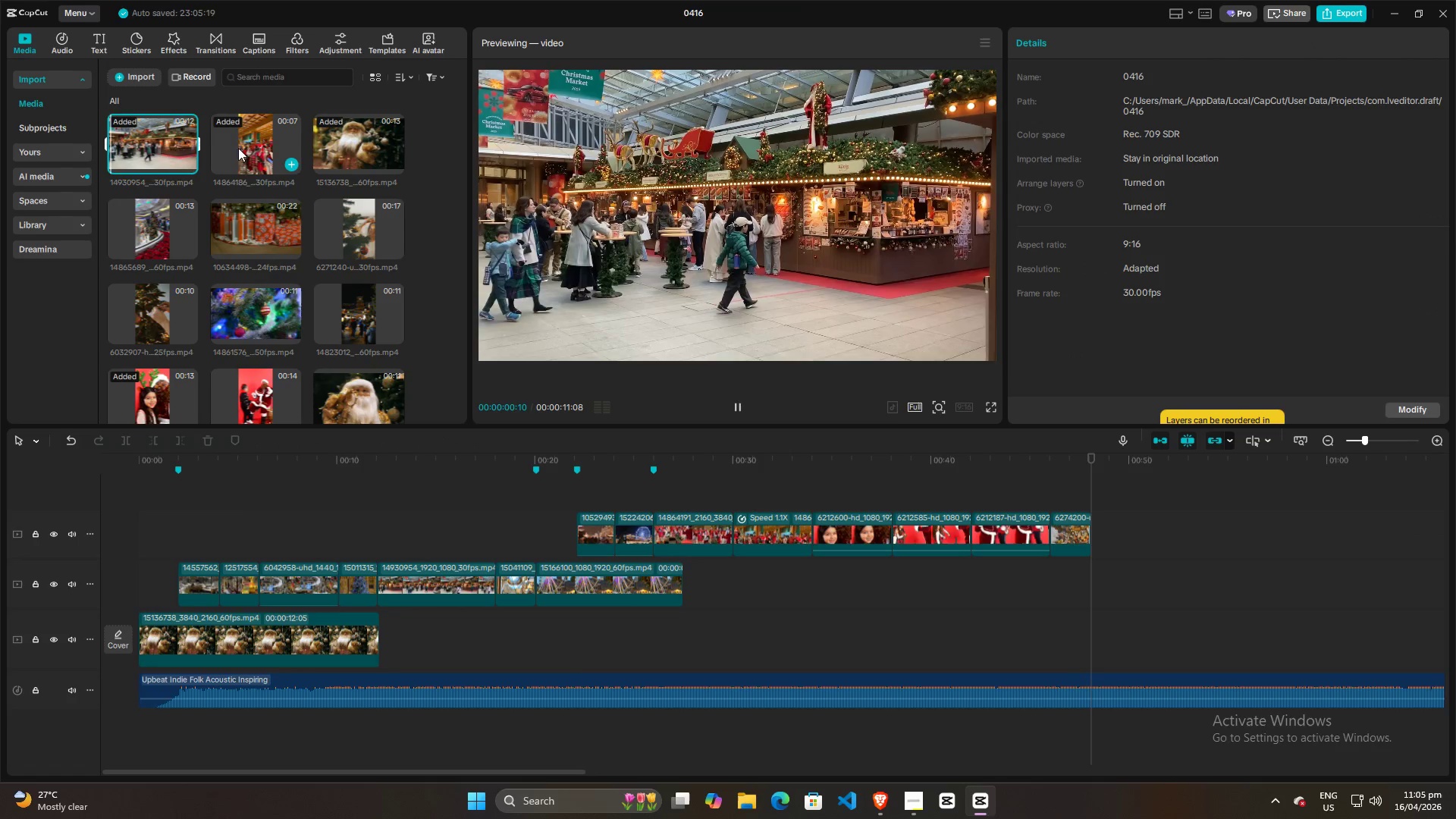 
double_click([326, 147])
 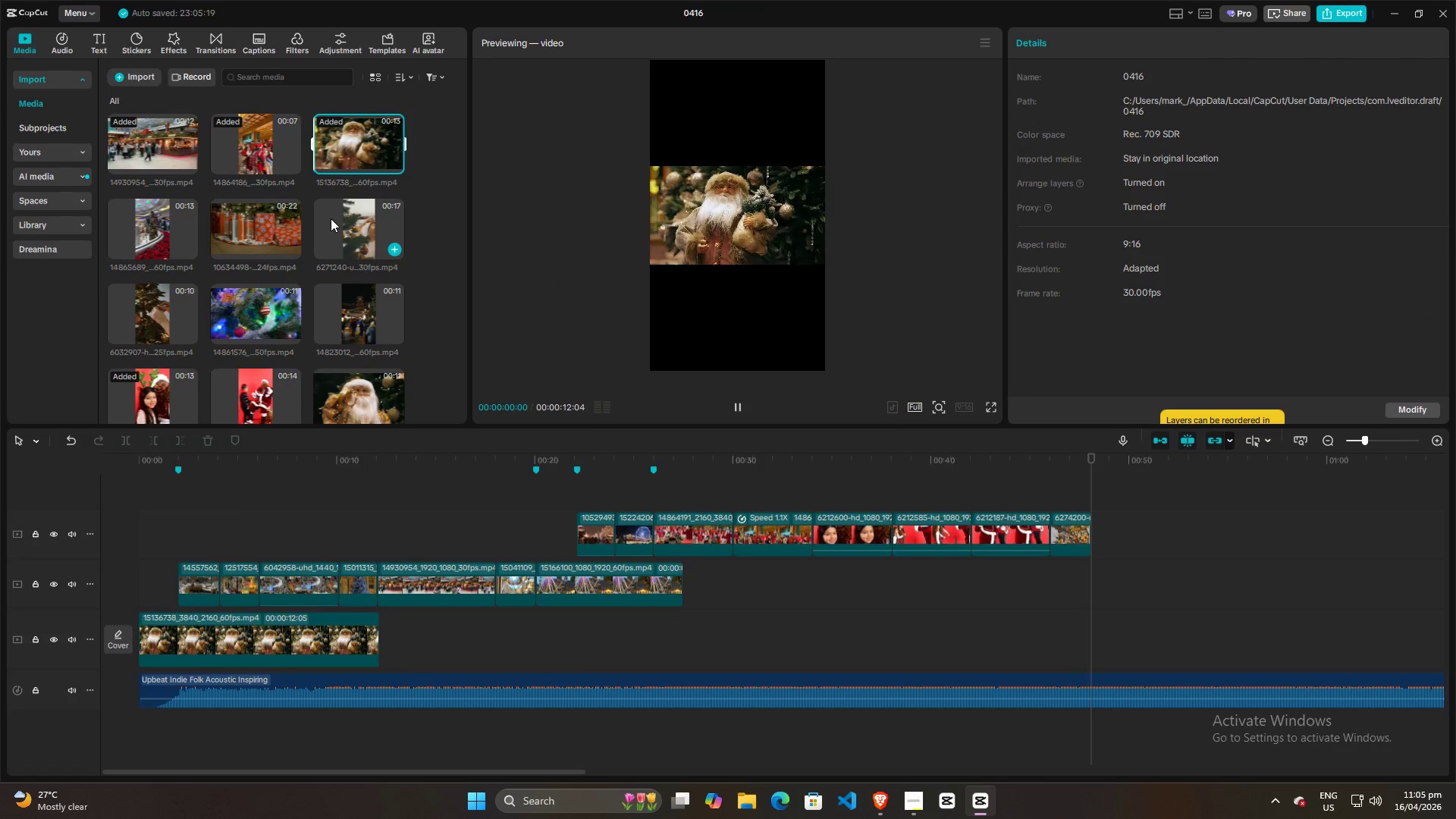 
left_click([331, 218])
 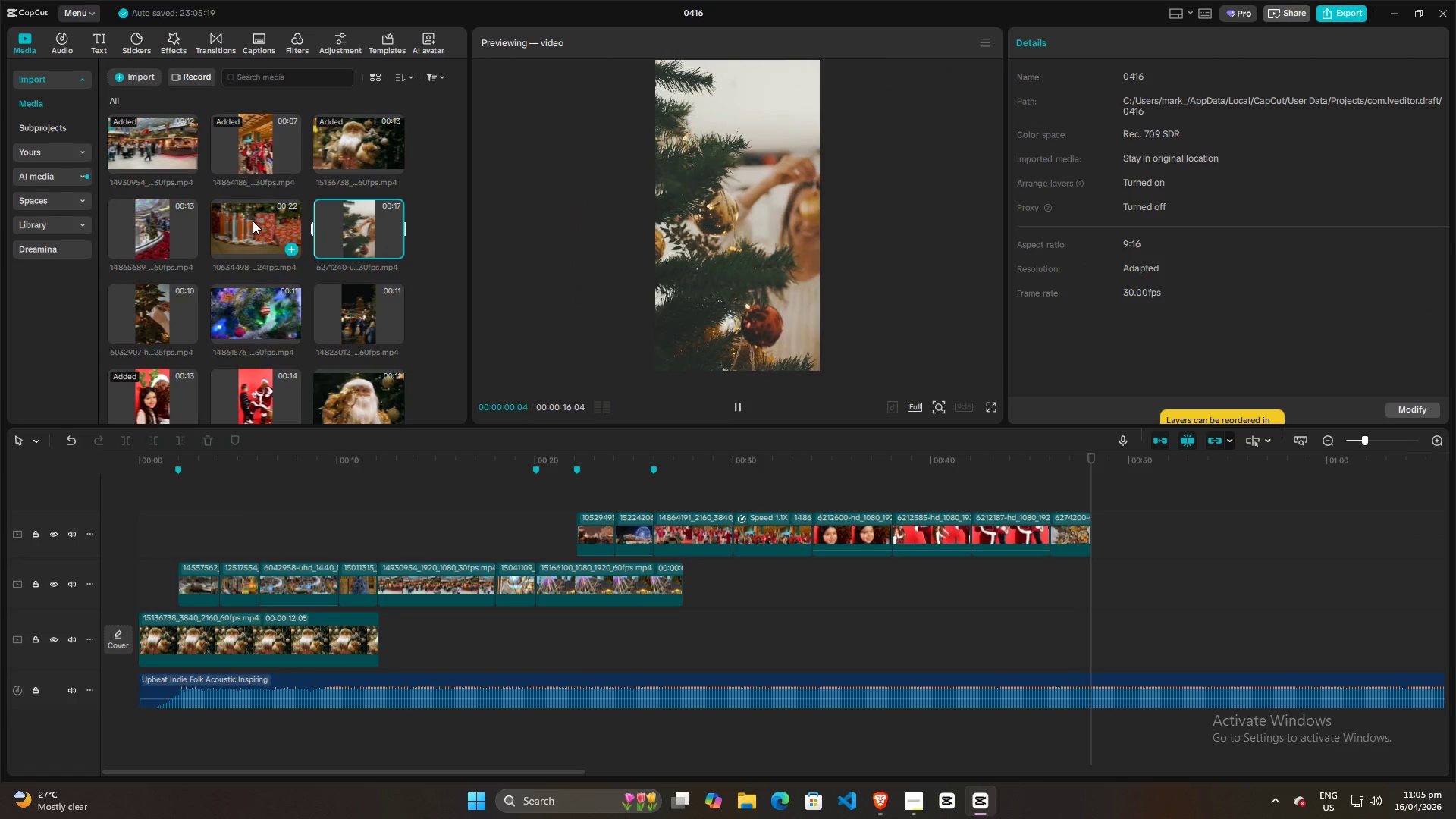 
left_click([253, 220])
 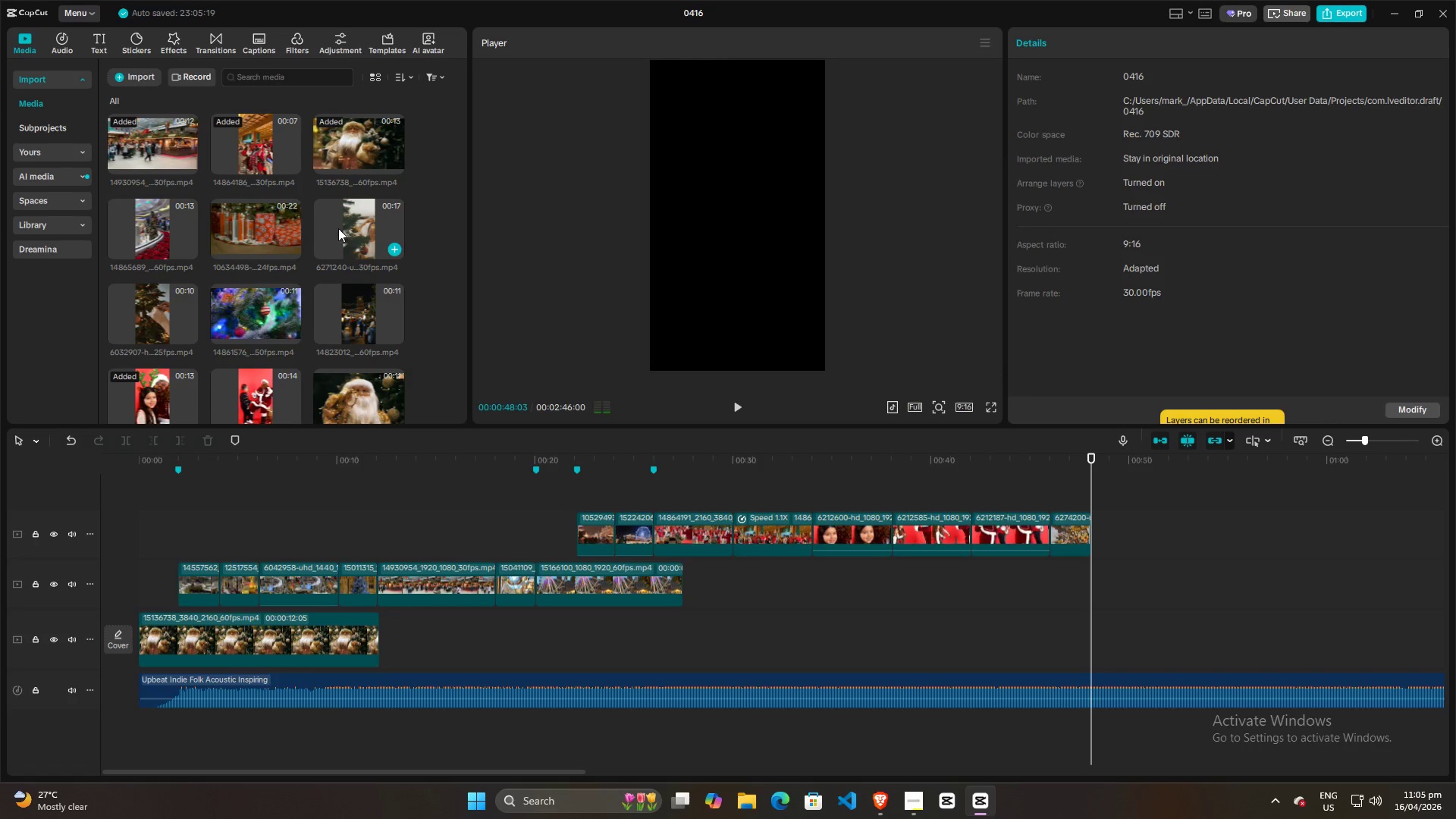 
double_click([360, 233])
 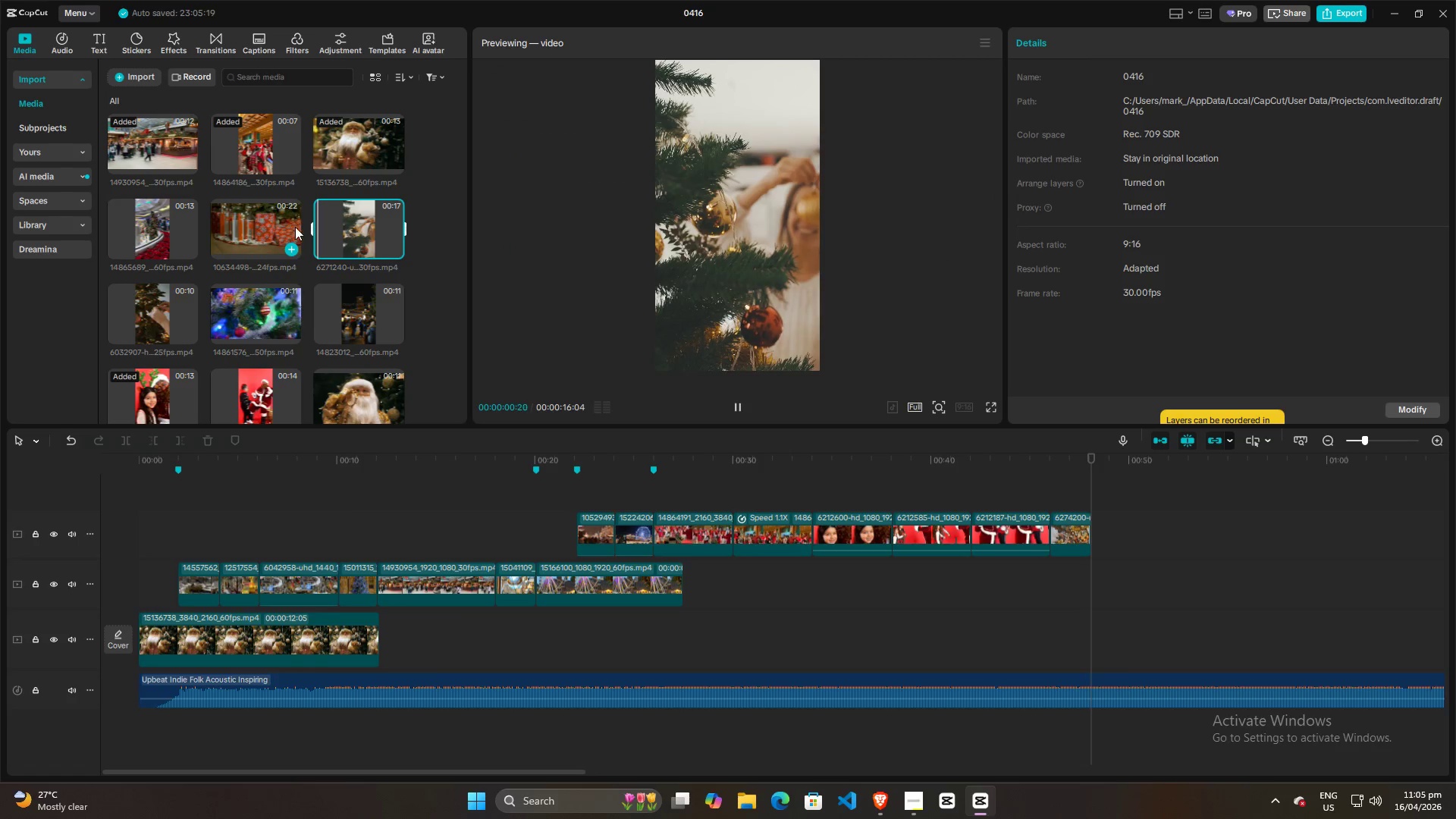 
left_click_drag(start_coordinate=[343, 221], to_coordinate=[1090, 538])
 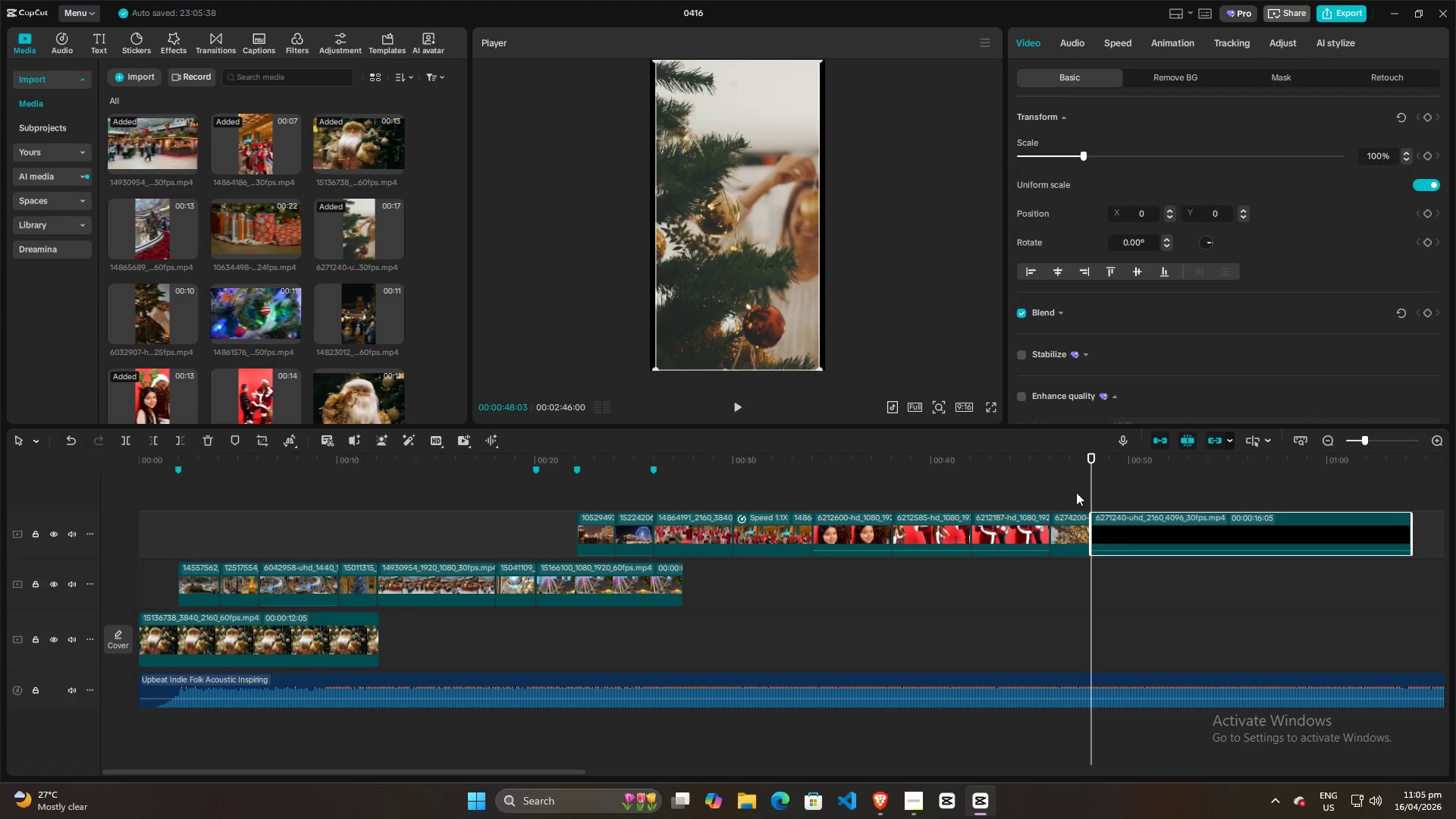 
left_click([1076, 492])
 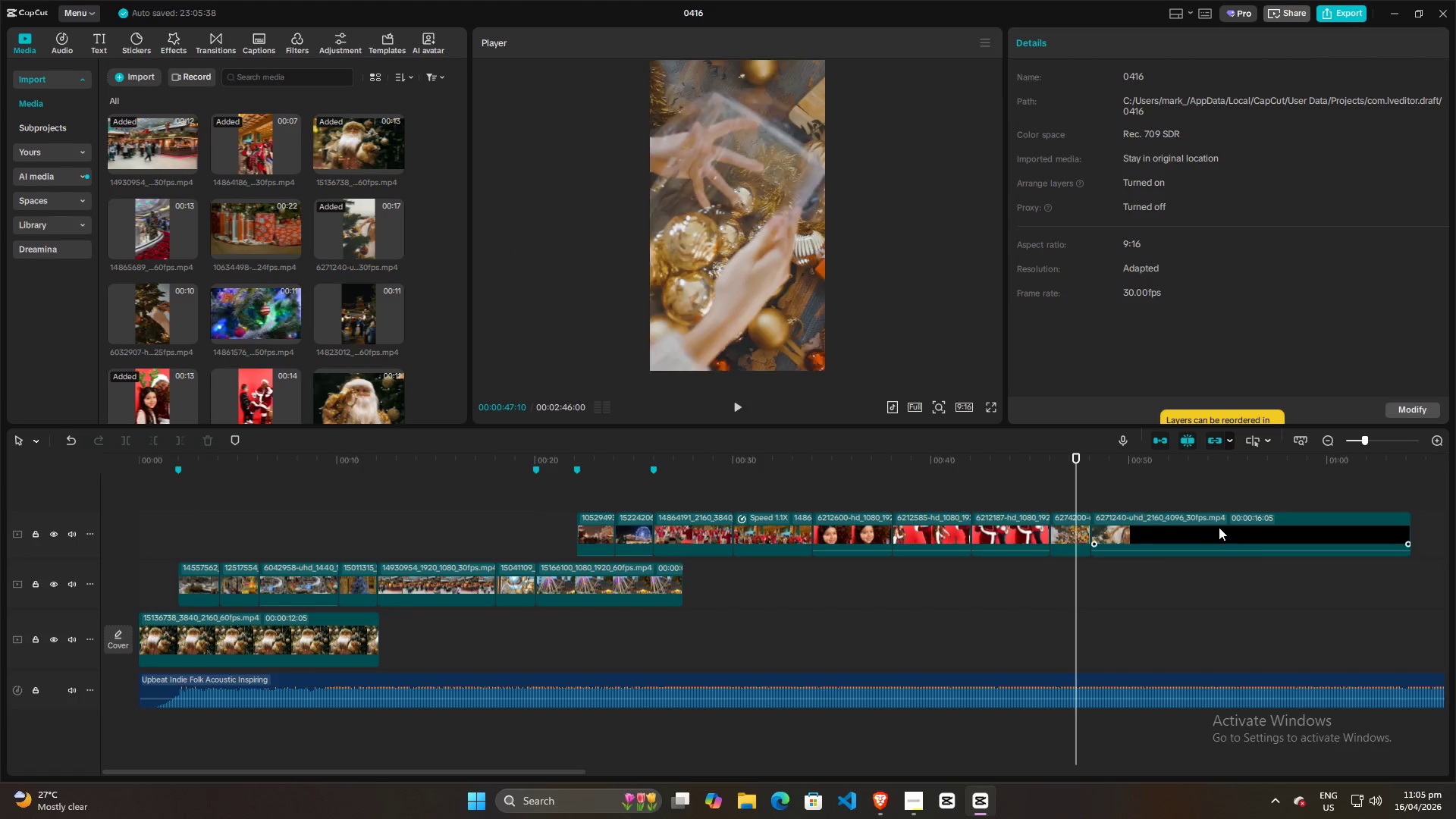 
key(Space)
 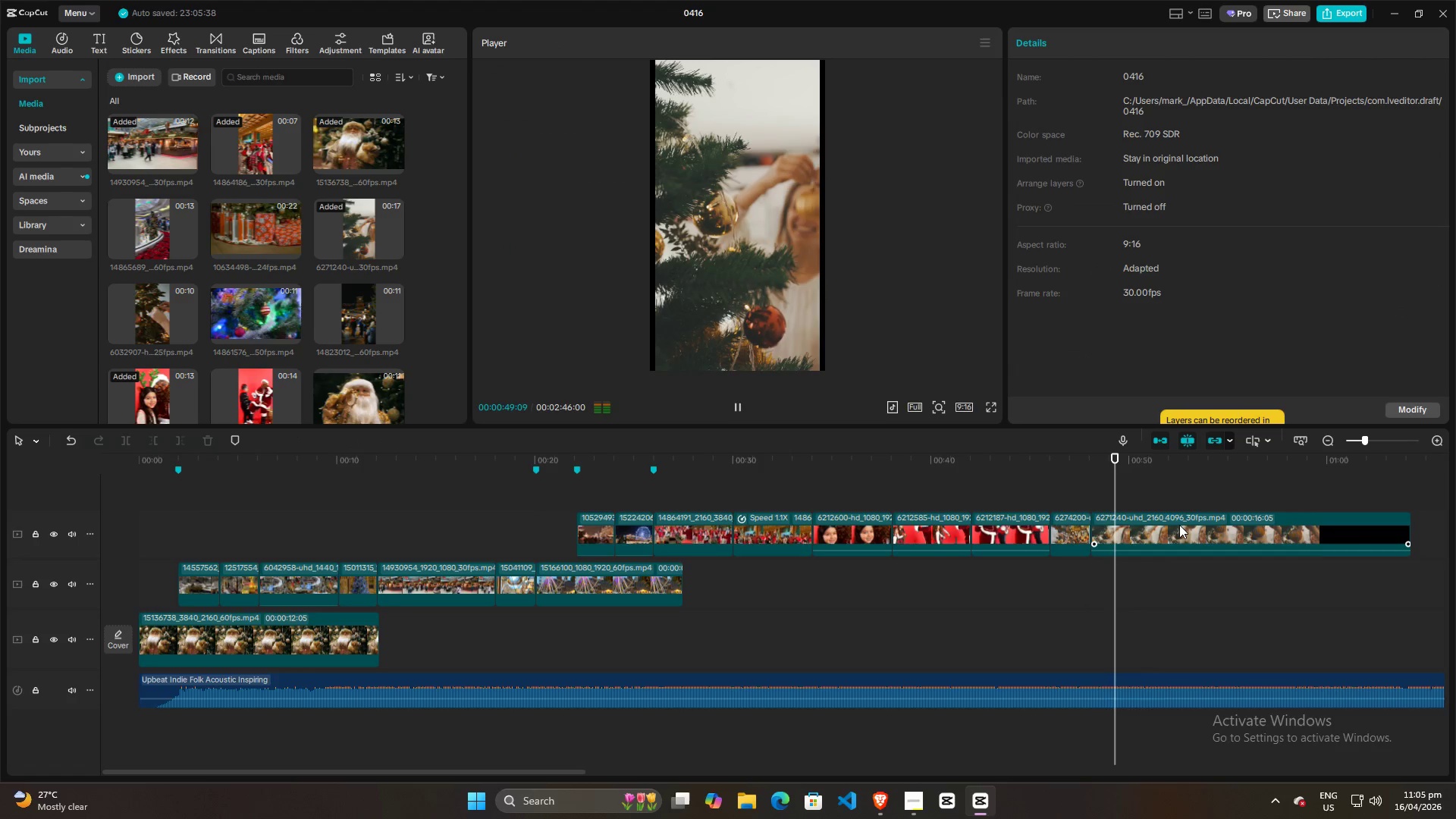 
key(Space)
 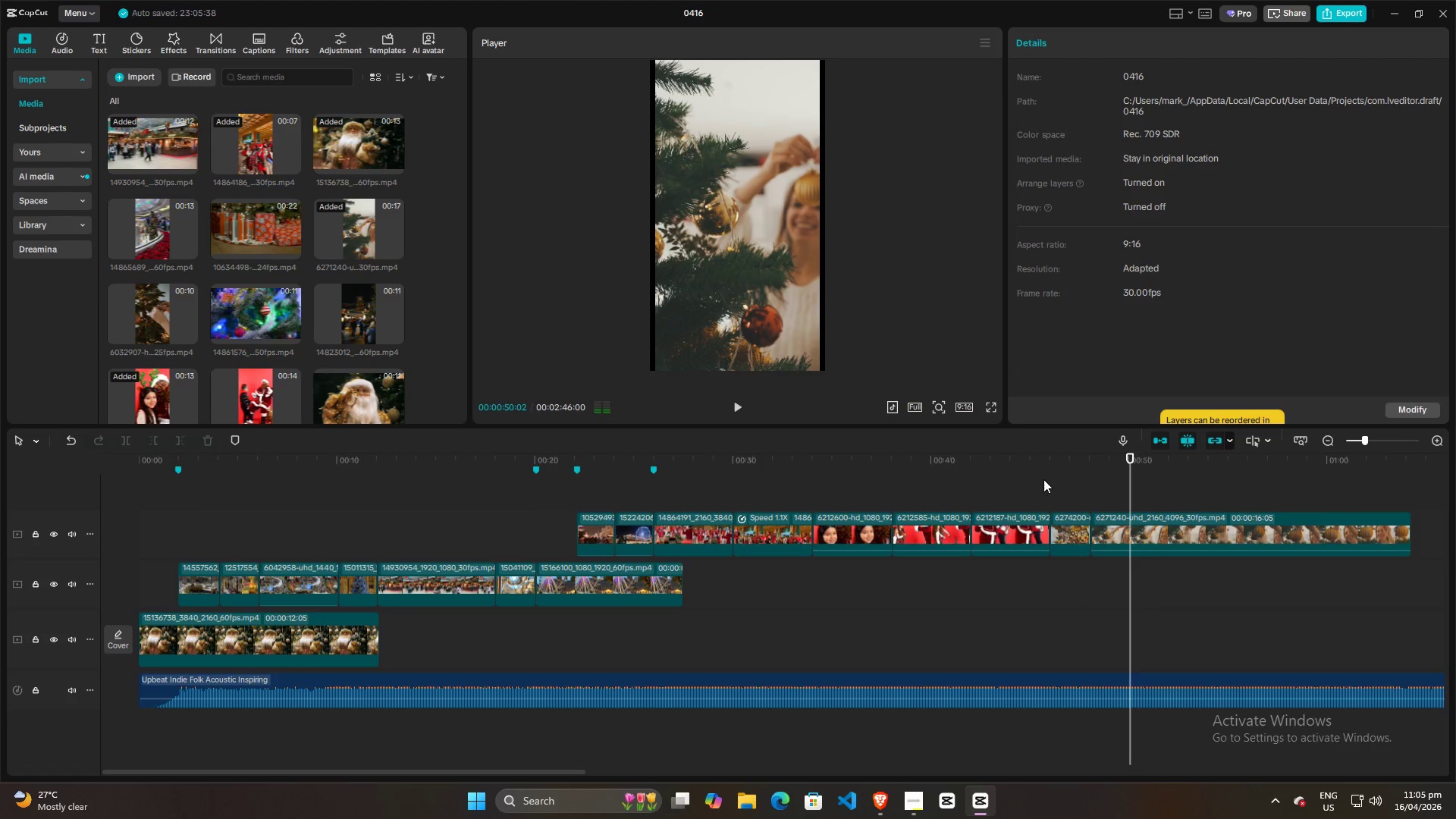 
left_click([1034, 477])
 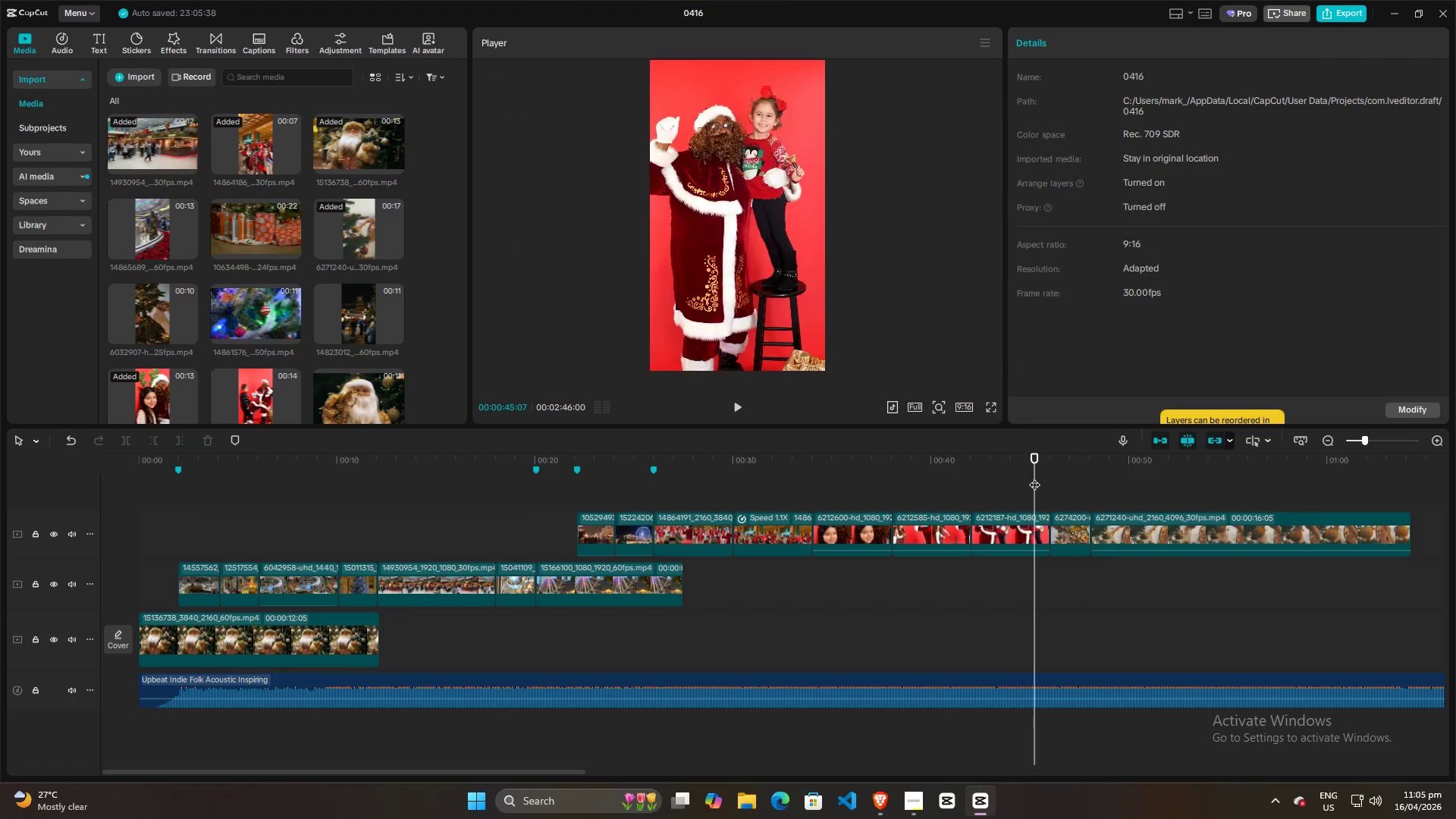 
key(Space)
 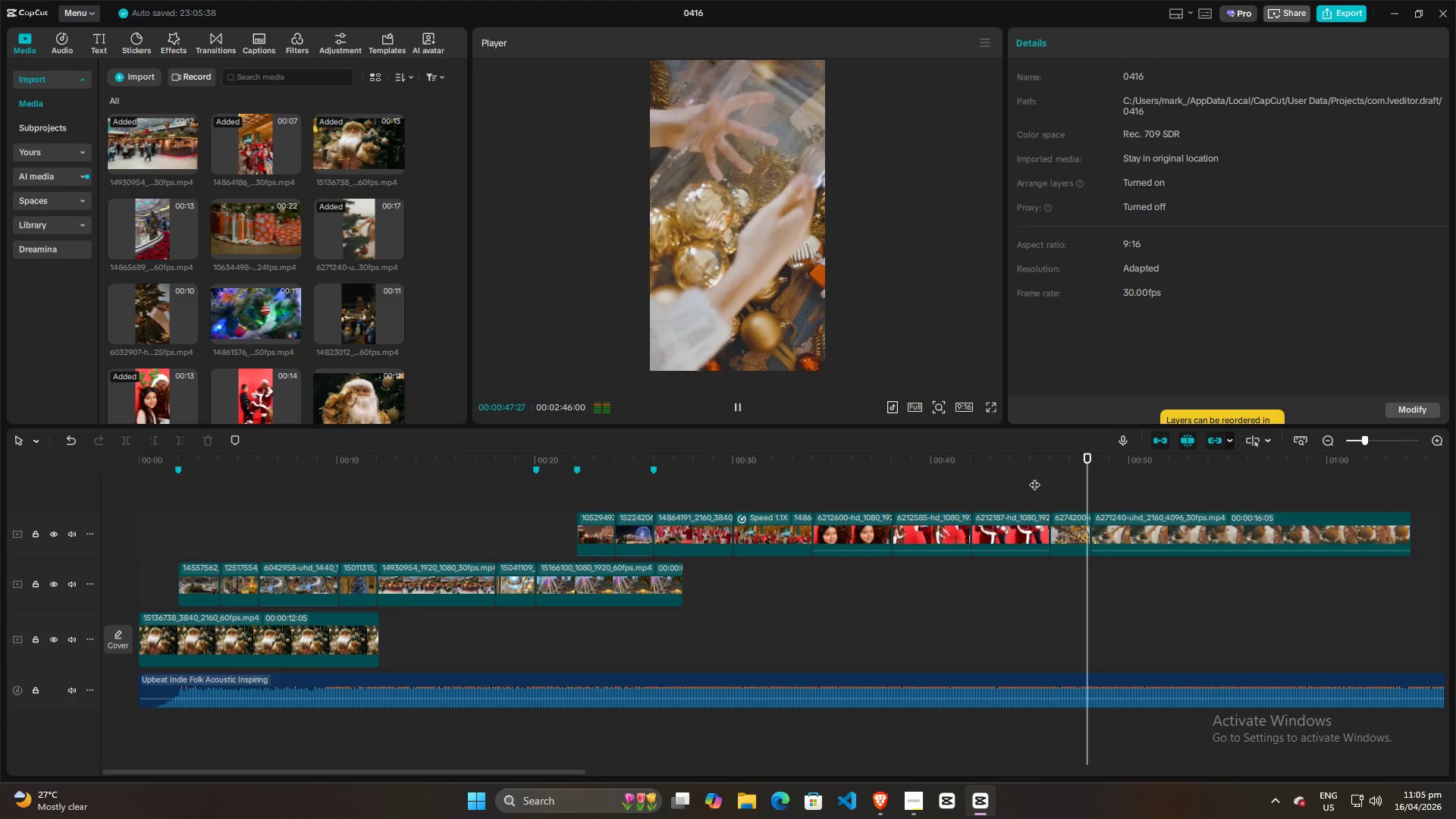 
key(Space)
 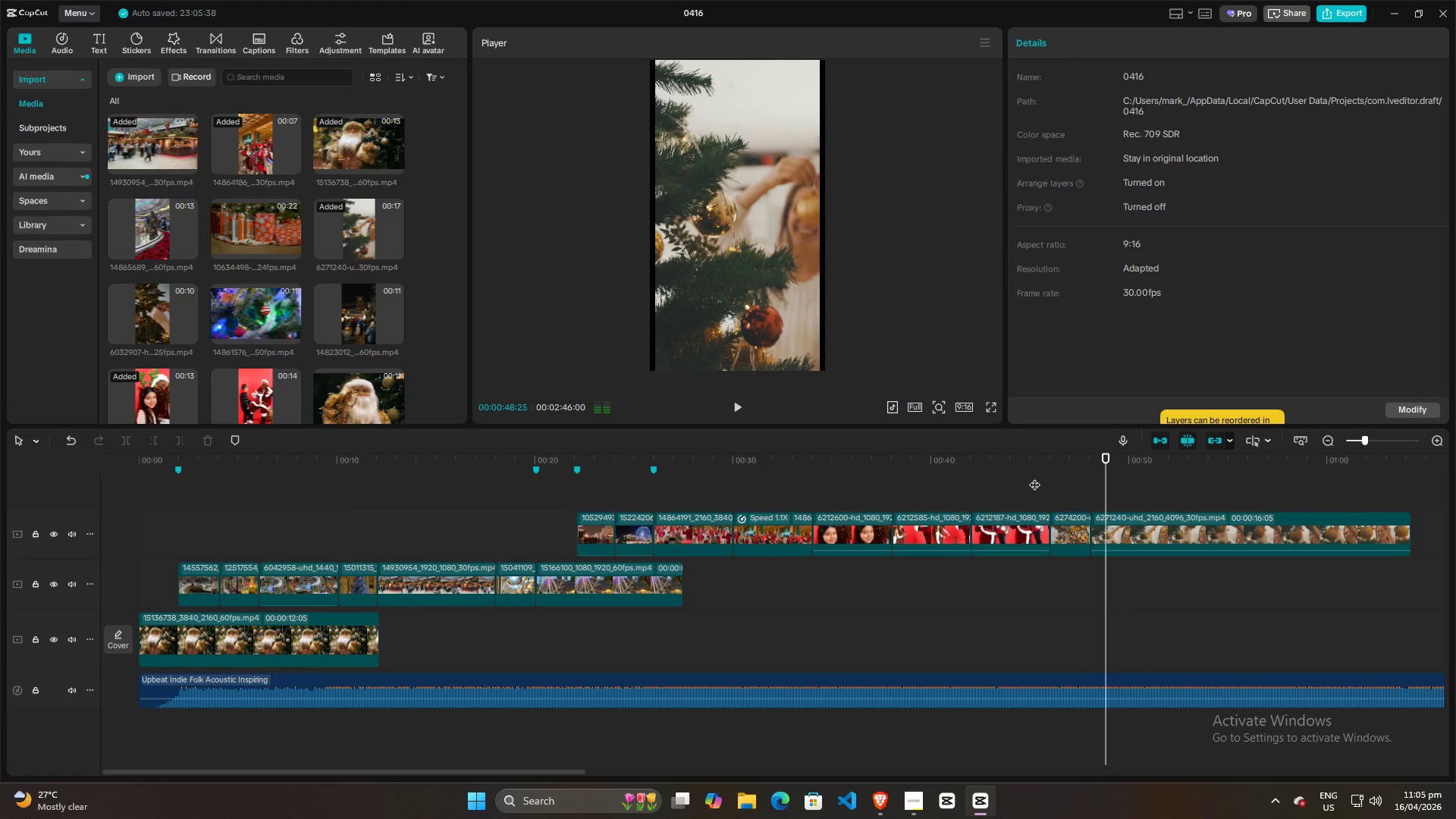 
left_click([1037, 479])
 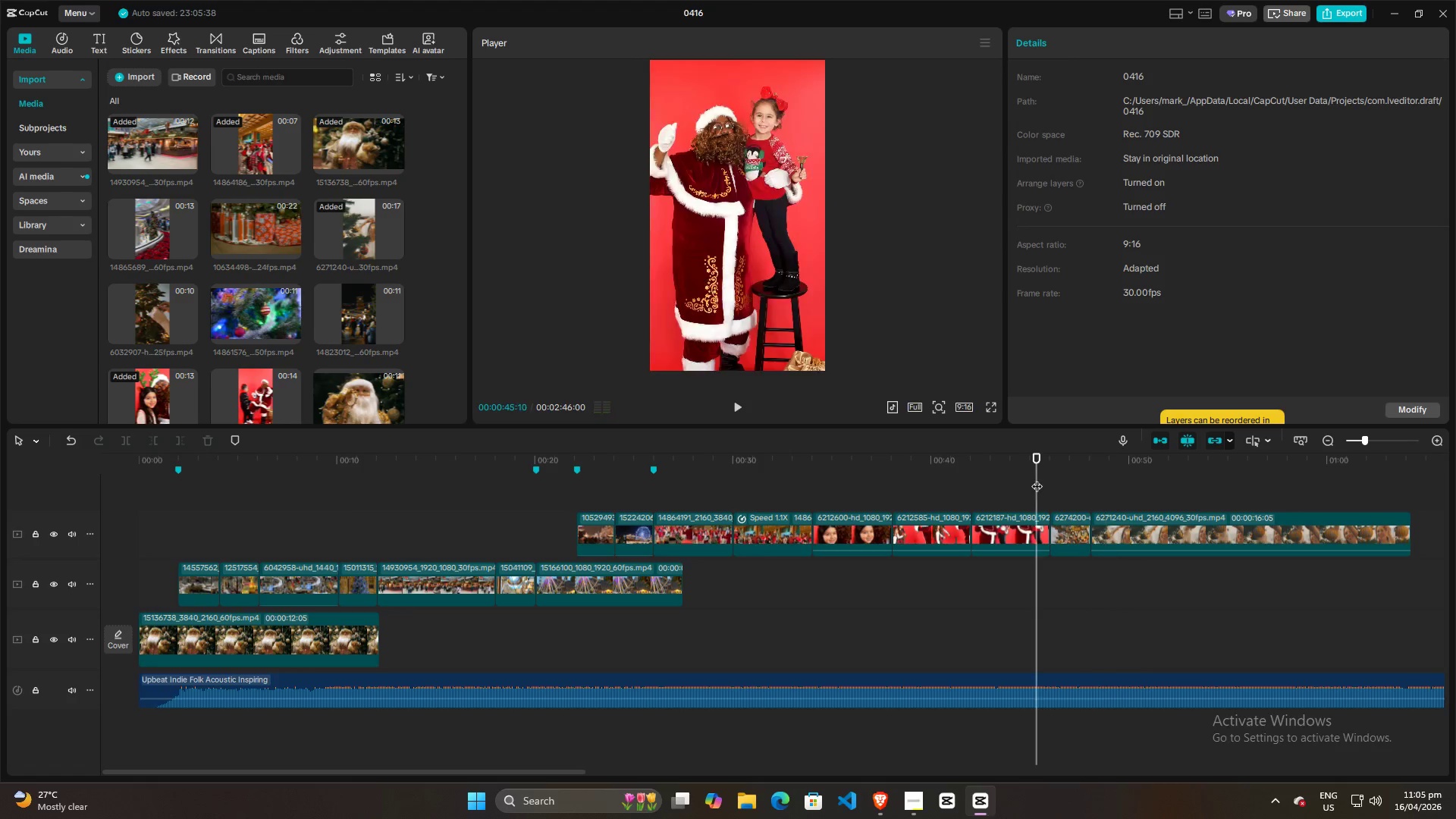 
key(Space)
 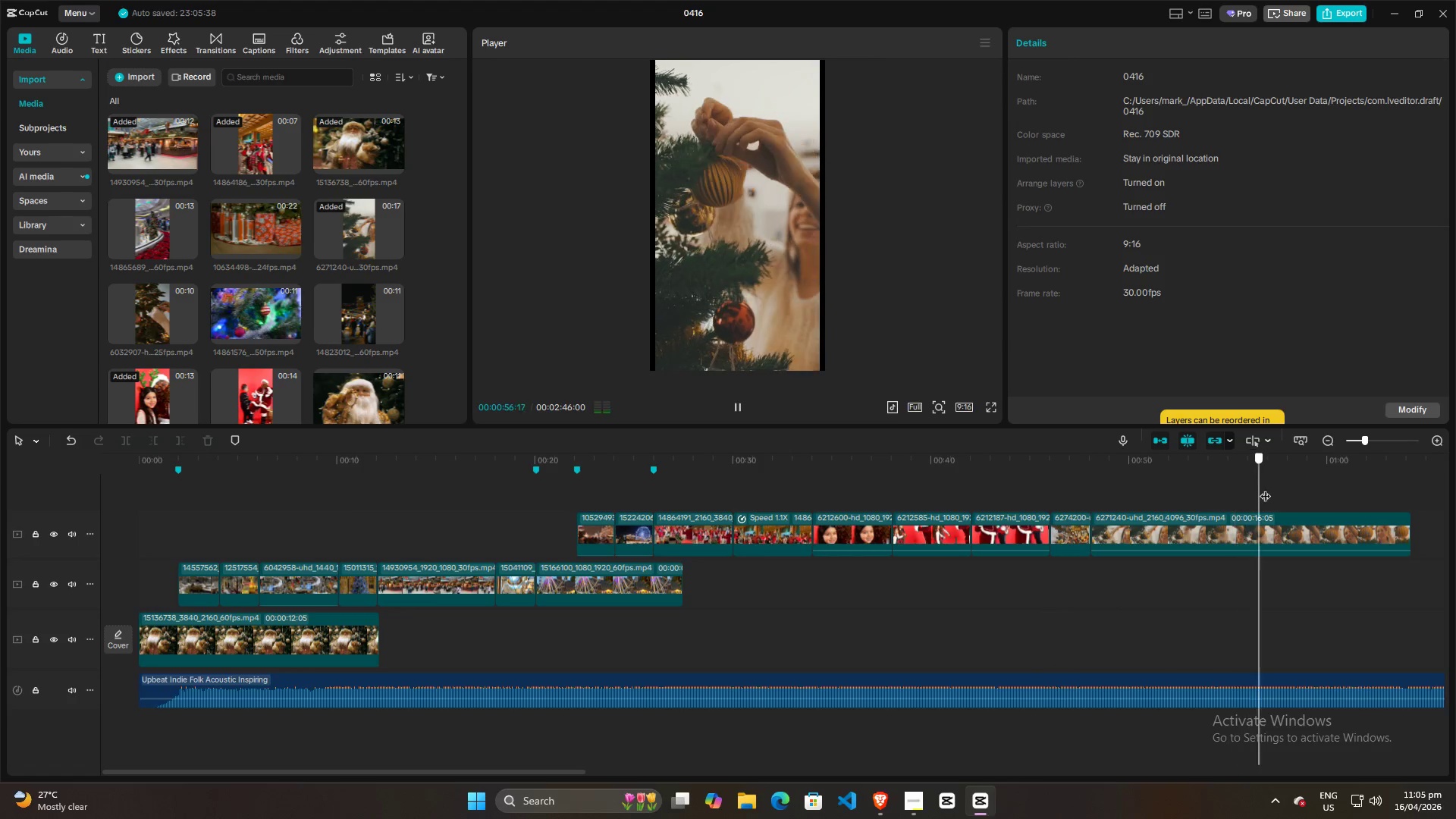 
wait(6.78)
 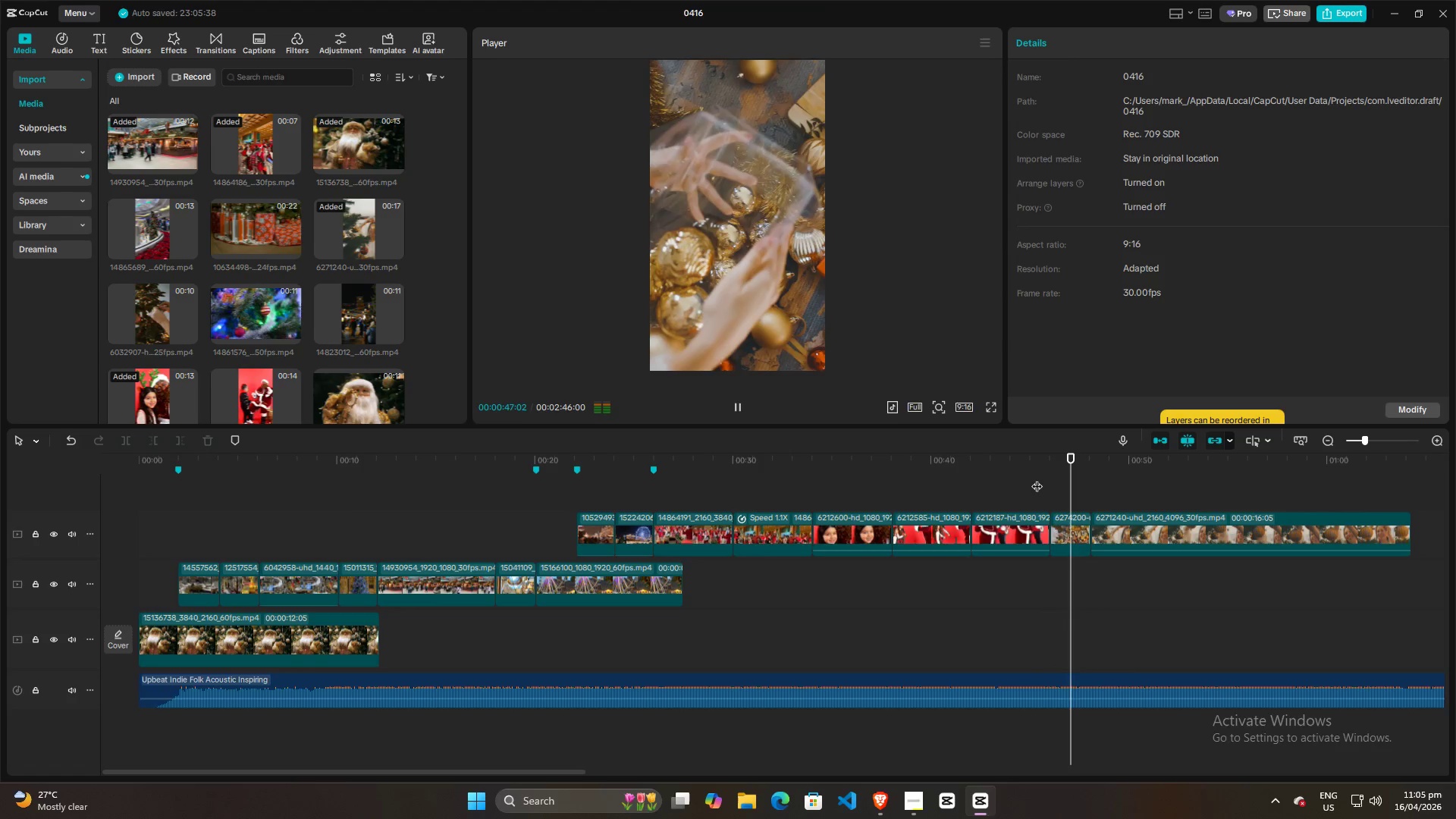 
left_click_drag(start_coordinate=[1119, 489], to_coordinate=[1089, 489])
 